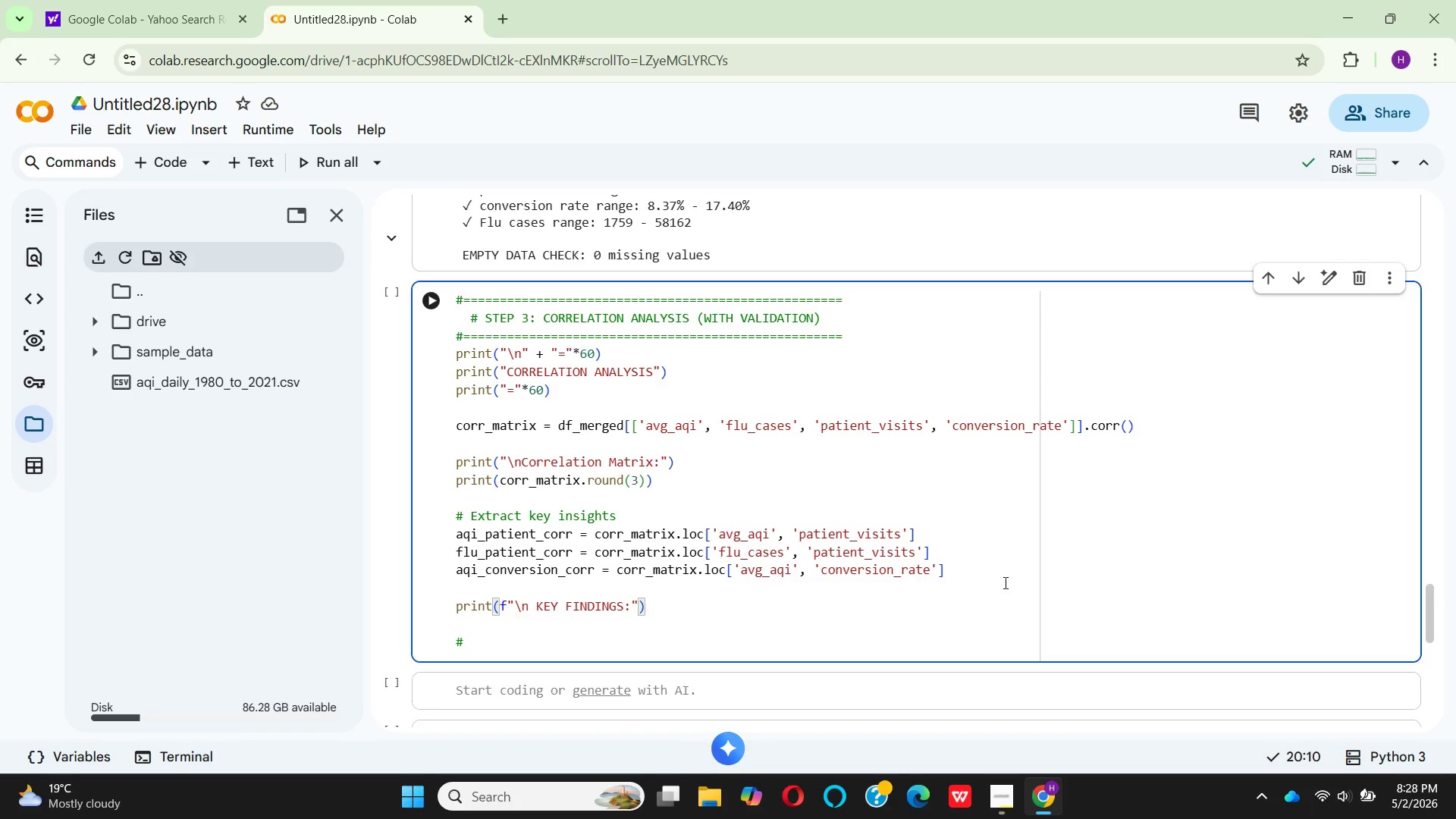 
left_click([649, 596])
 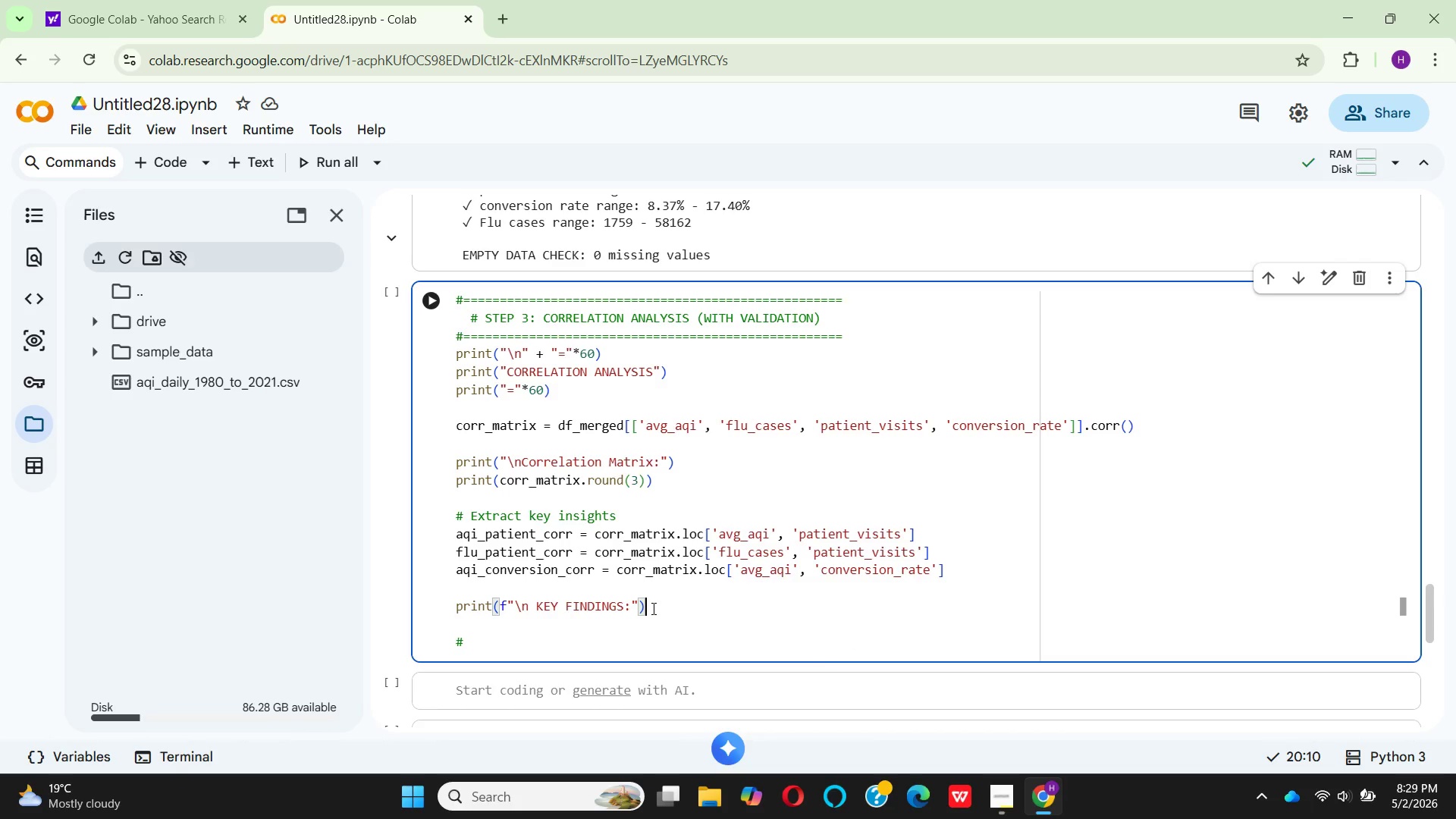 
key(Enter)
 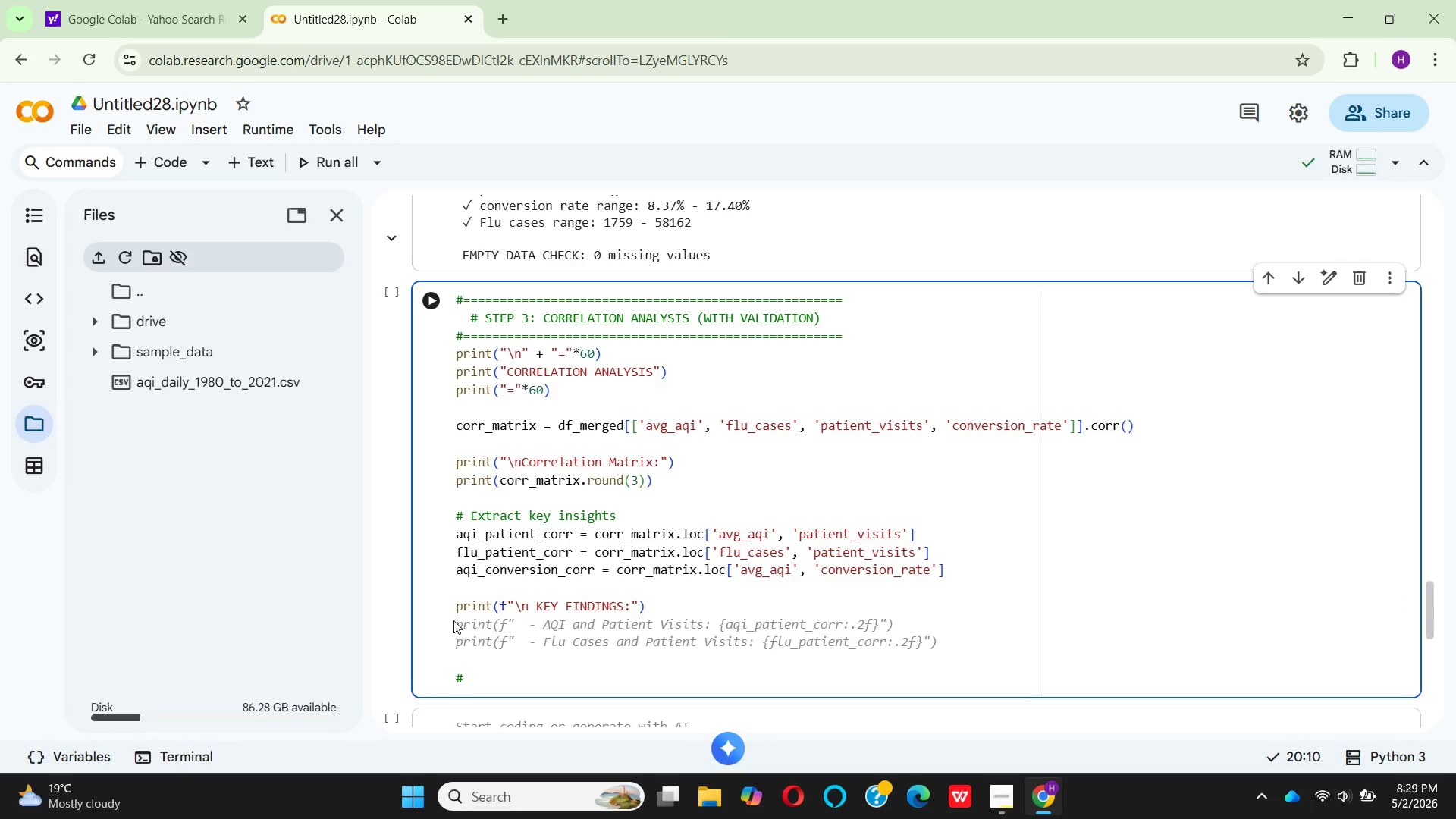 
wait(7.56)
 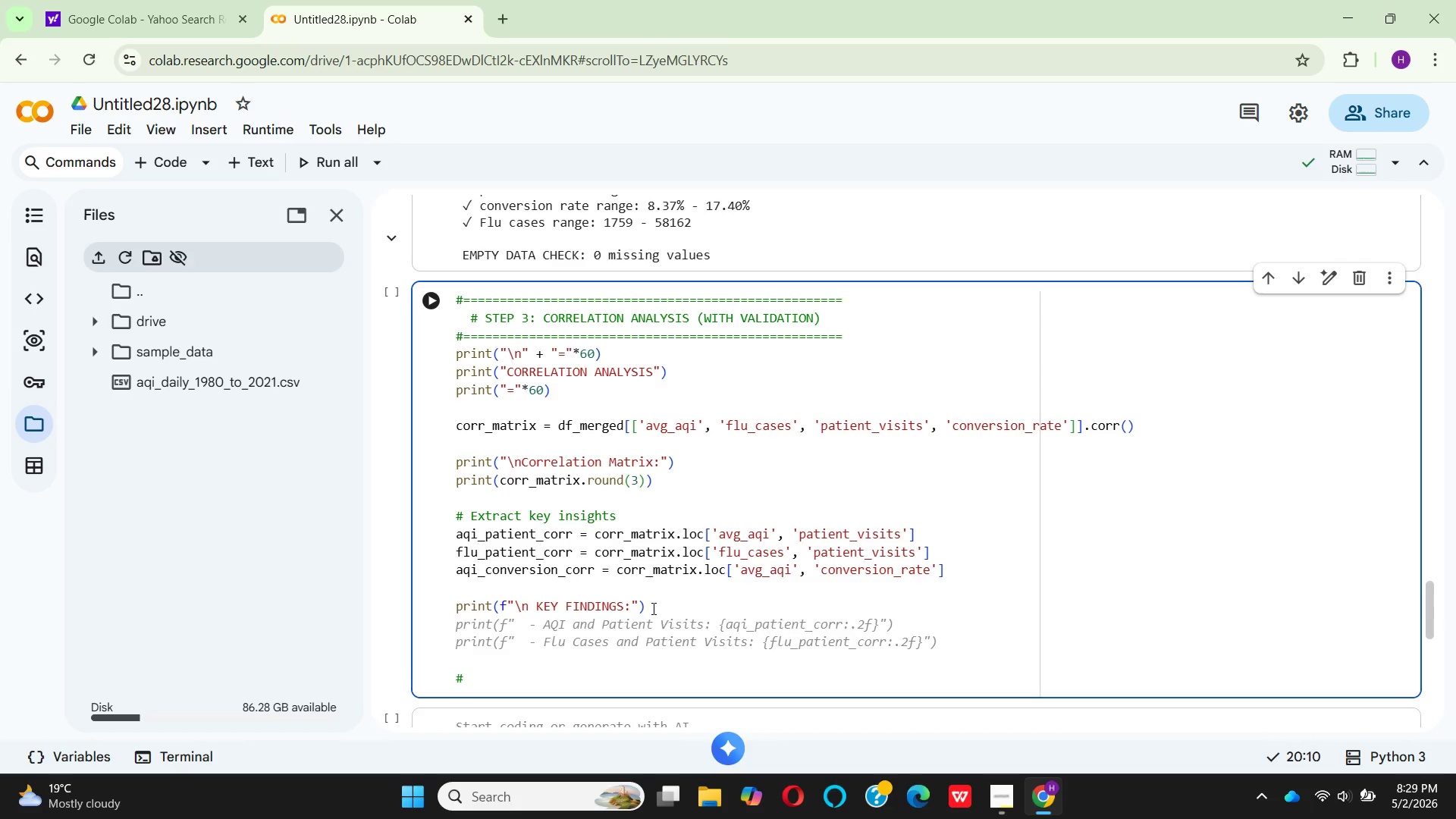 
left_click([538, 604])
 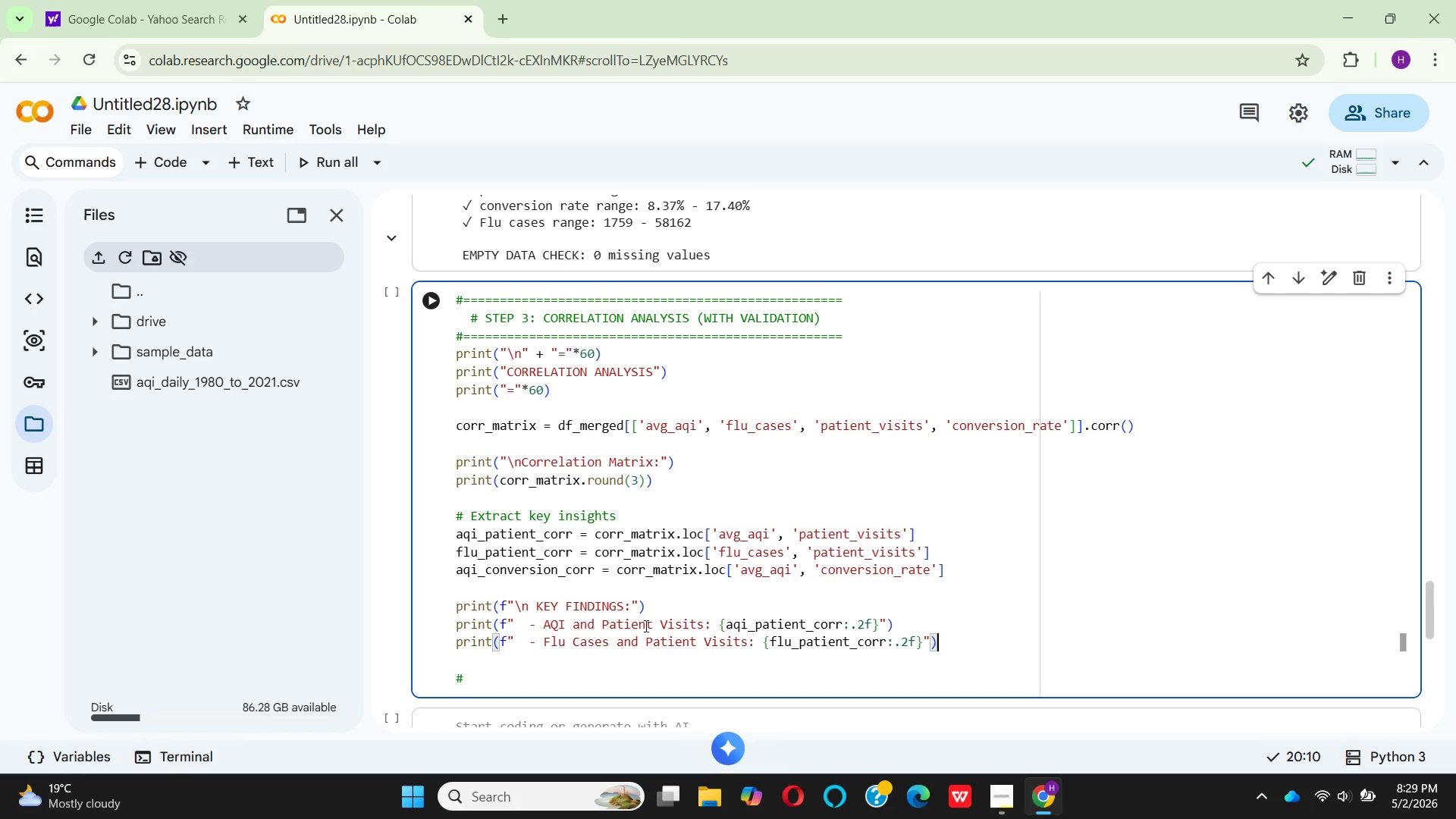 
wait(8.47)
 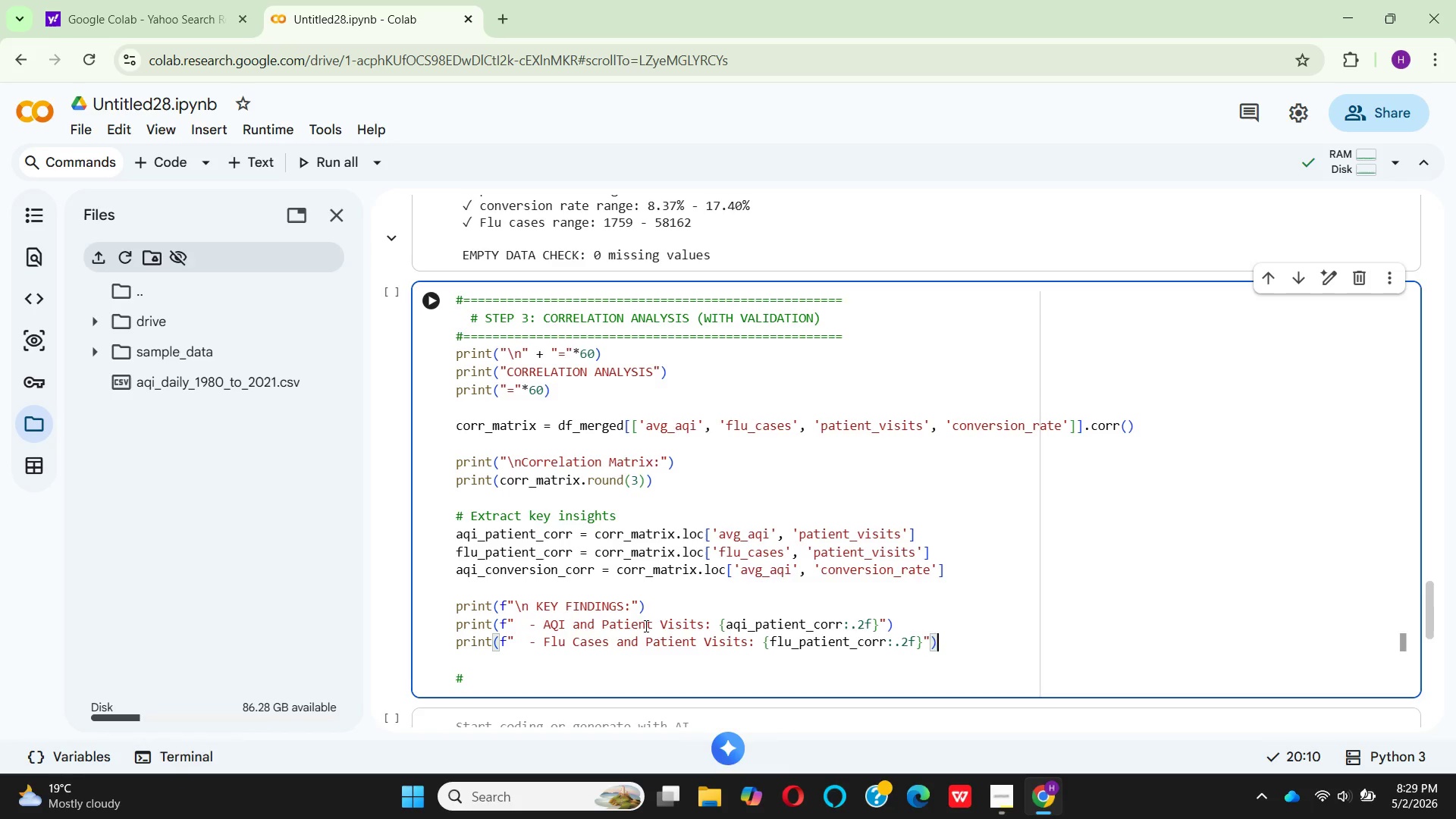 
key(Backspace)
key(Backspace)
key(Backspace)
key(Backspace)
key(Backspace)
type( VS )
 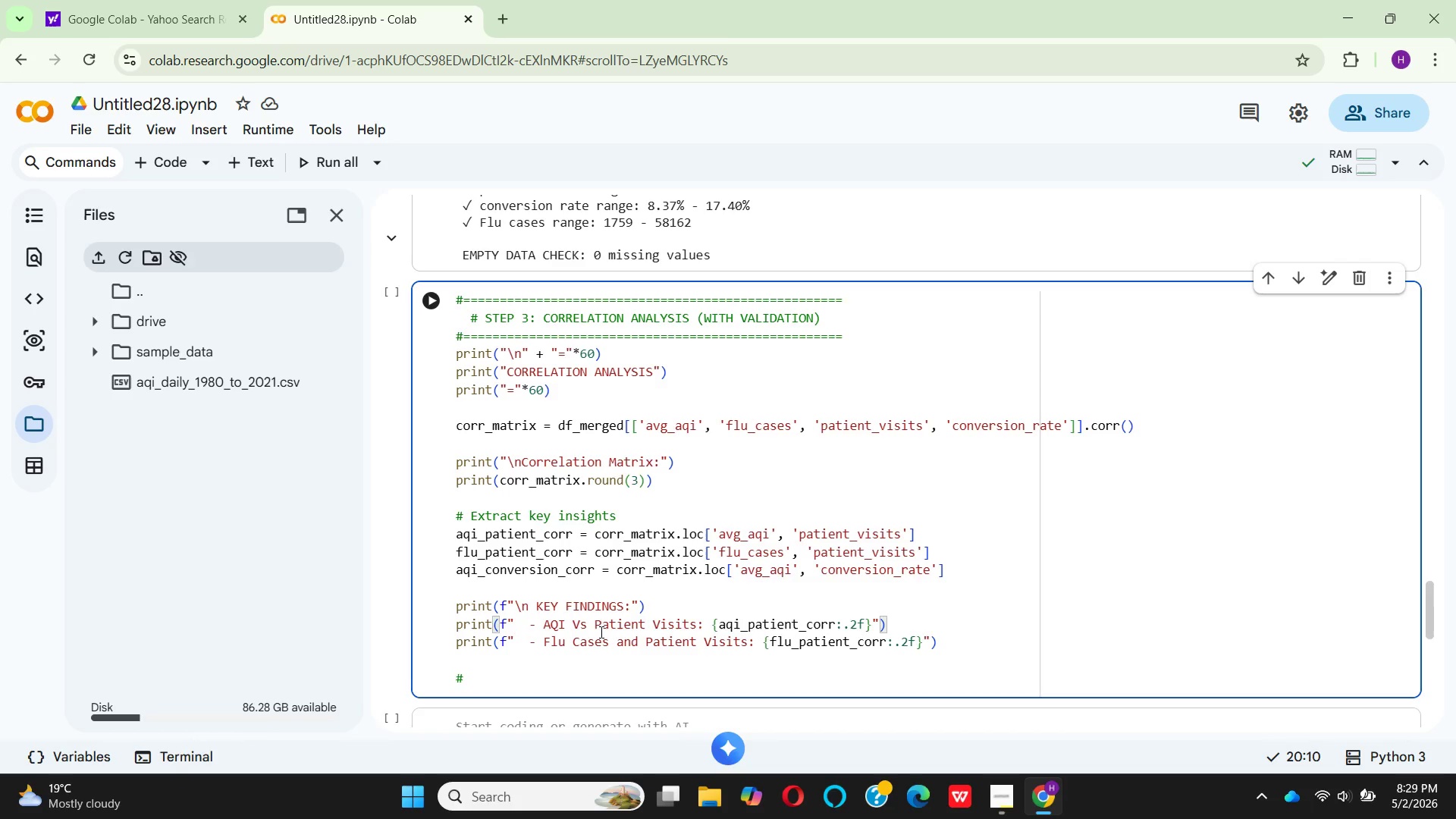 
hold_key(key=CapsLock, duration=0.39)
 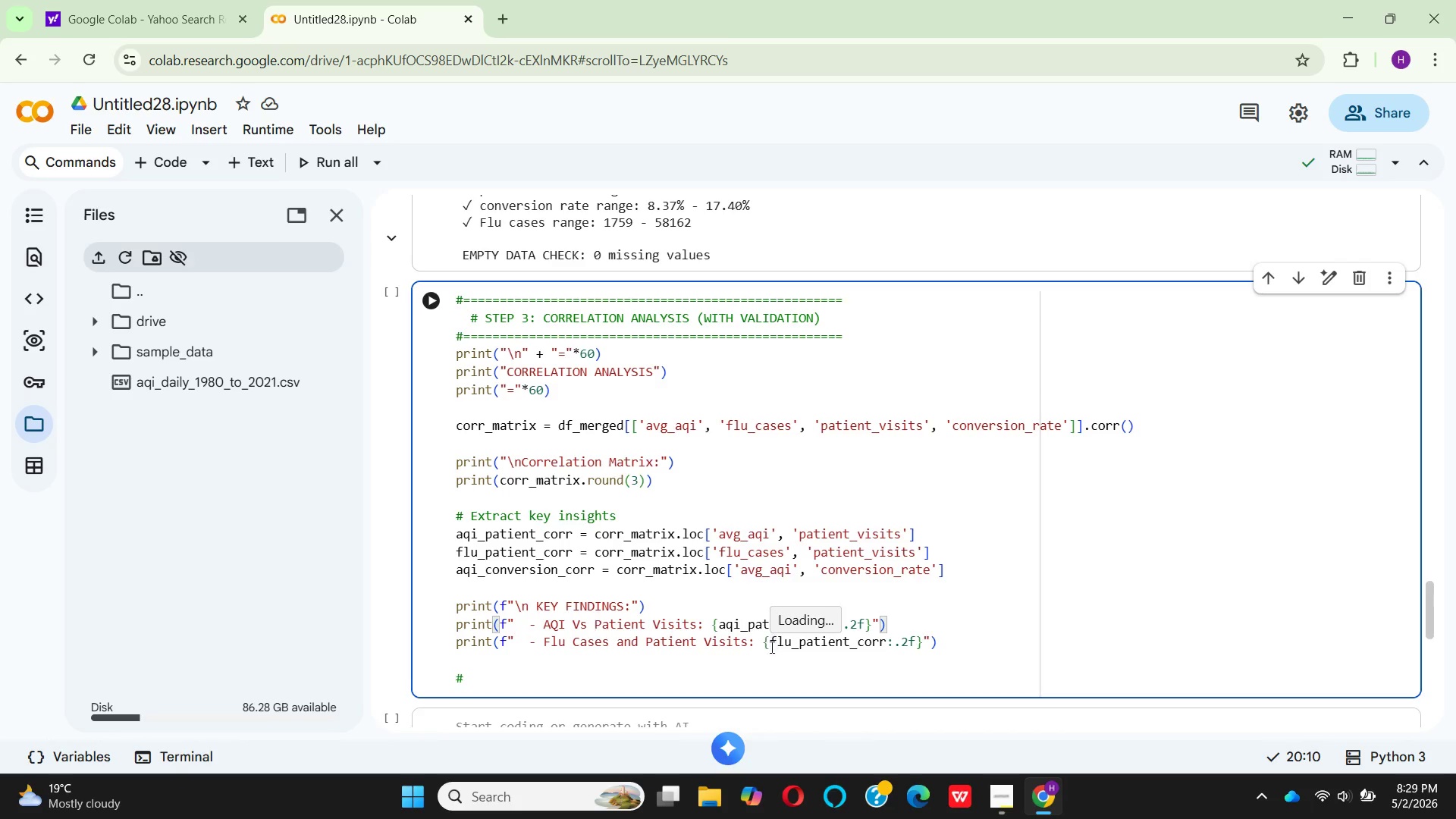 
wait(6.14)
 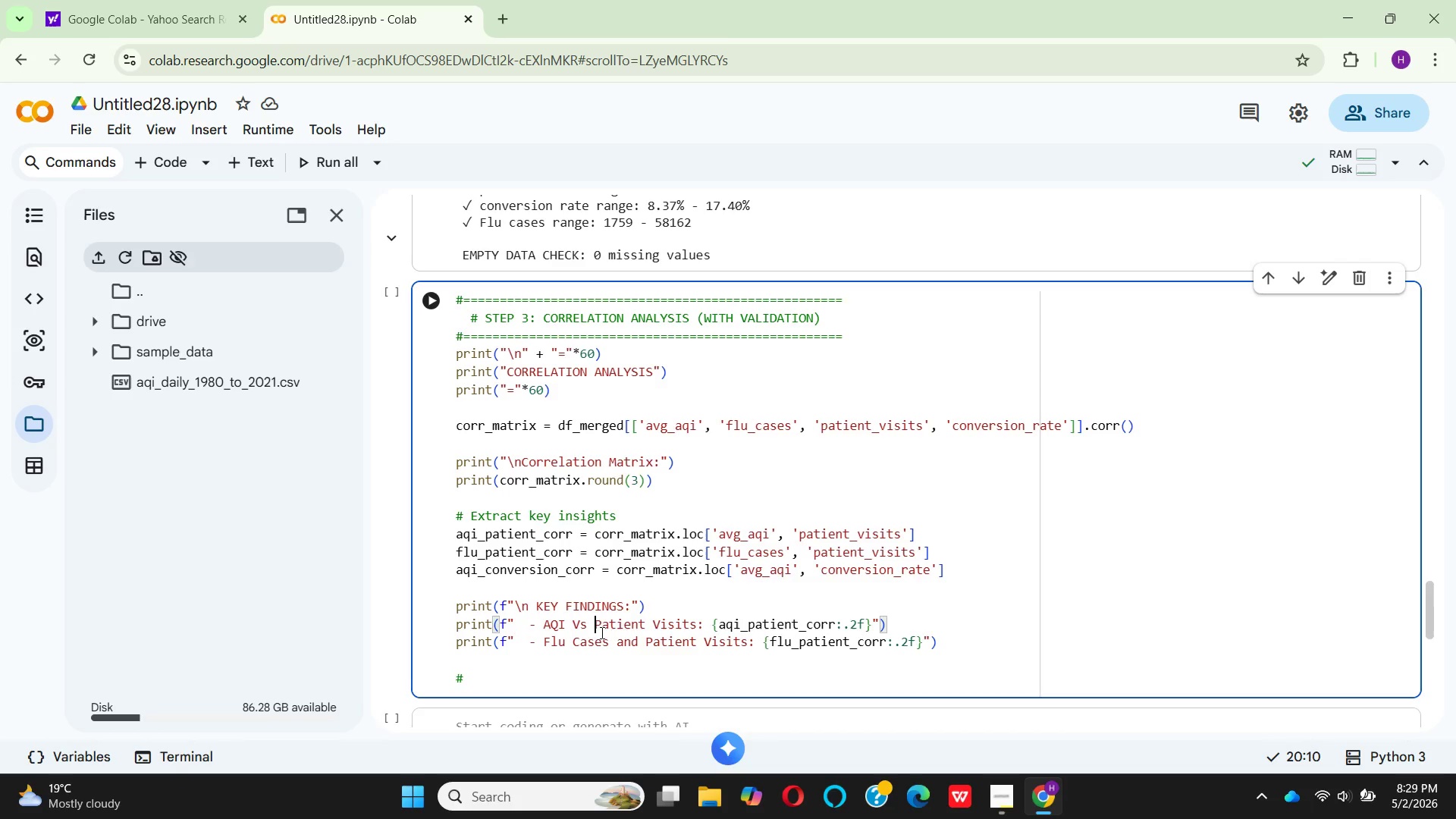 
left_click([857, 622])
 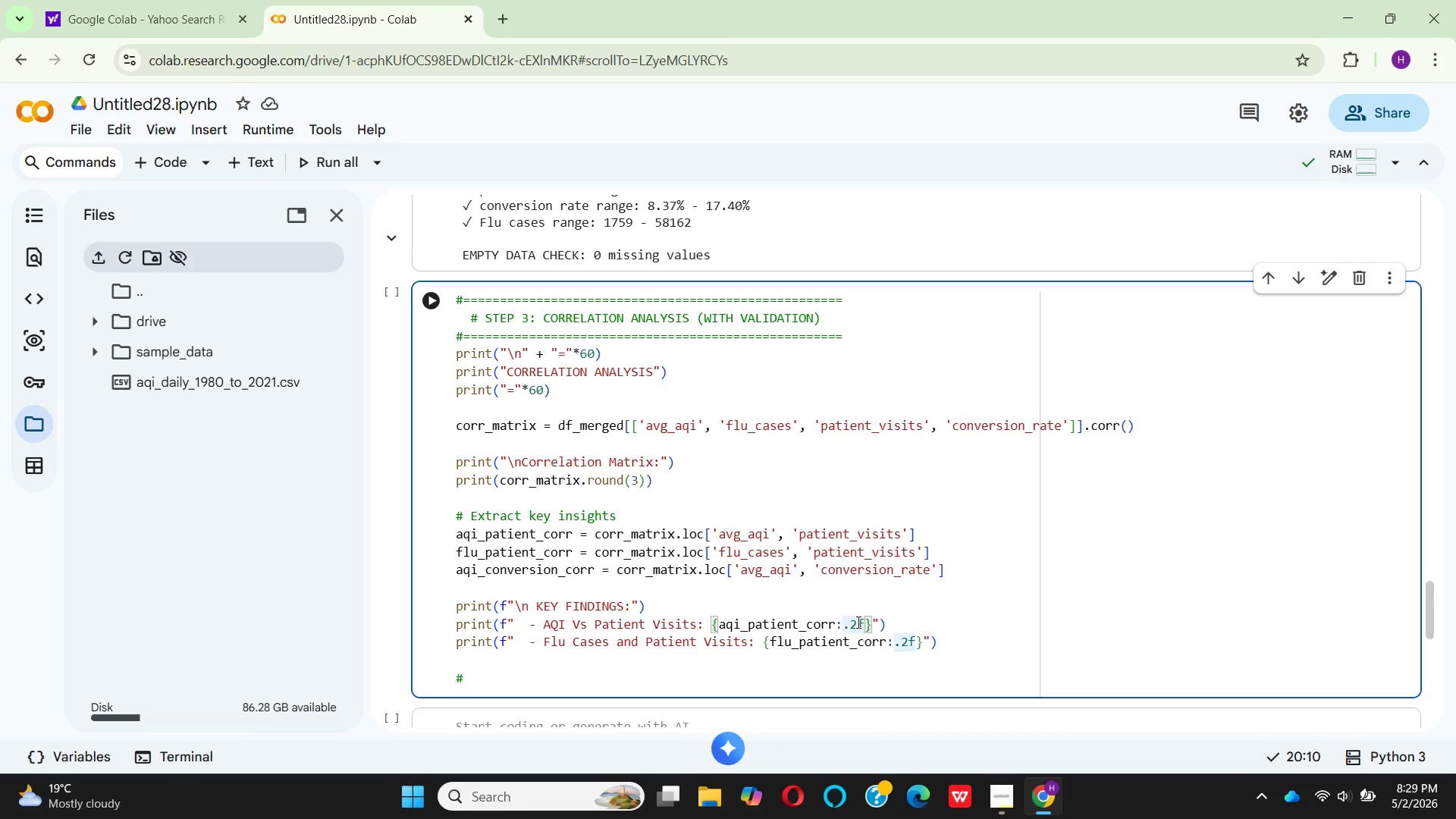 
key(Backspace)
 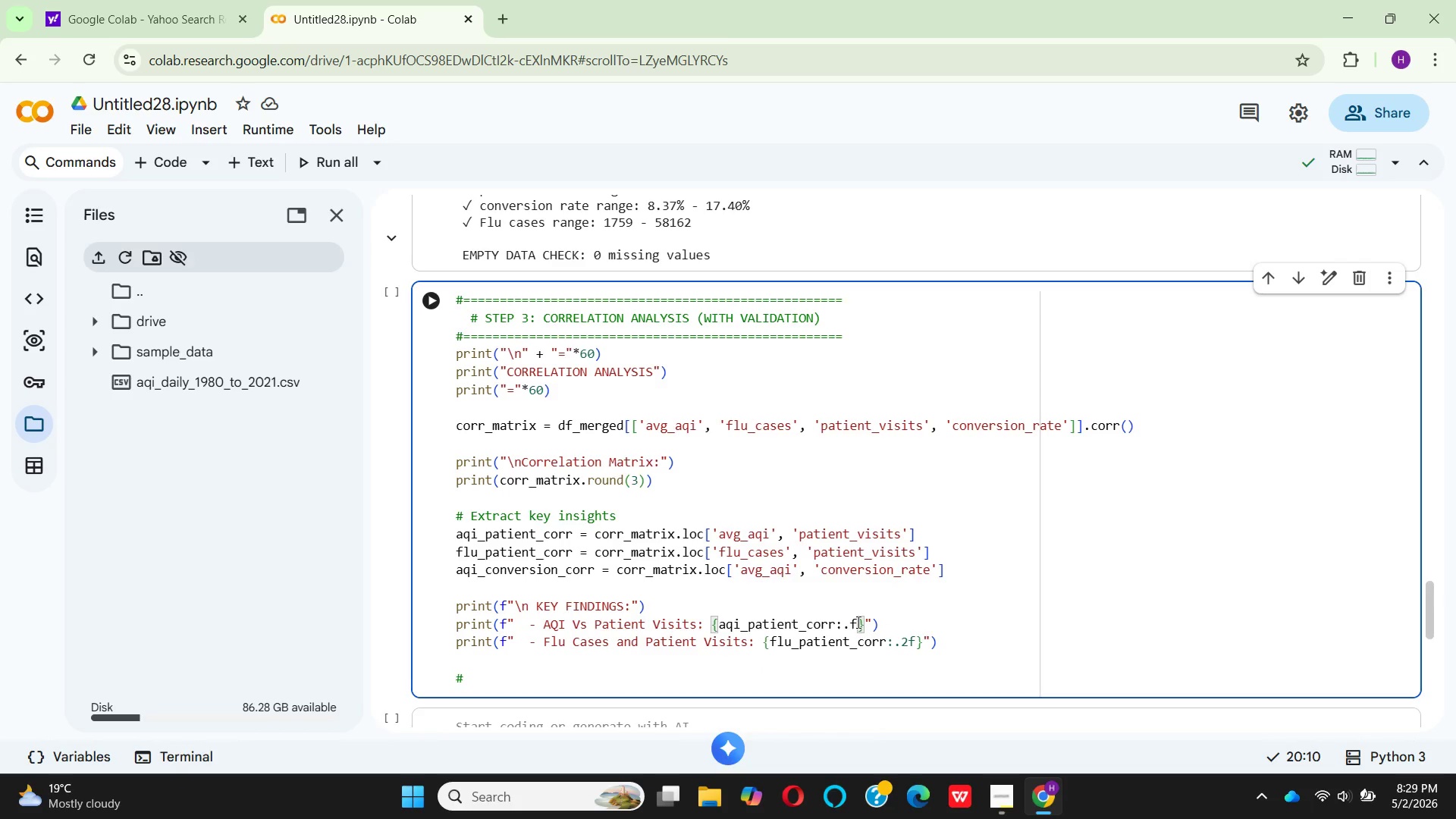 
key(3)
 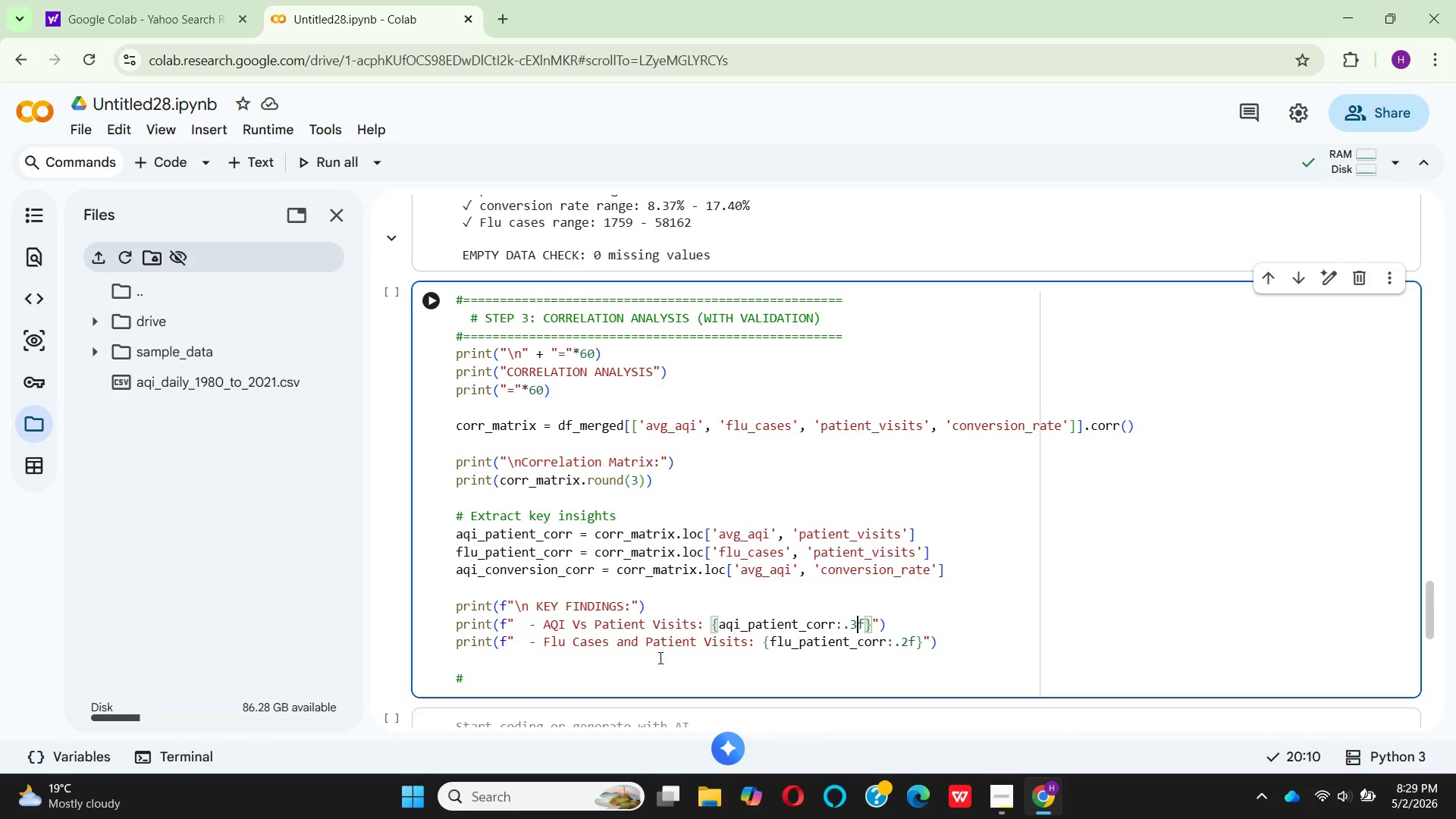 
wait(7.12)
 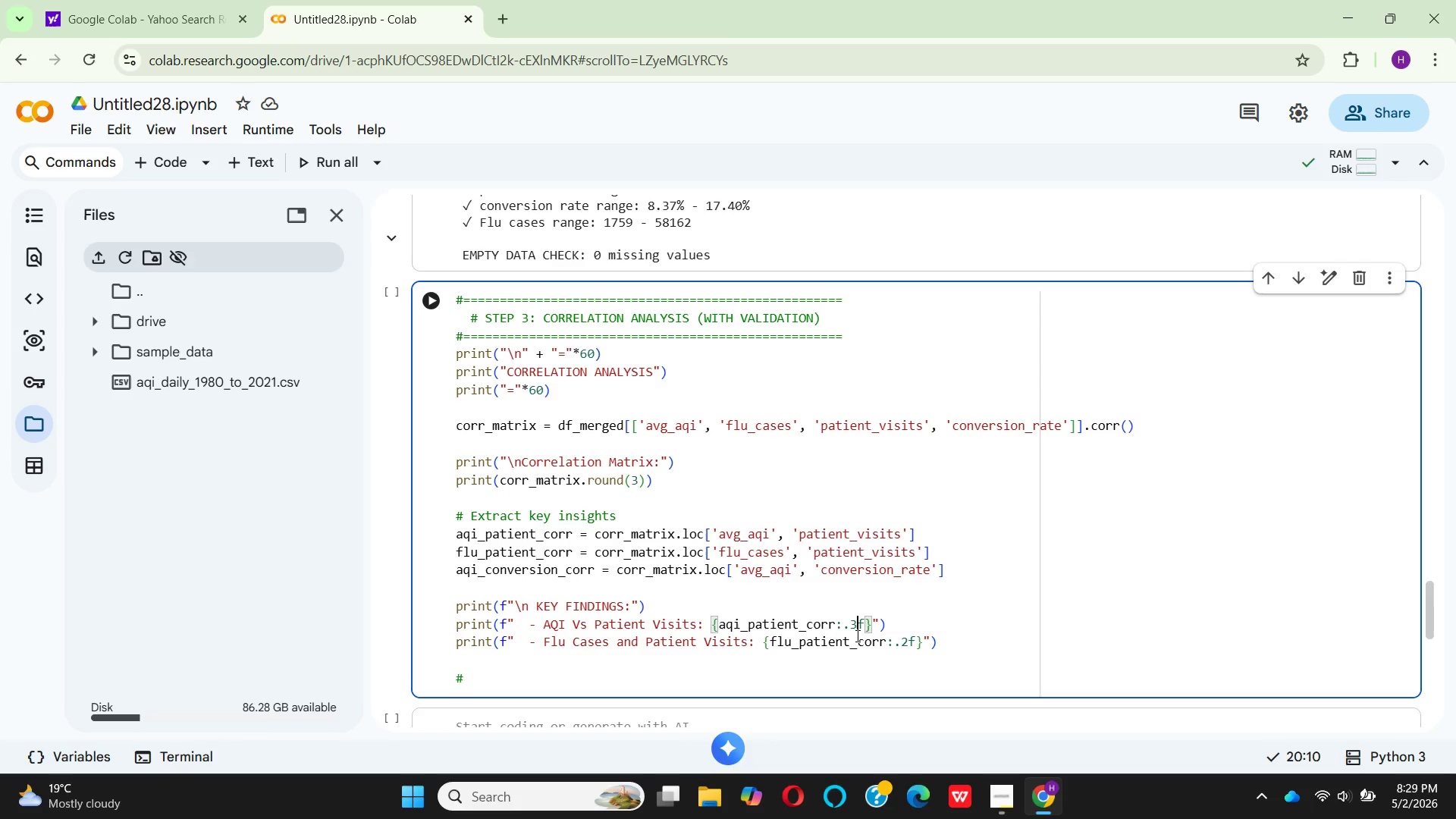 
left_click([645, 642])
 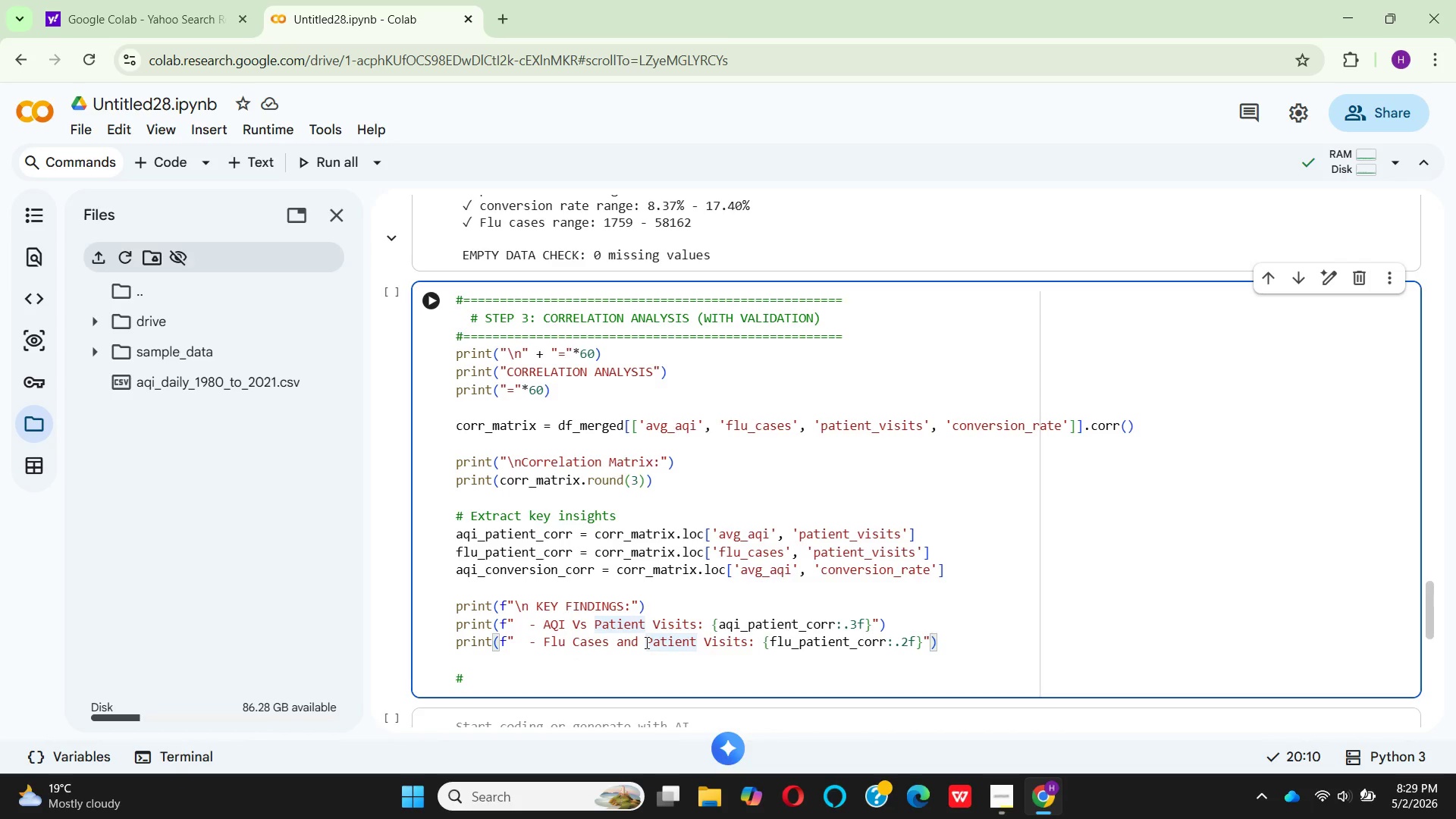 
key(Backspace)
 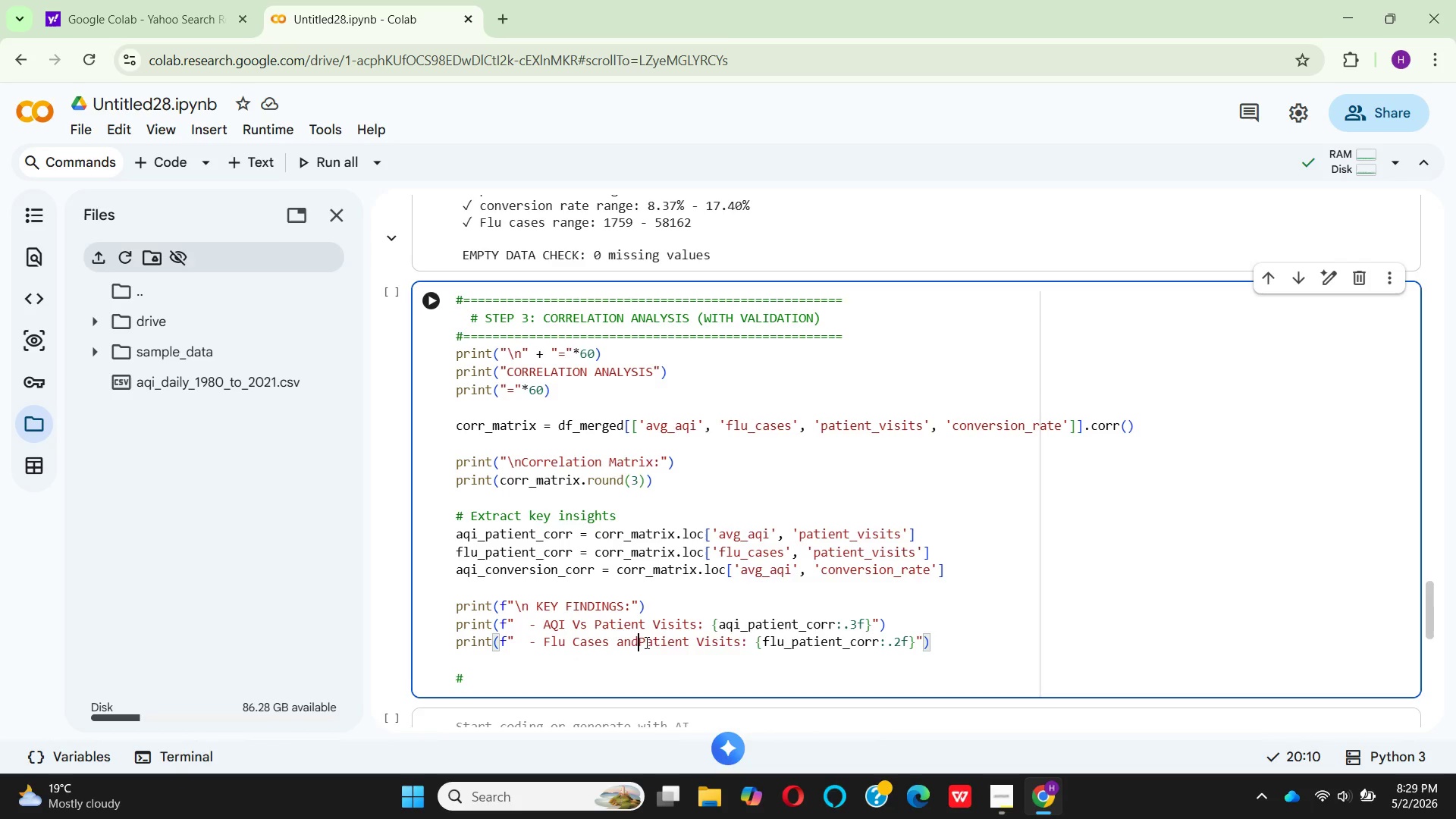 
key(Backspace)
 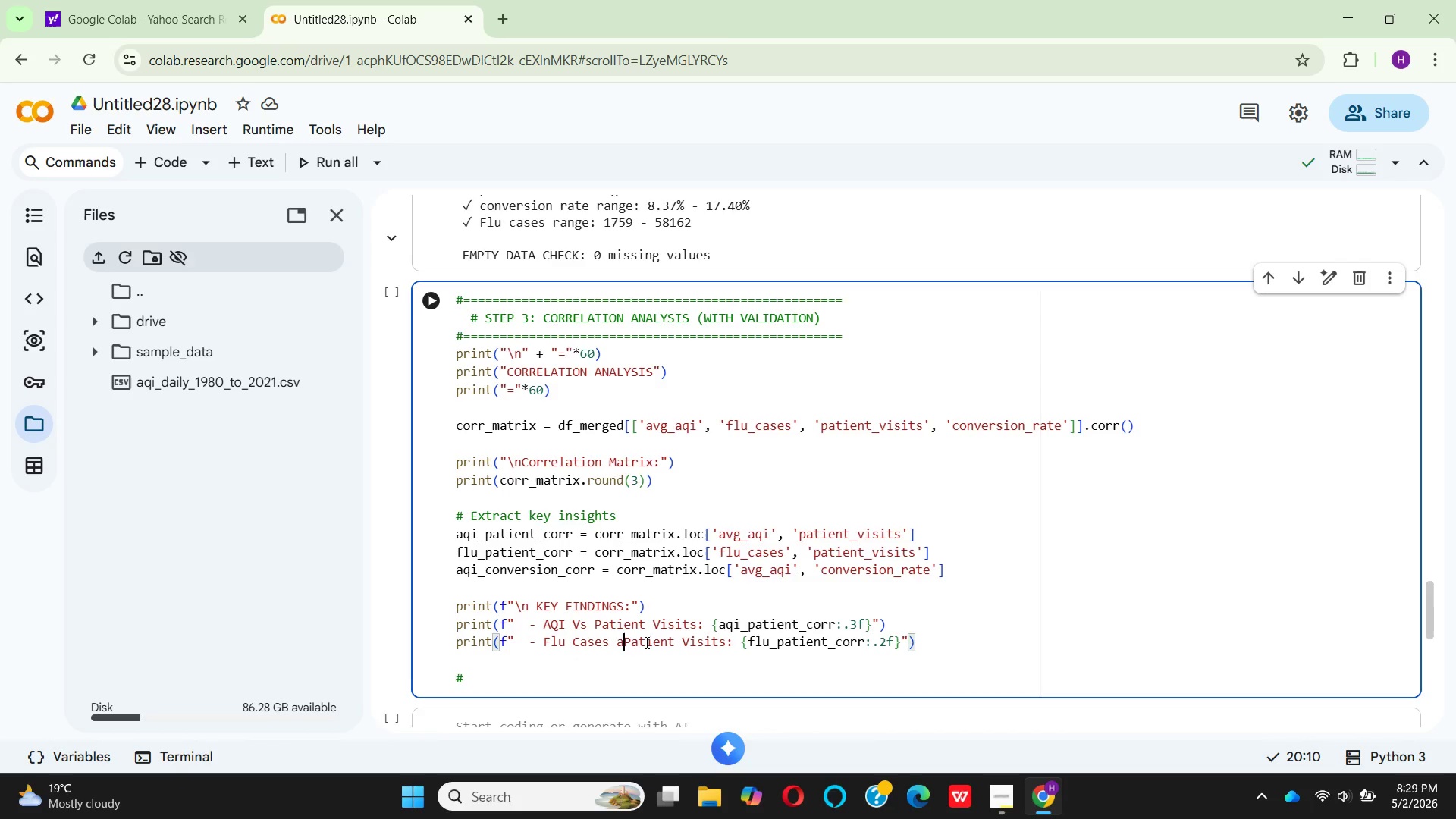 
key(Backspace)
 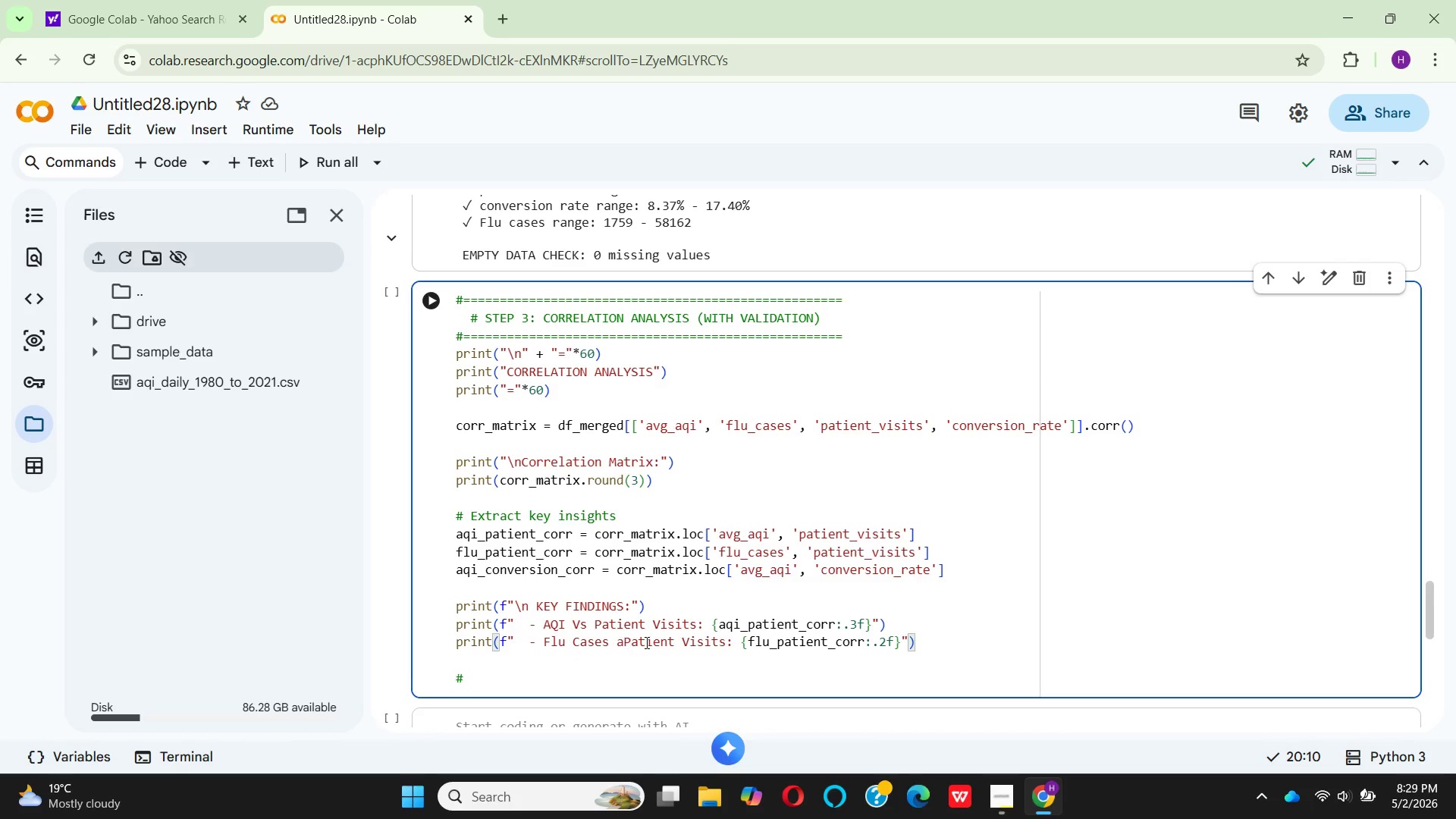 
key(Backspace)
 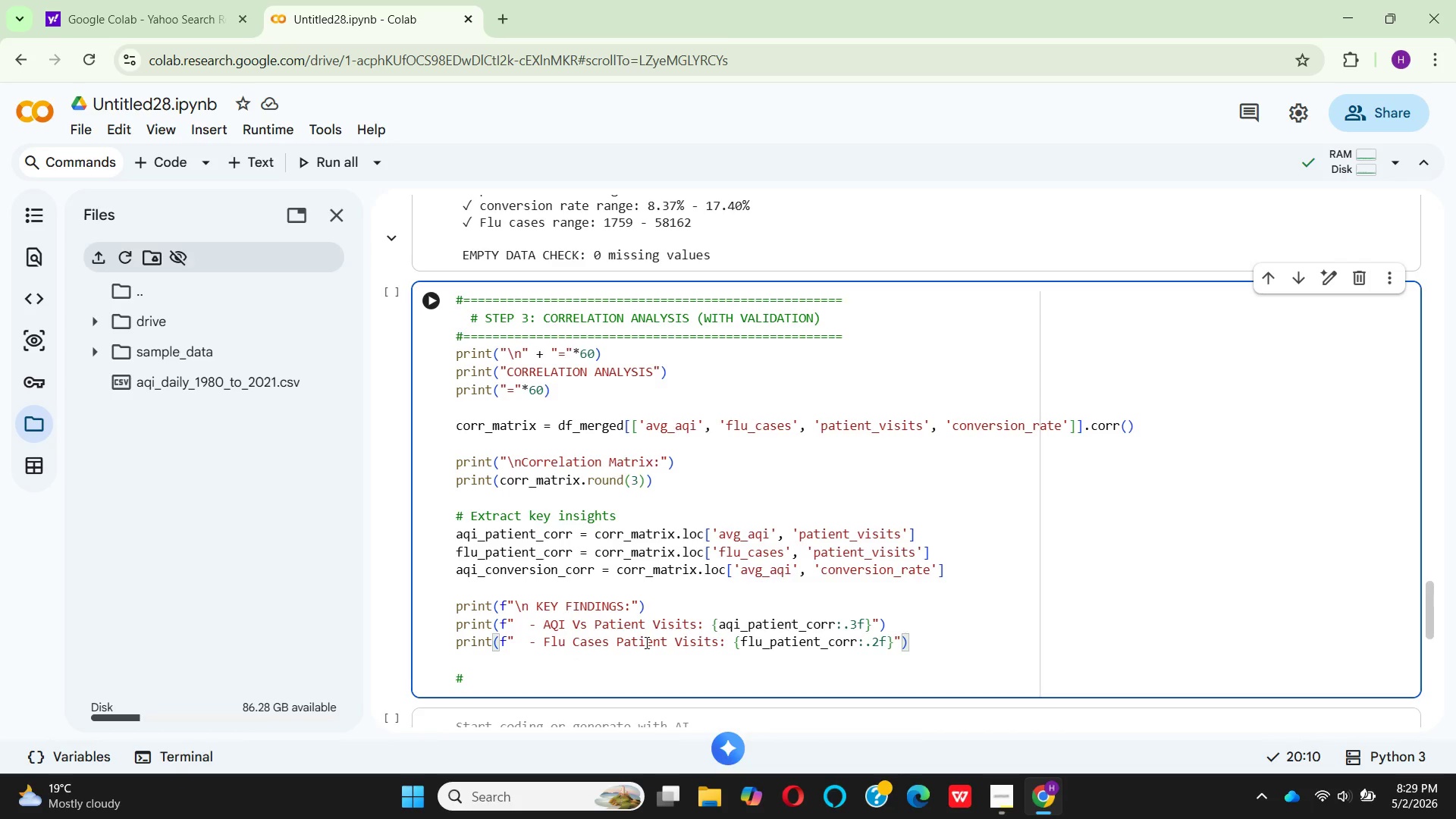 
key(CapsLock)
 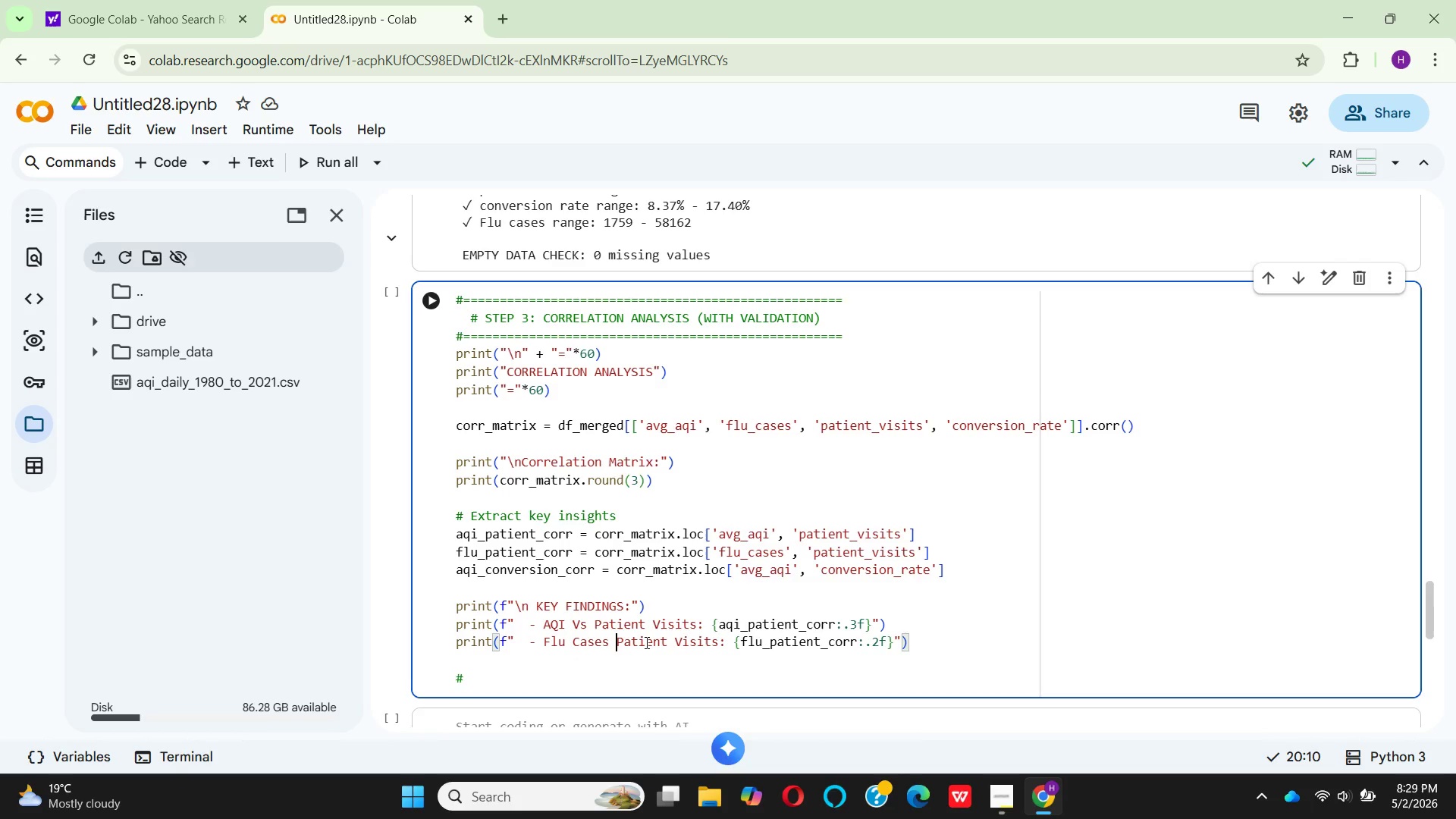 
key(CapsLock)
 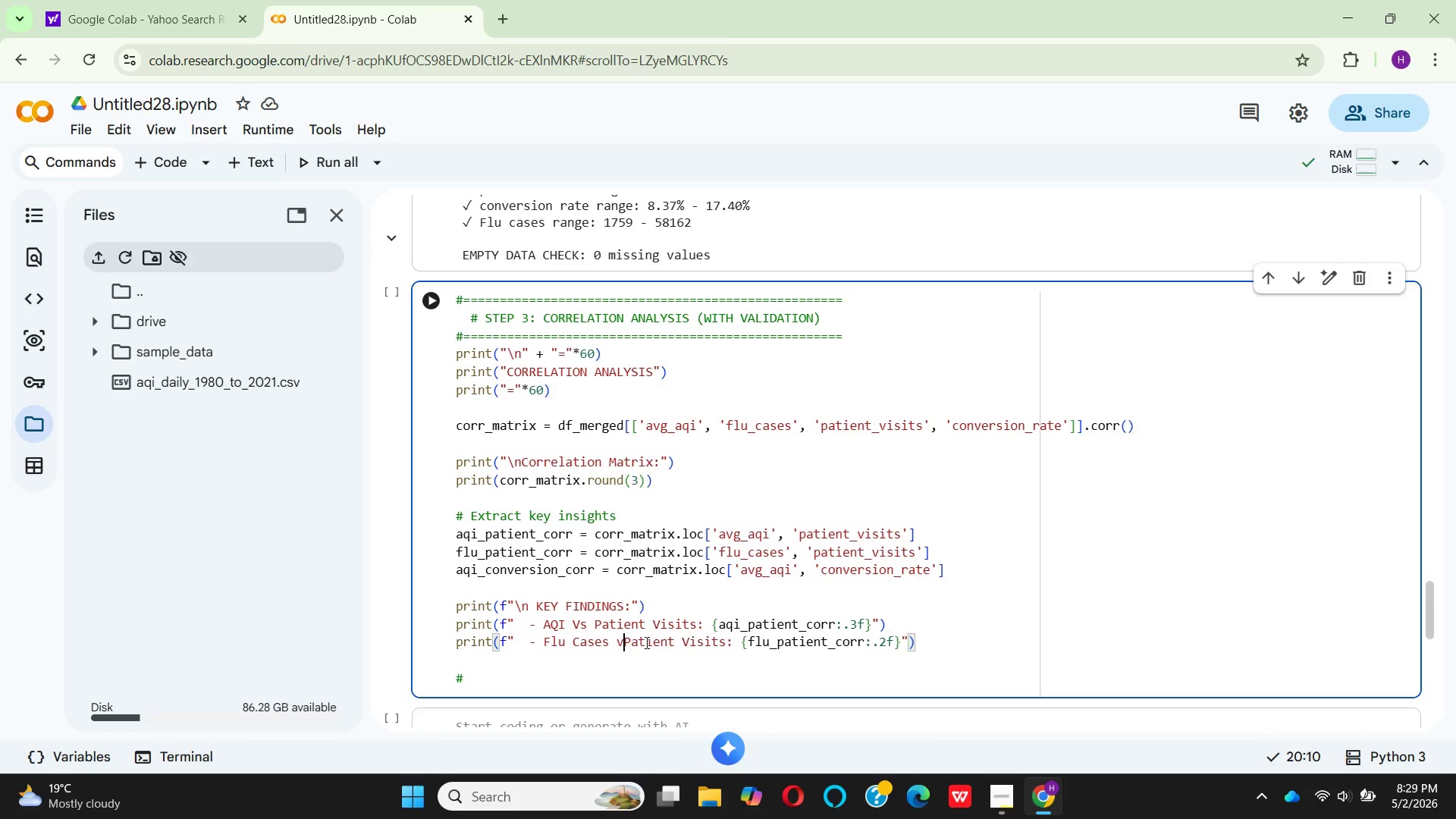 
key(V)
 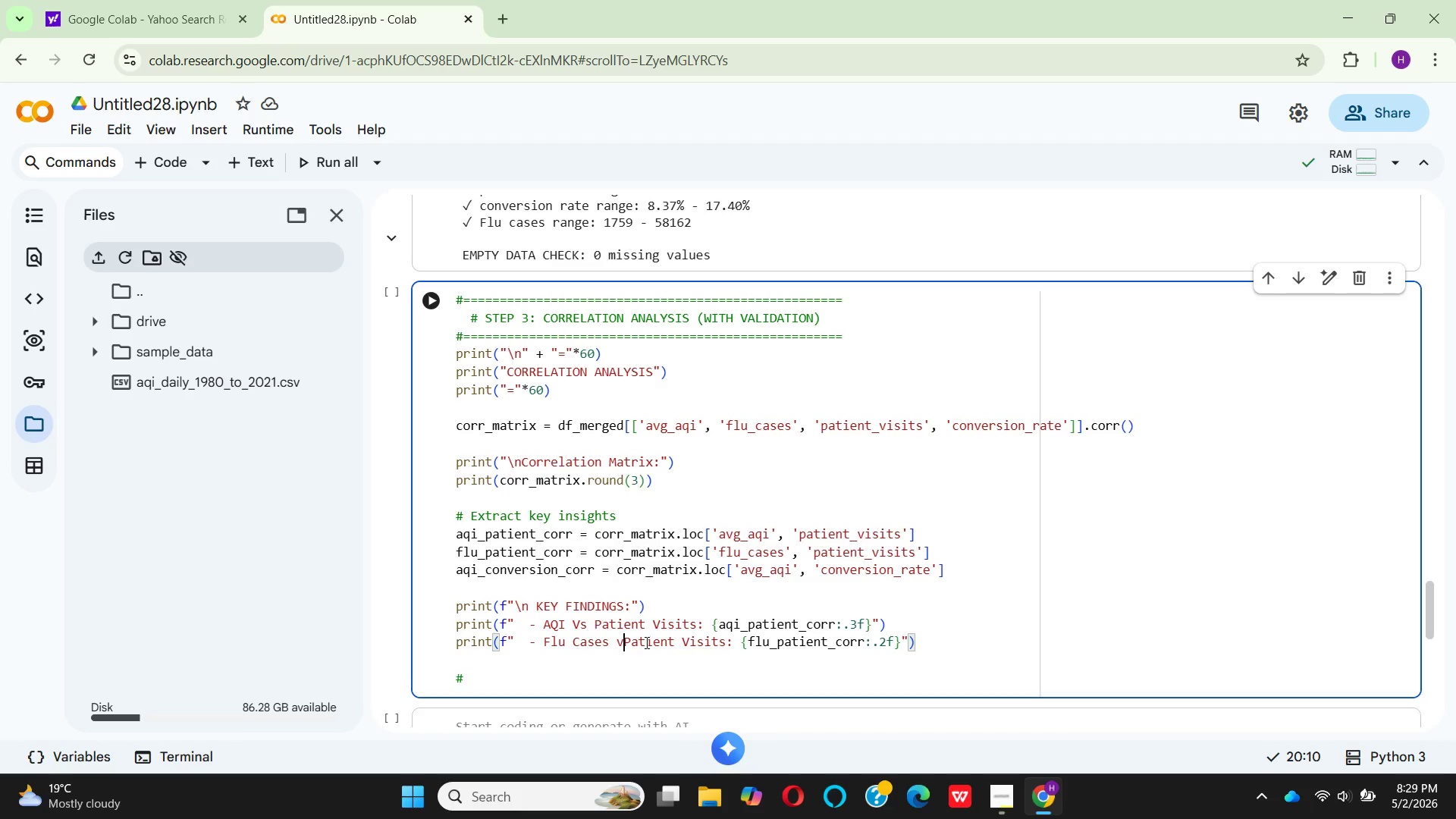 
key(Backspace)
 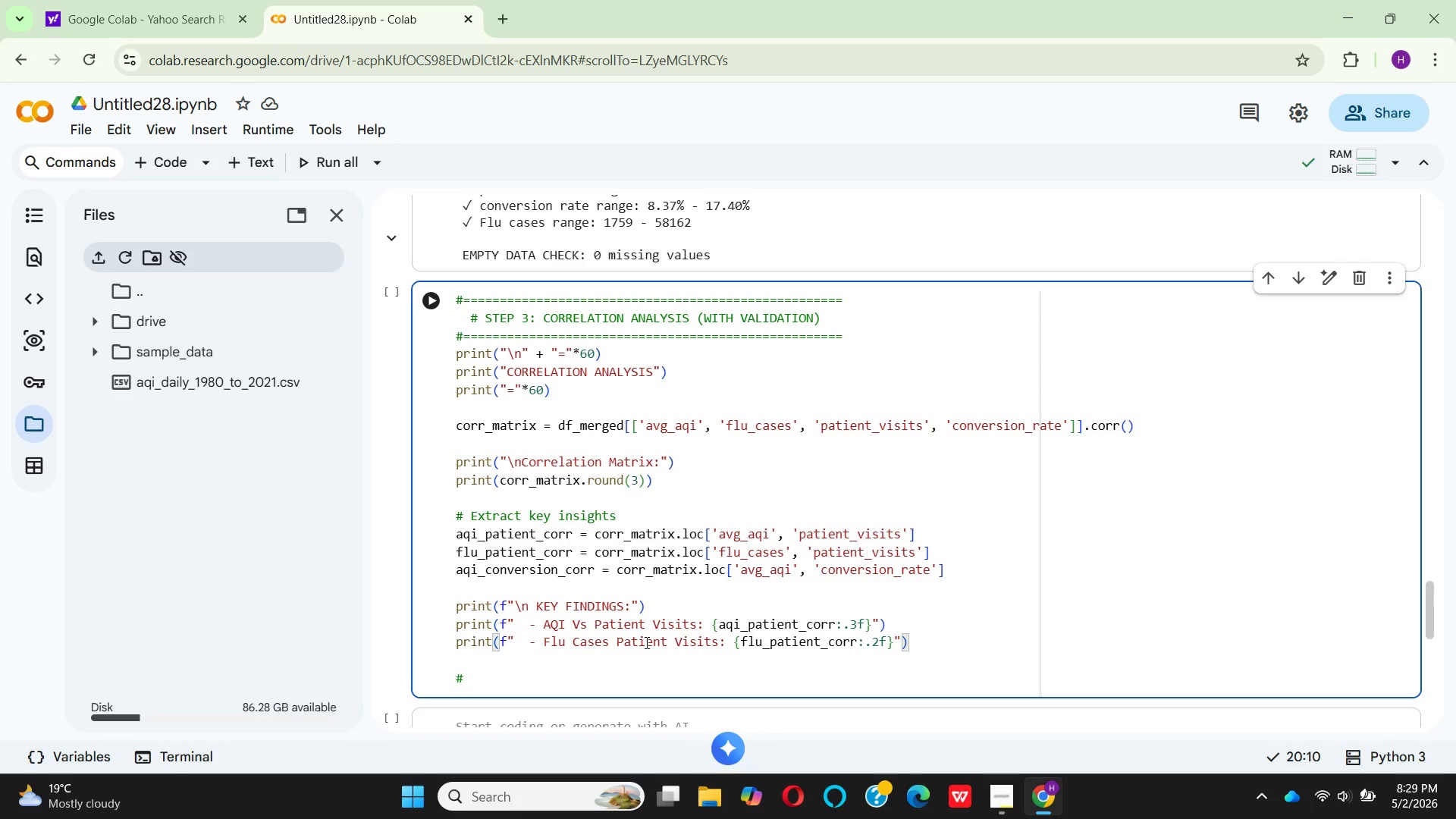 
key(CapsLock)
 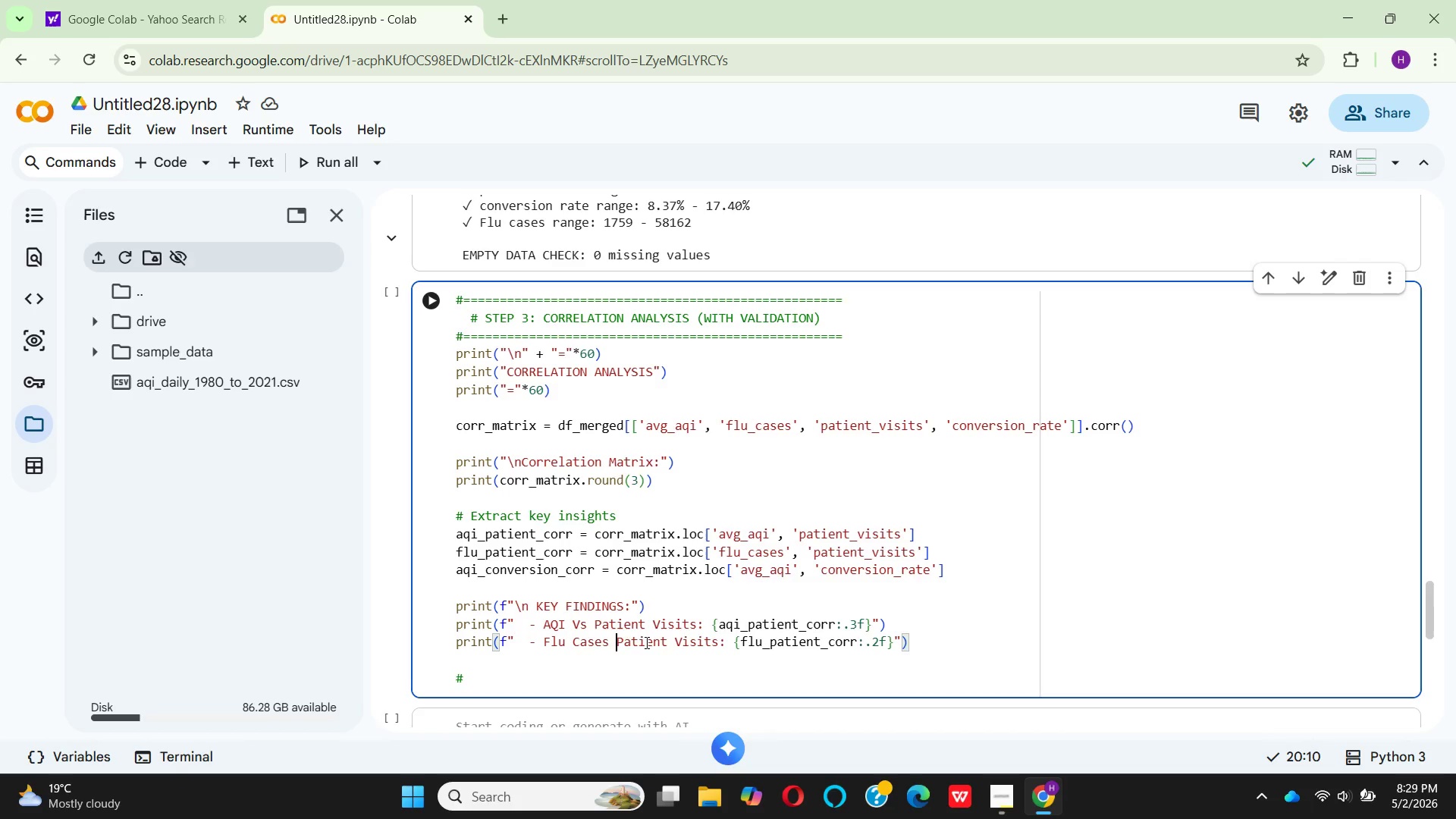 
key(V)
 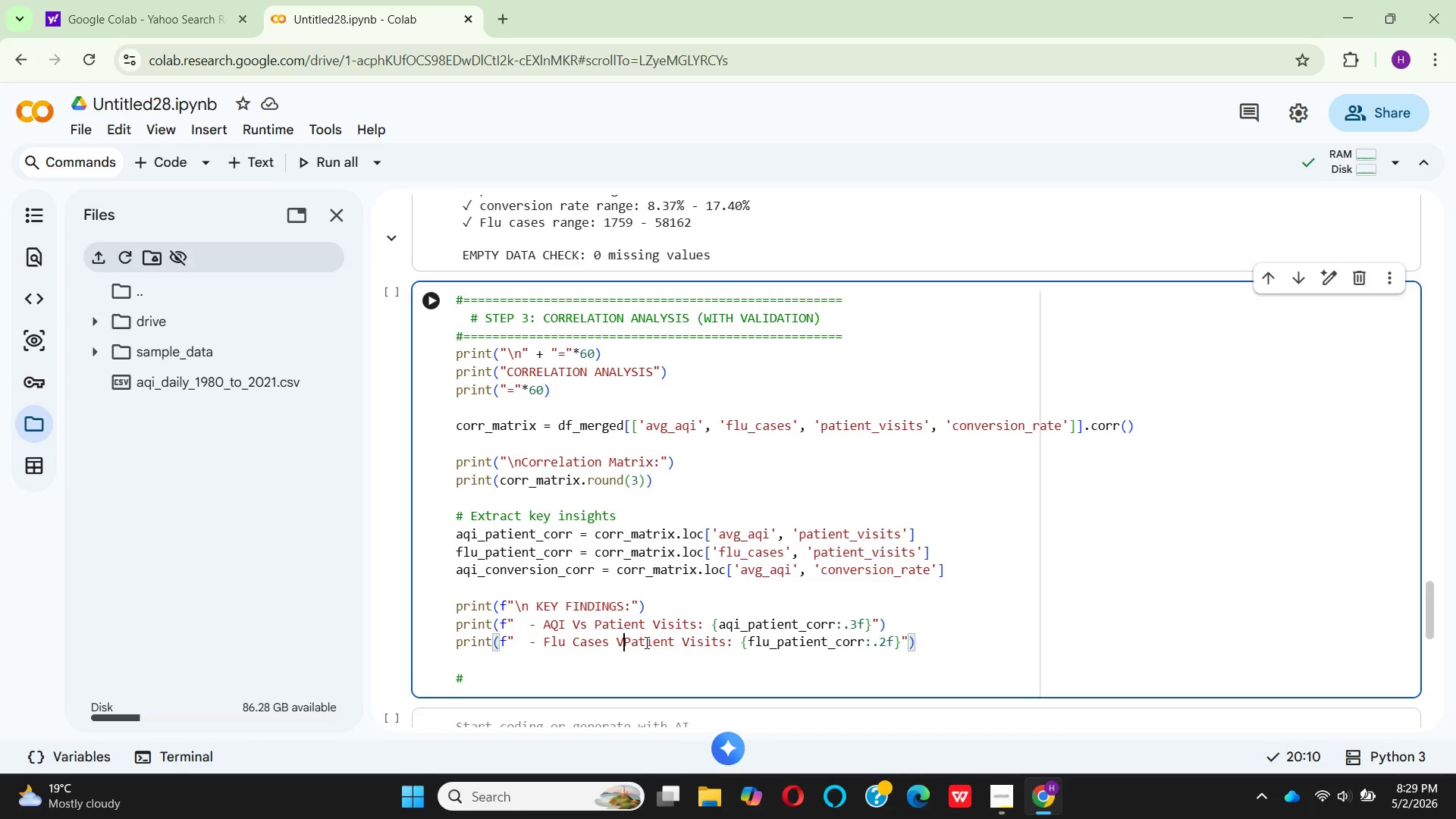 
key(CapsLock)
 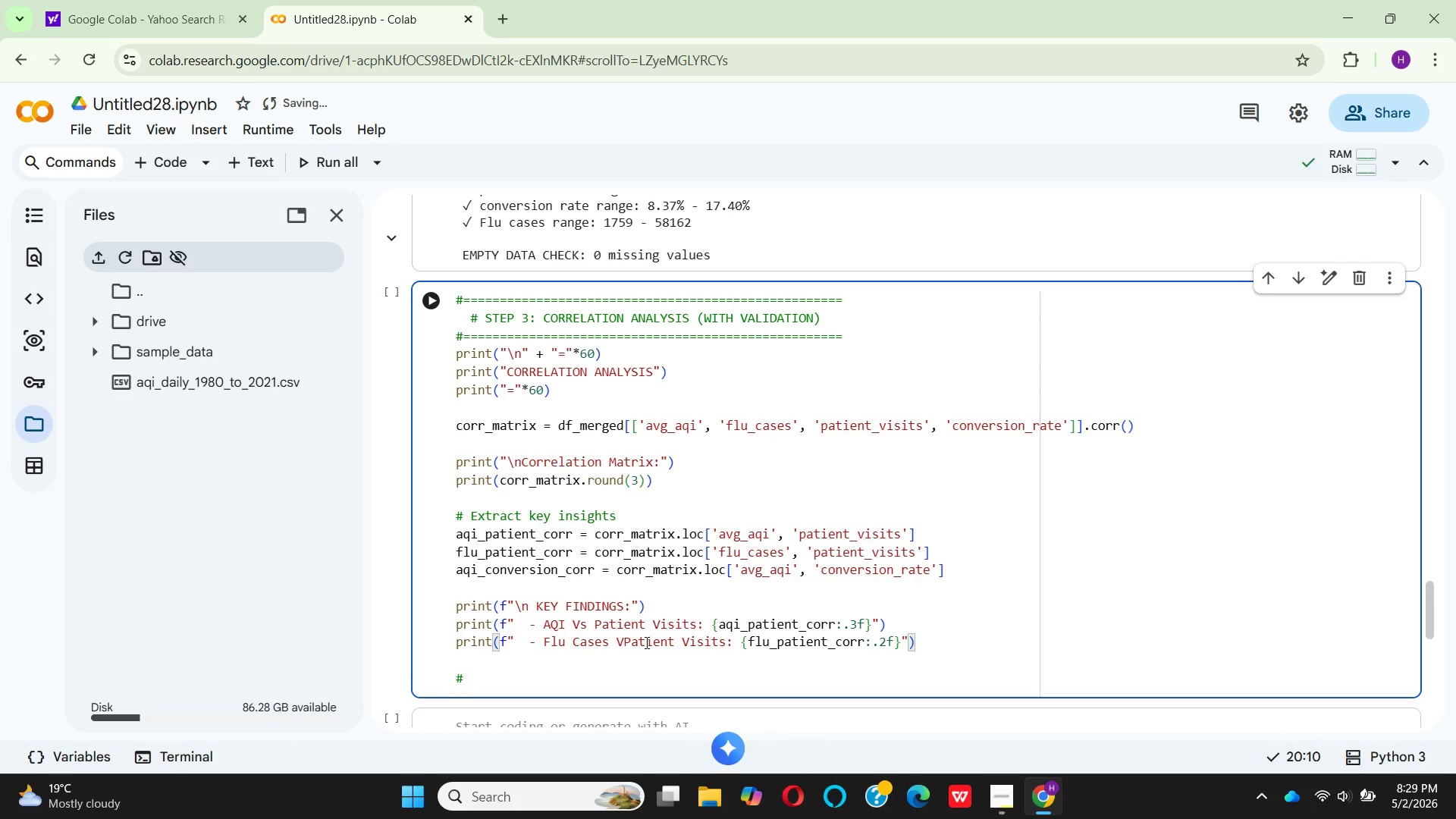 
key(S)
 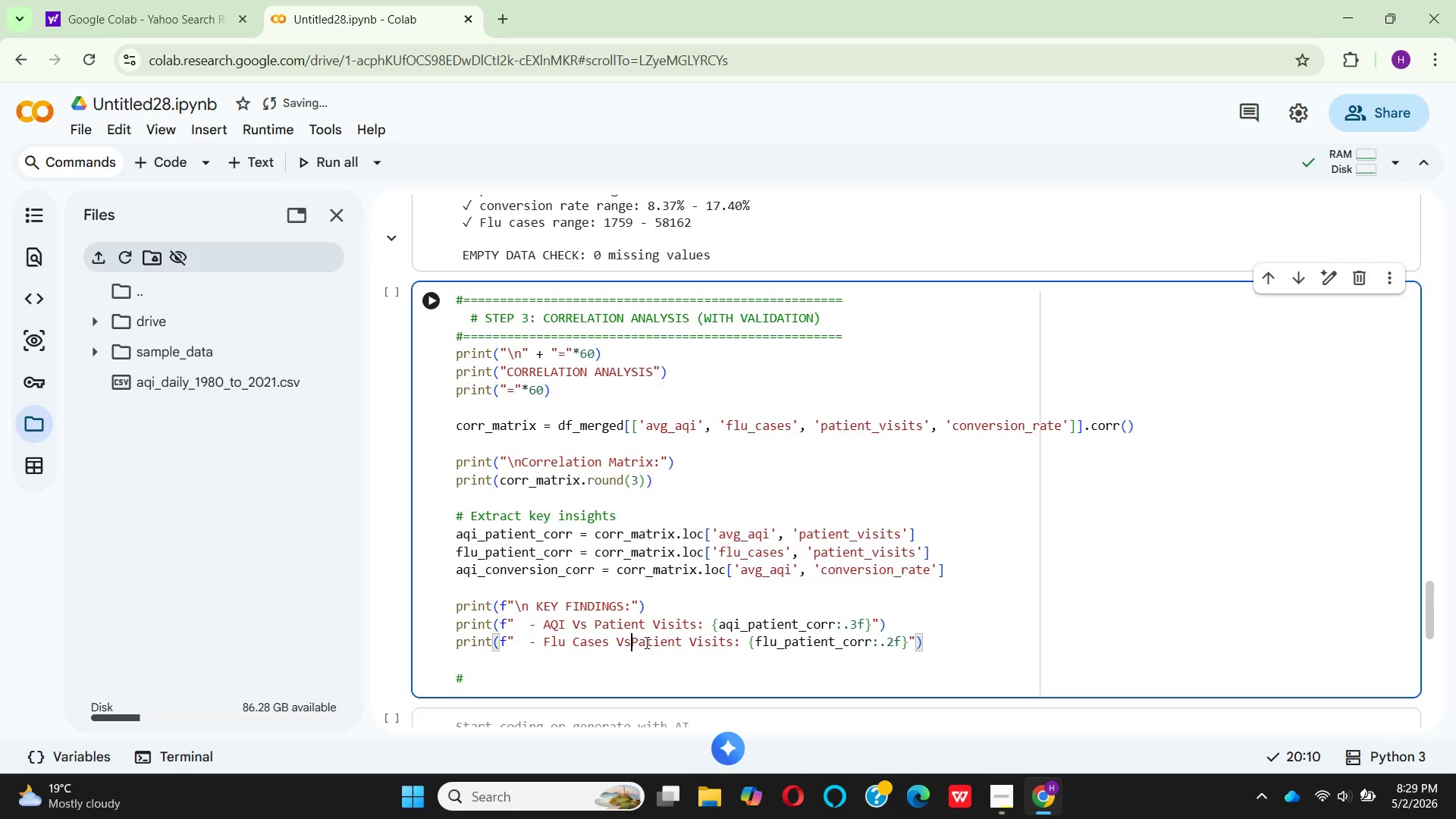 
key(Space)
 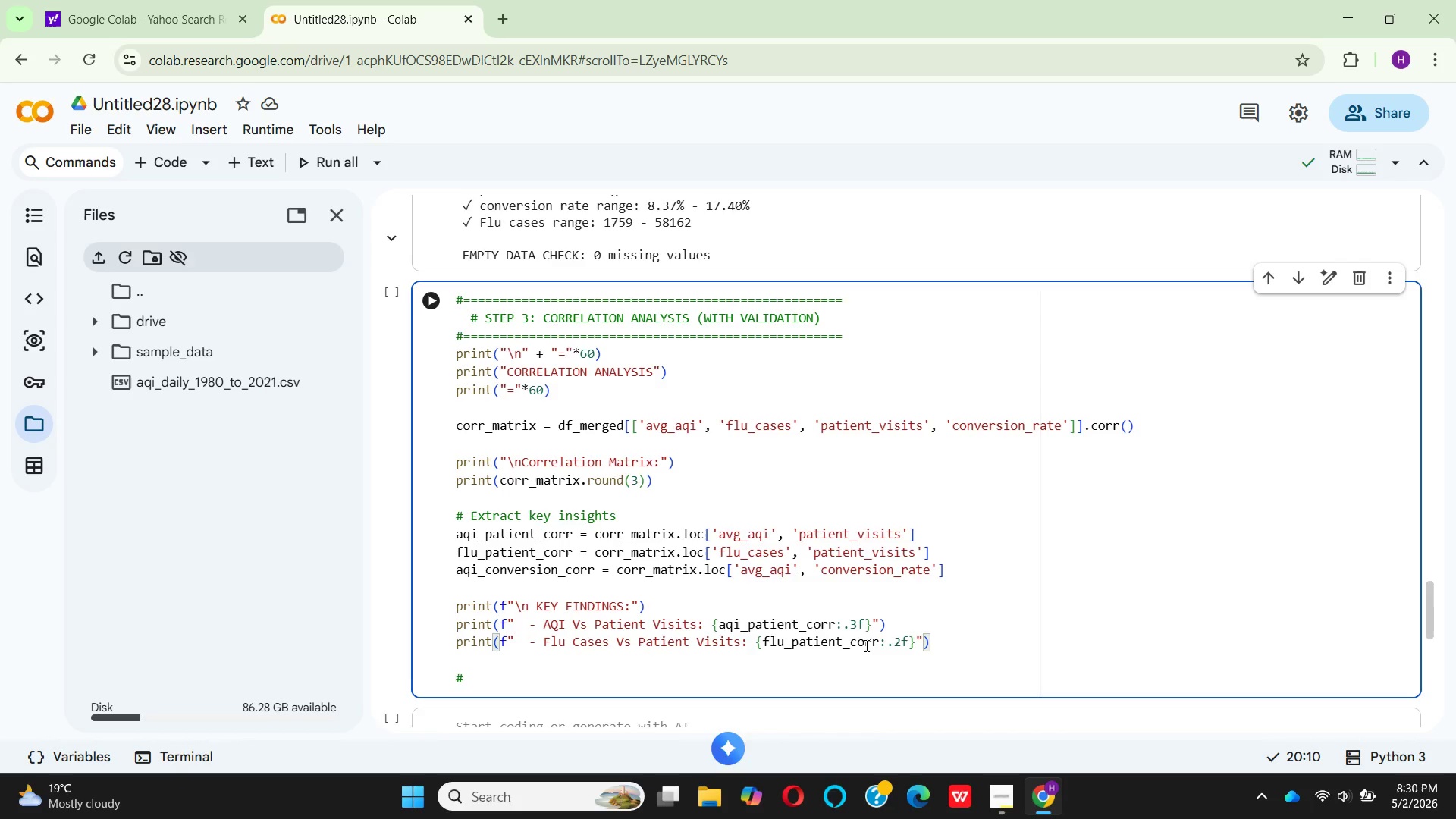 
wait(7.55)
 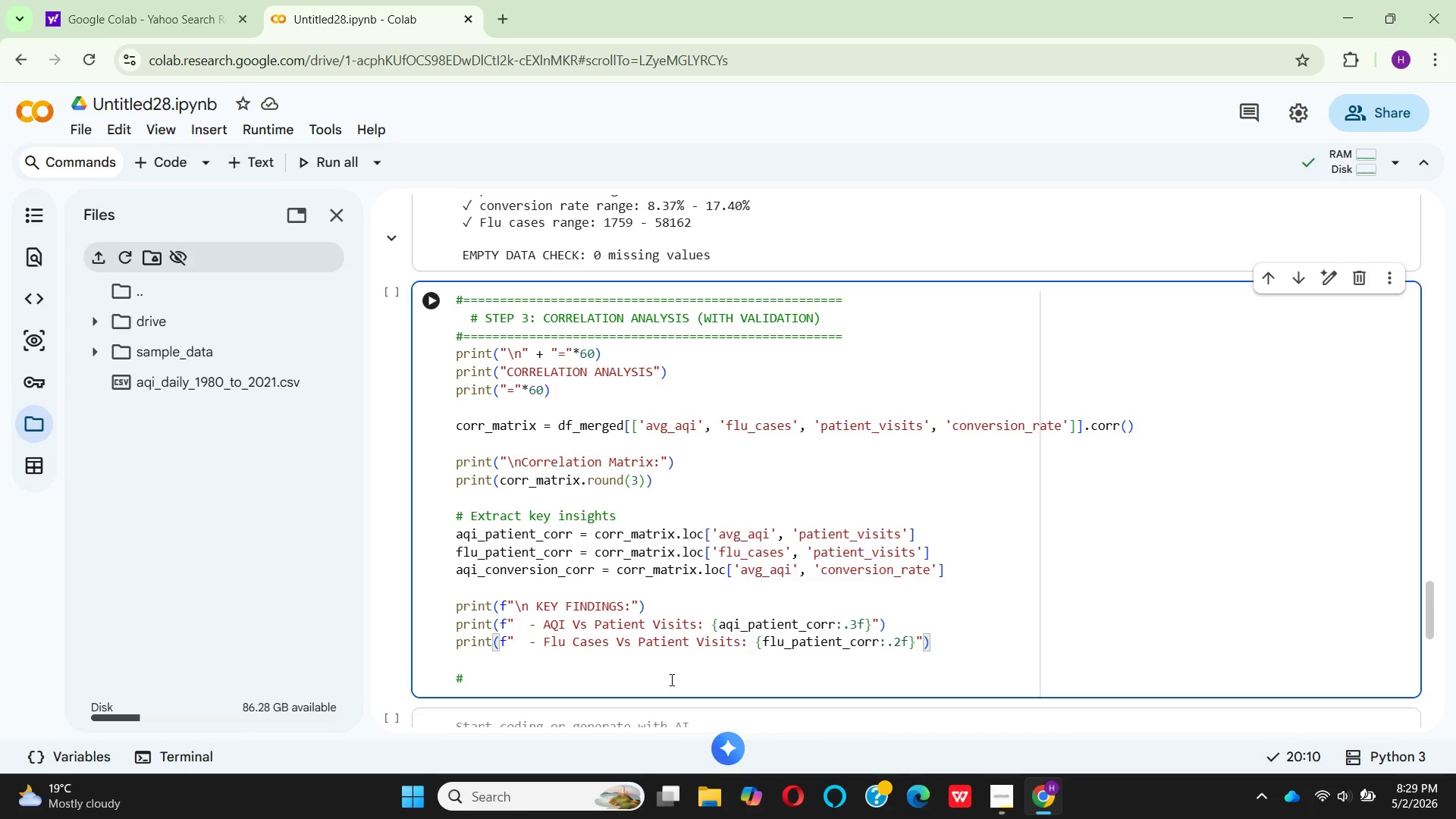 
left_click([899, 641])
 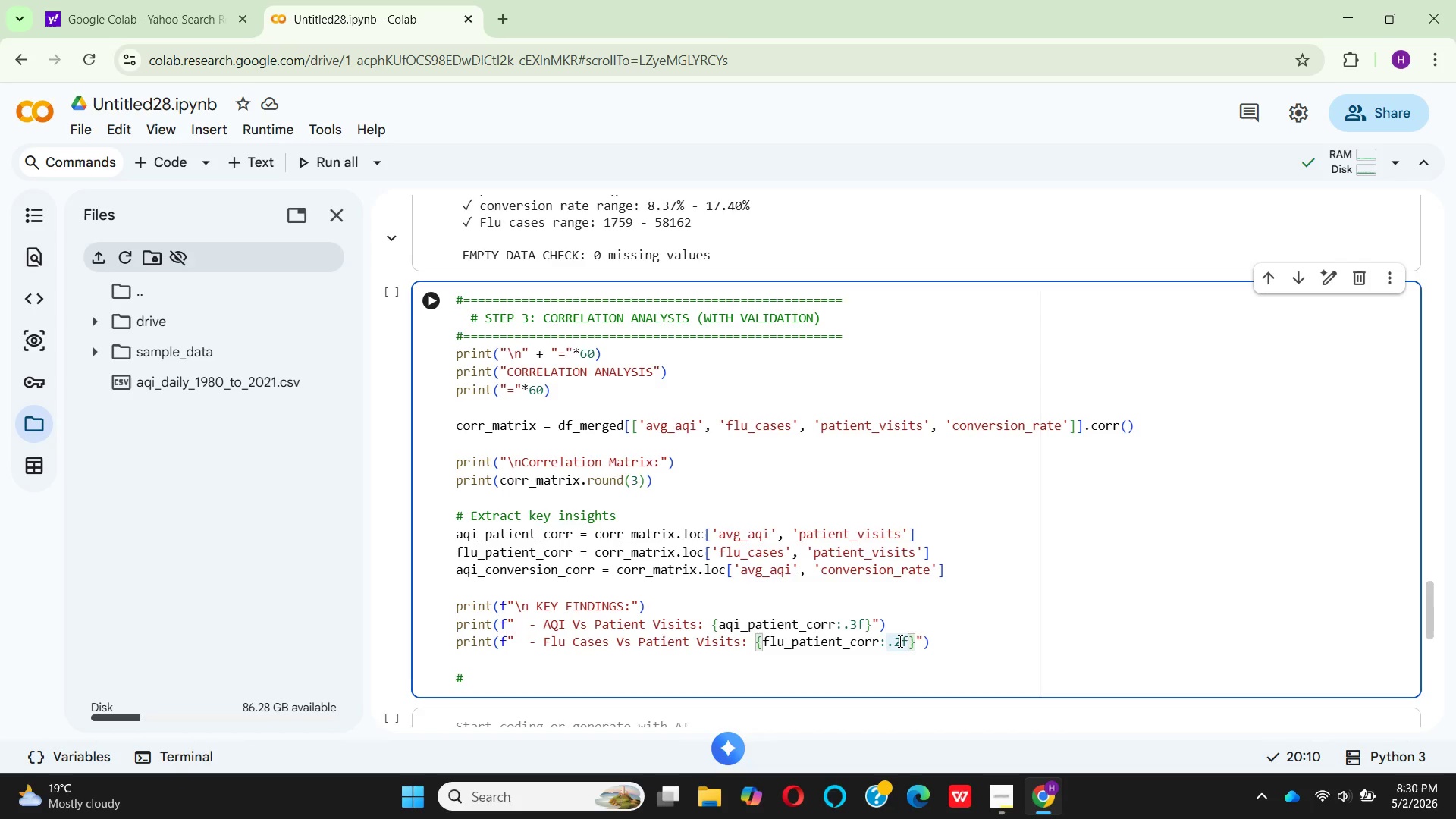 
key(Backspace)
 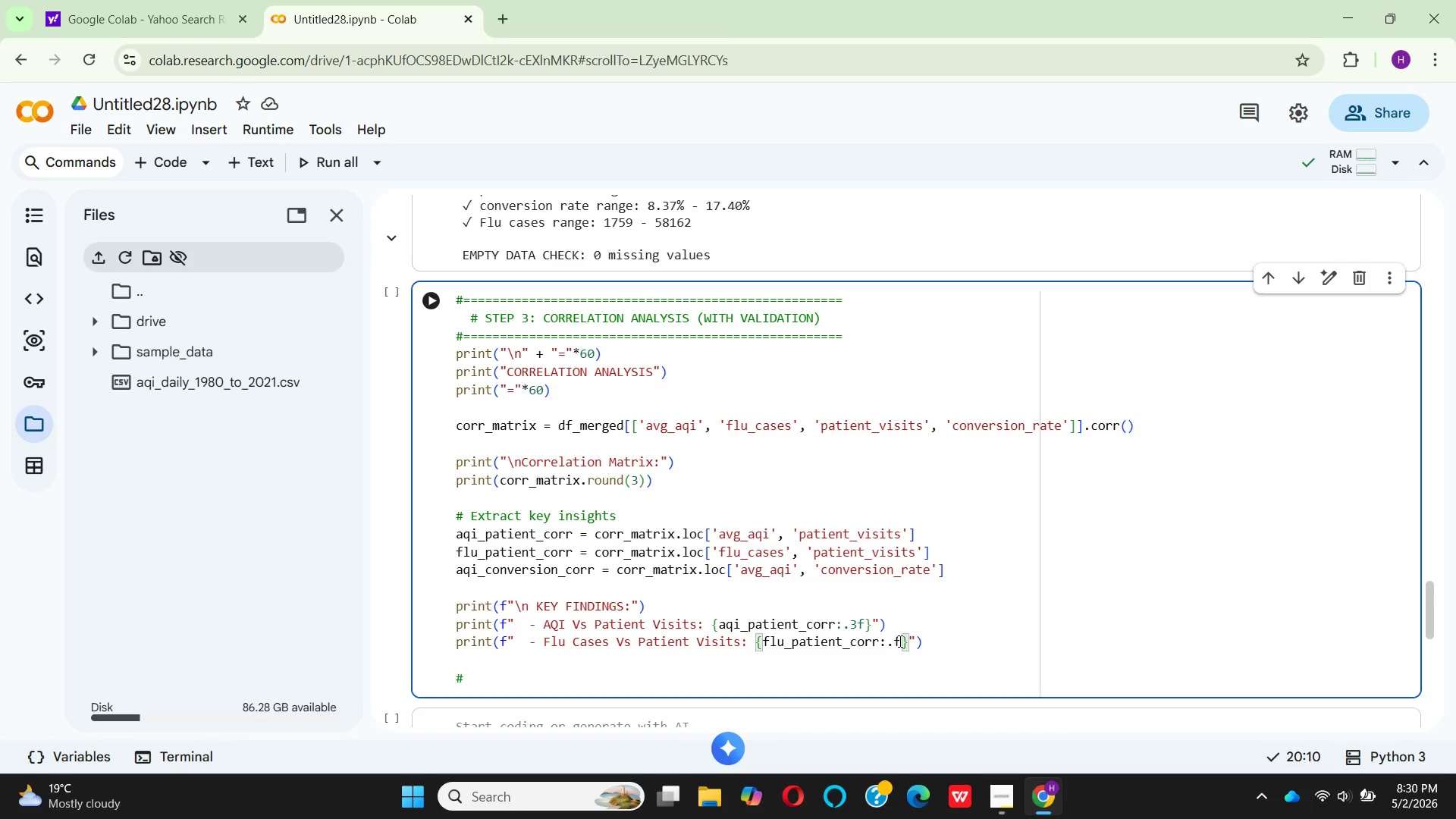 
key(3)
 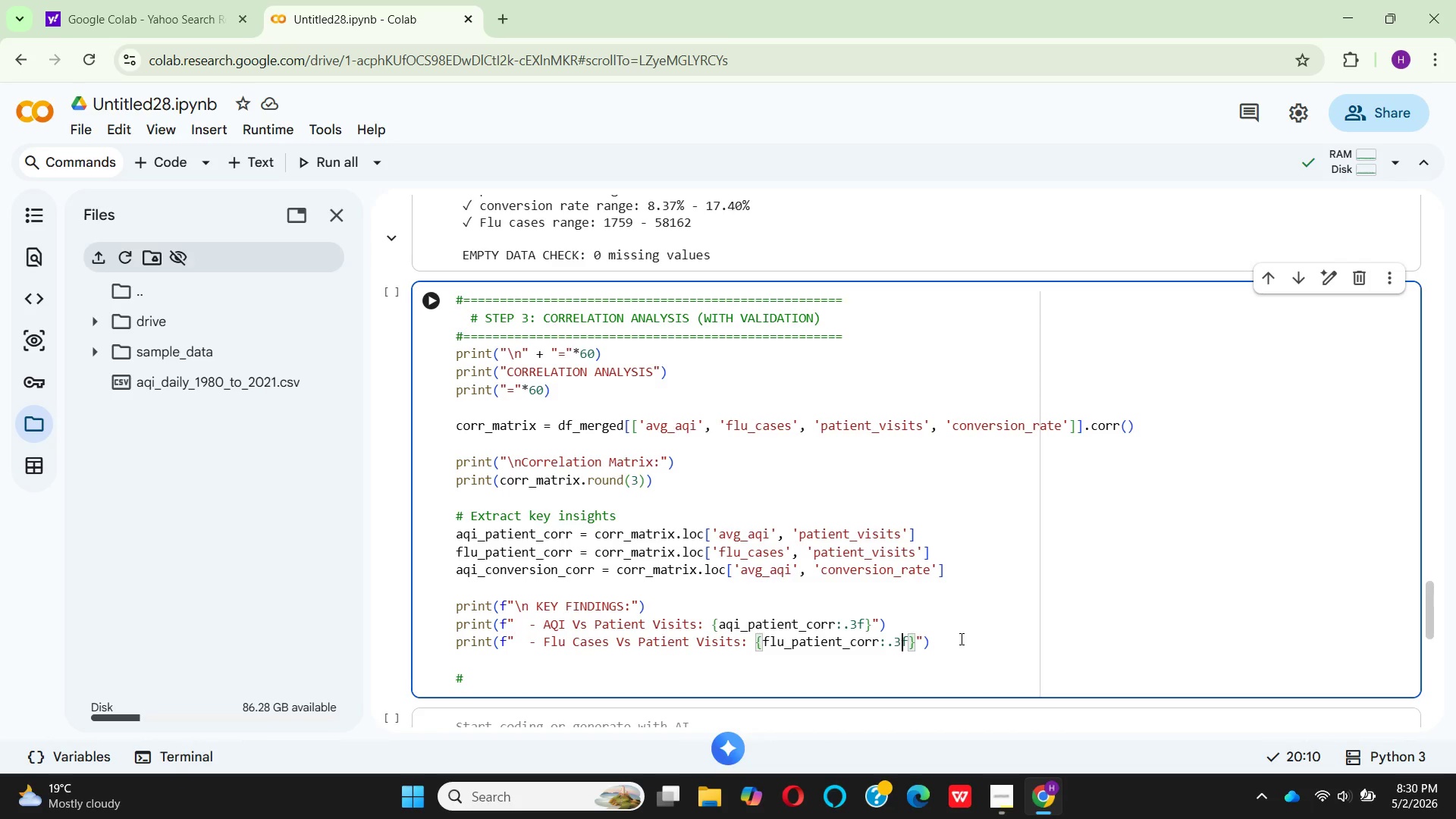 
wait(6.94)
 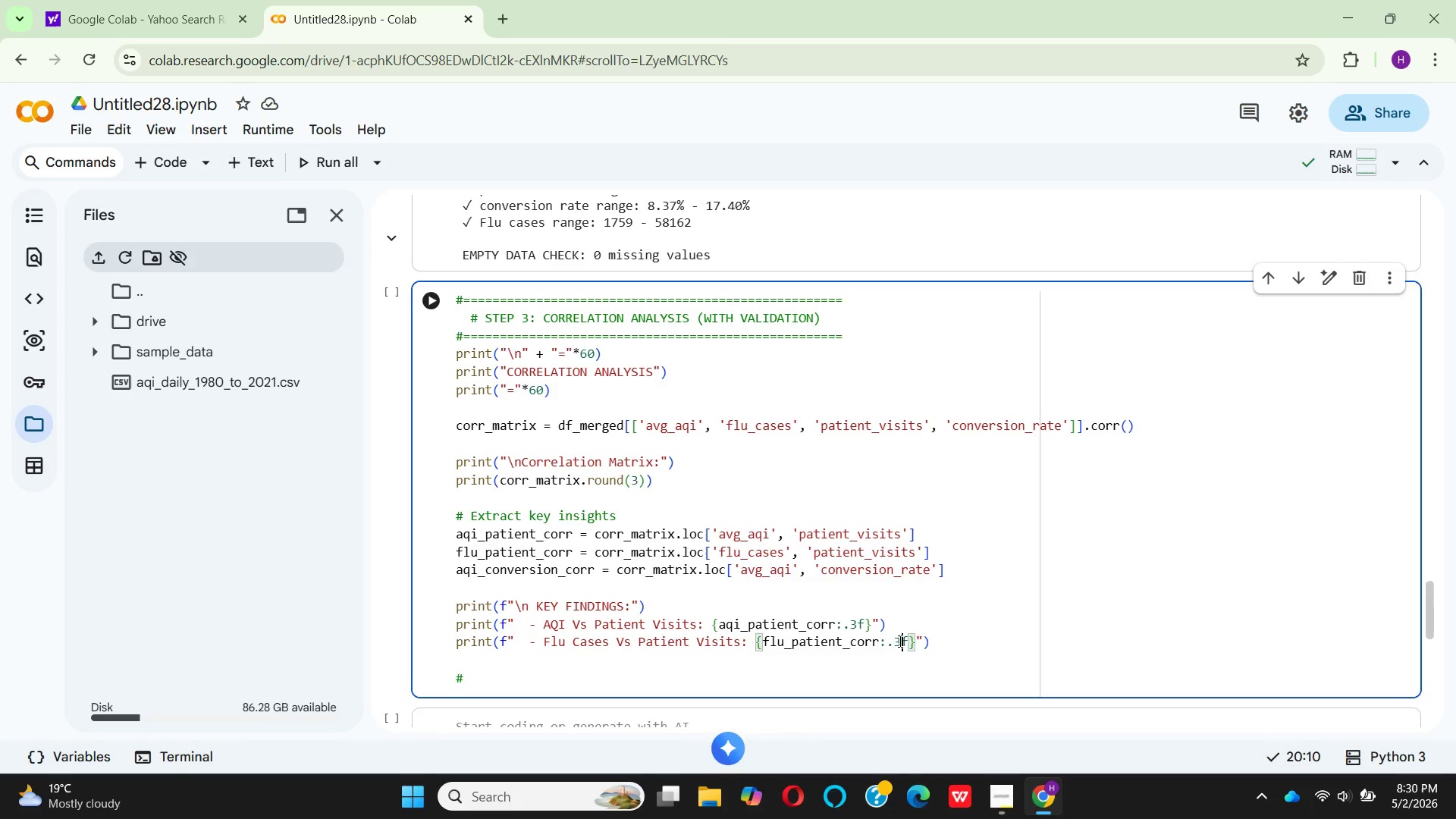 
left_click([960, 639])
 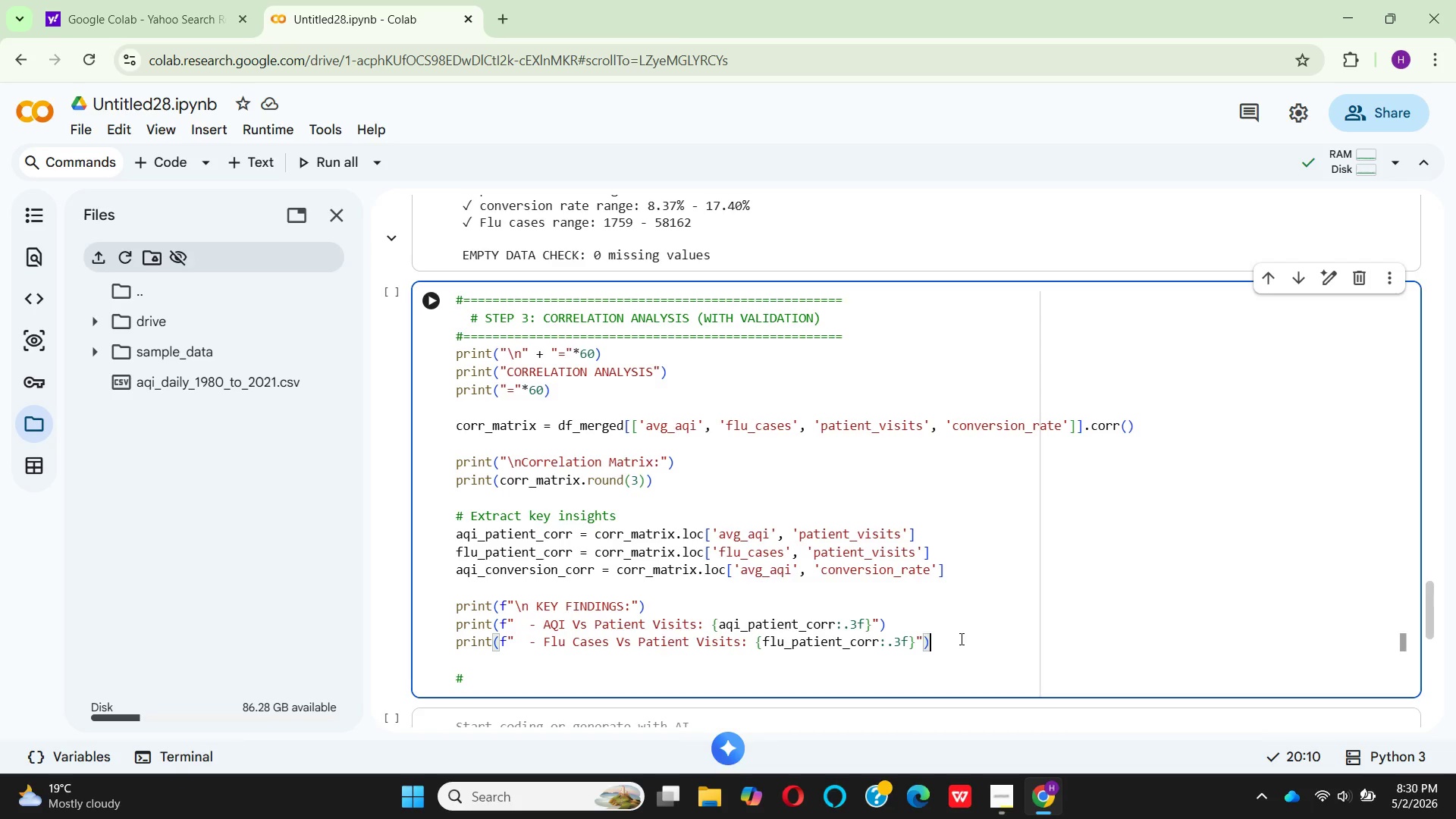 
key(Enter)
 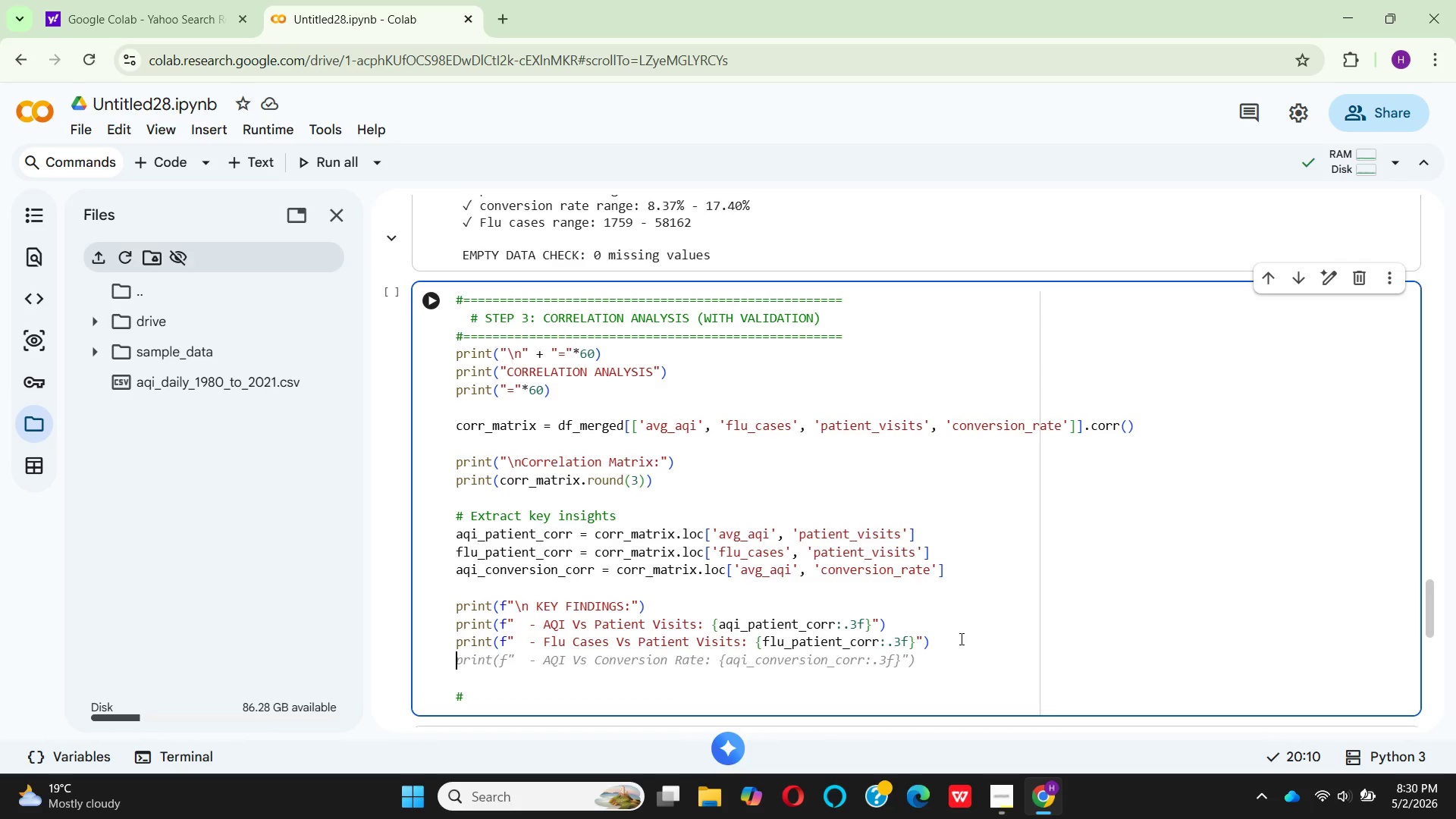 
wait(9.02)
 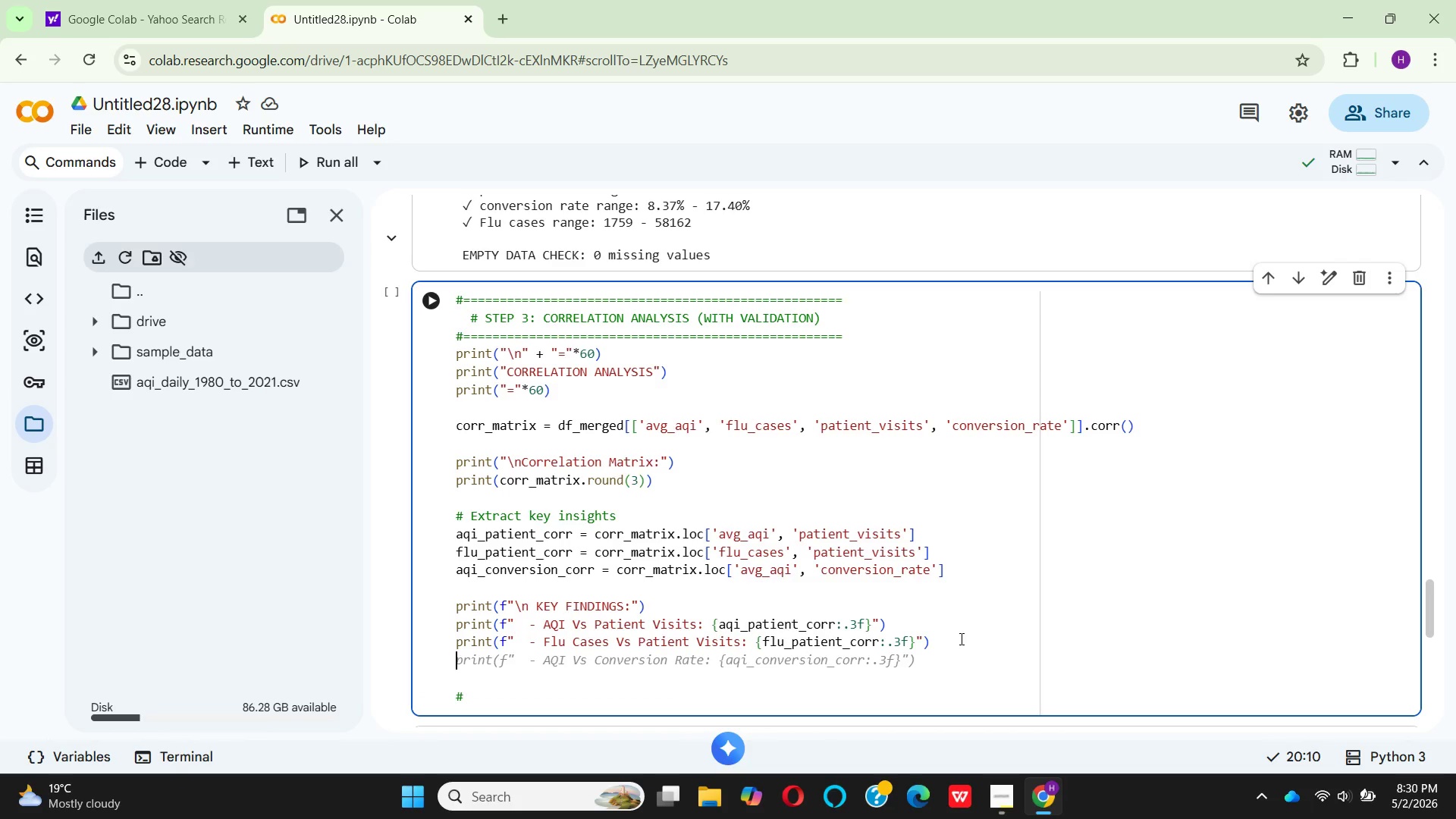 
left_click([544, 636])
 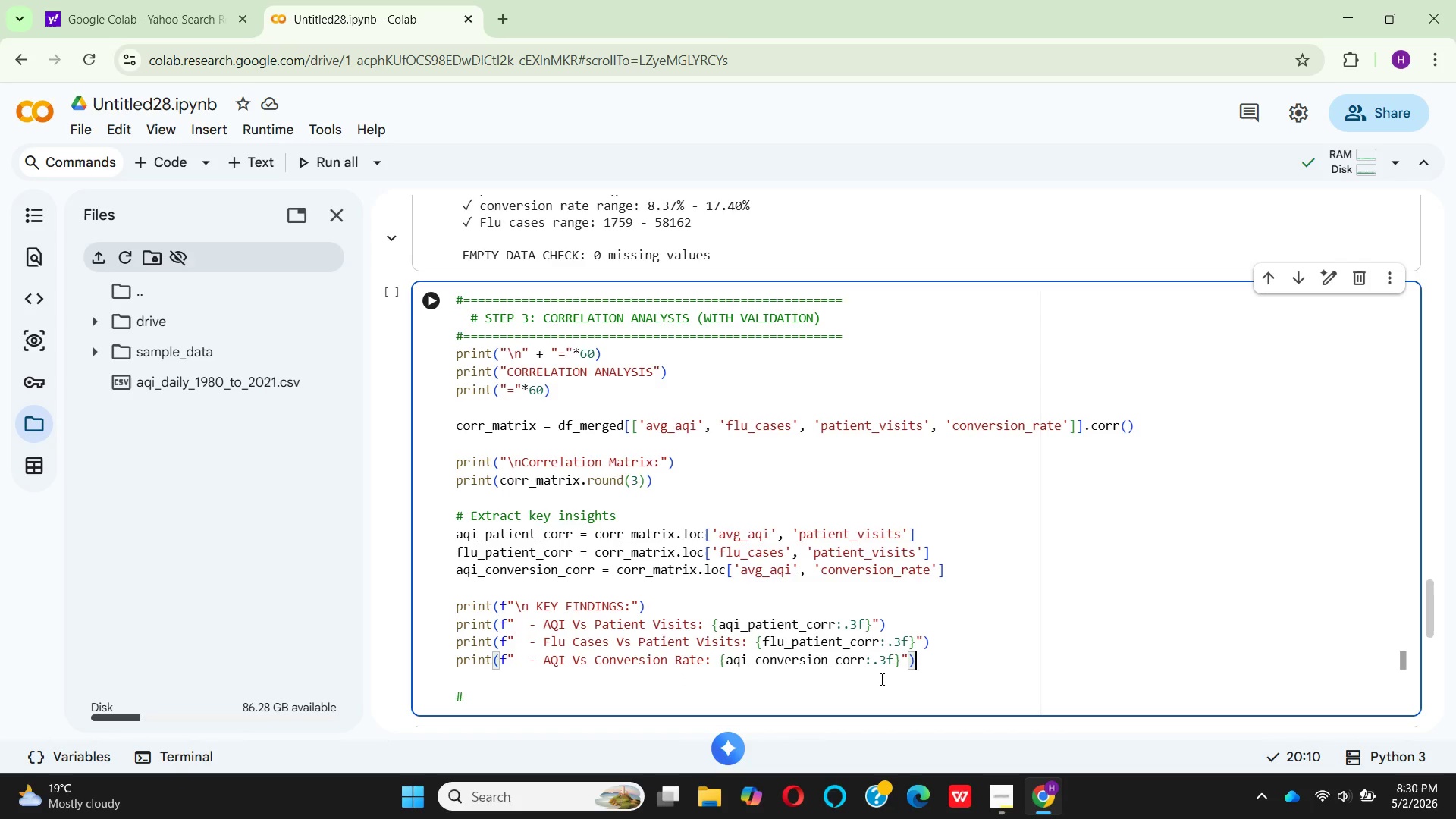 
wait(12.25)
 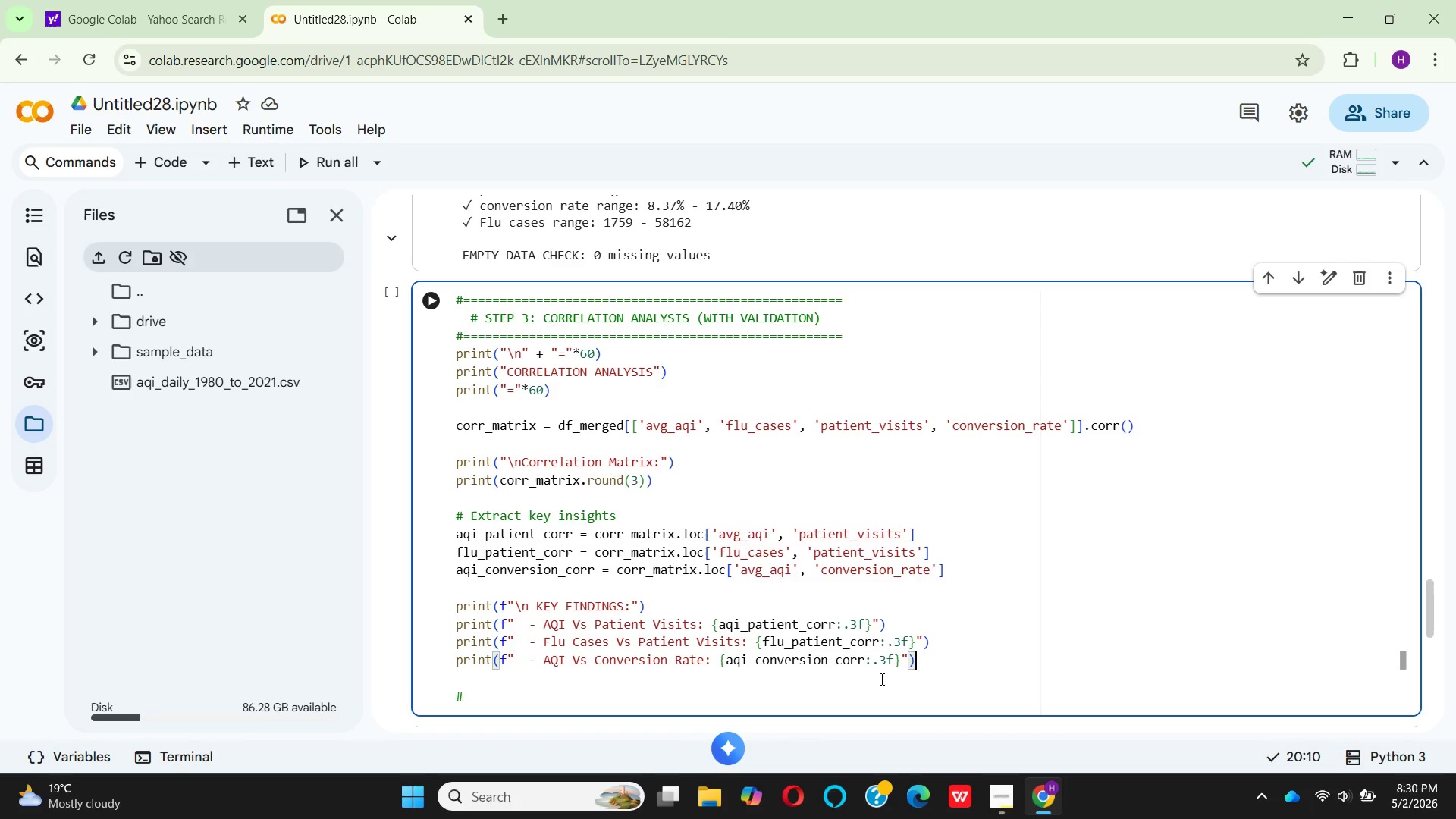 
left_click([483, 689])
 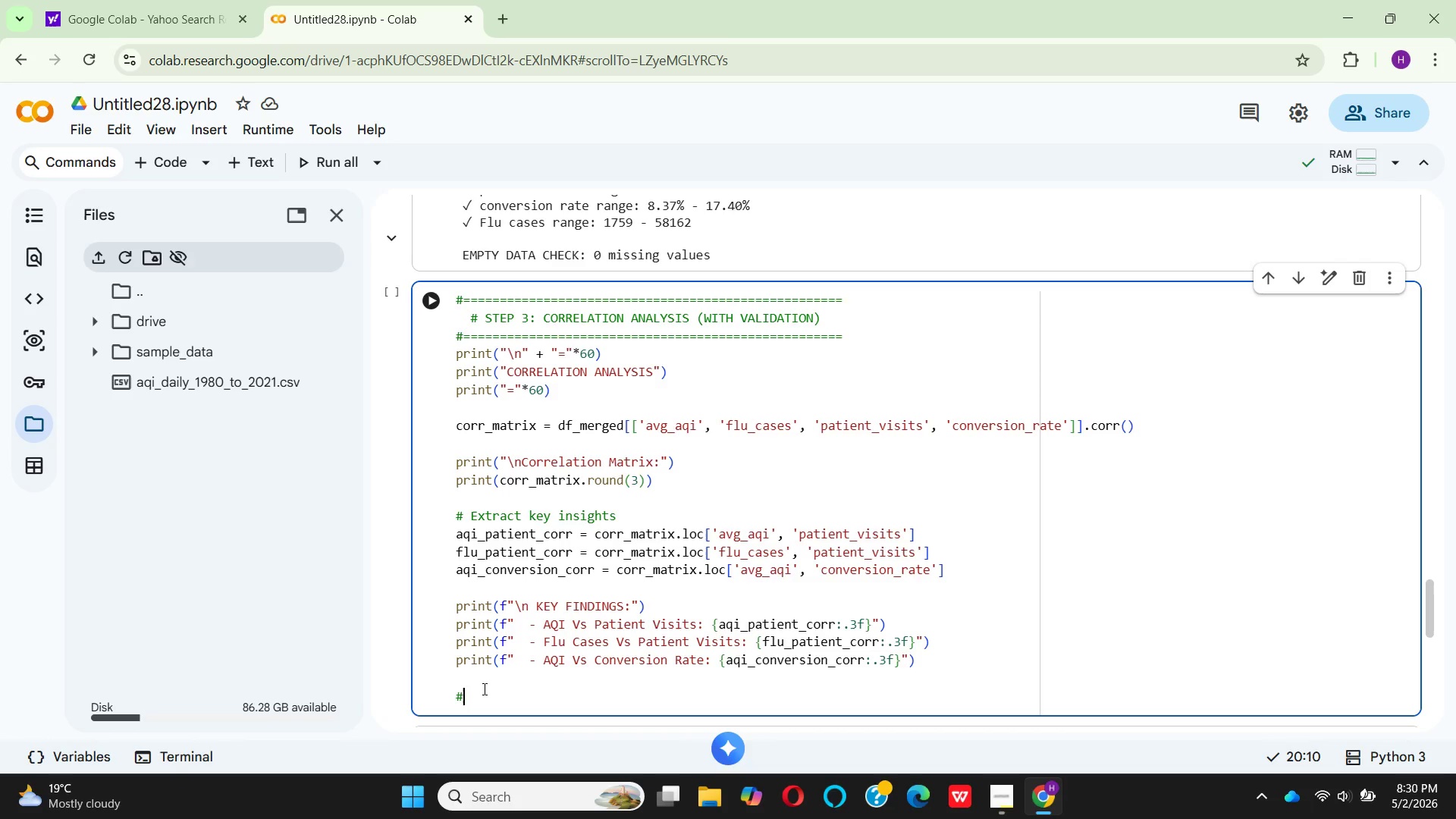 
type( V)
key(Backspace)
type(Validate corr)
 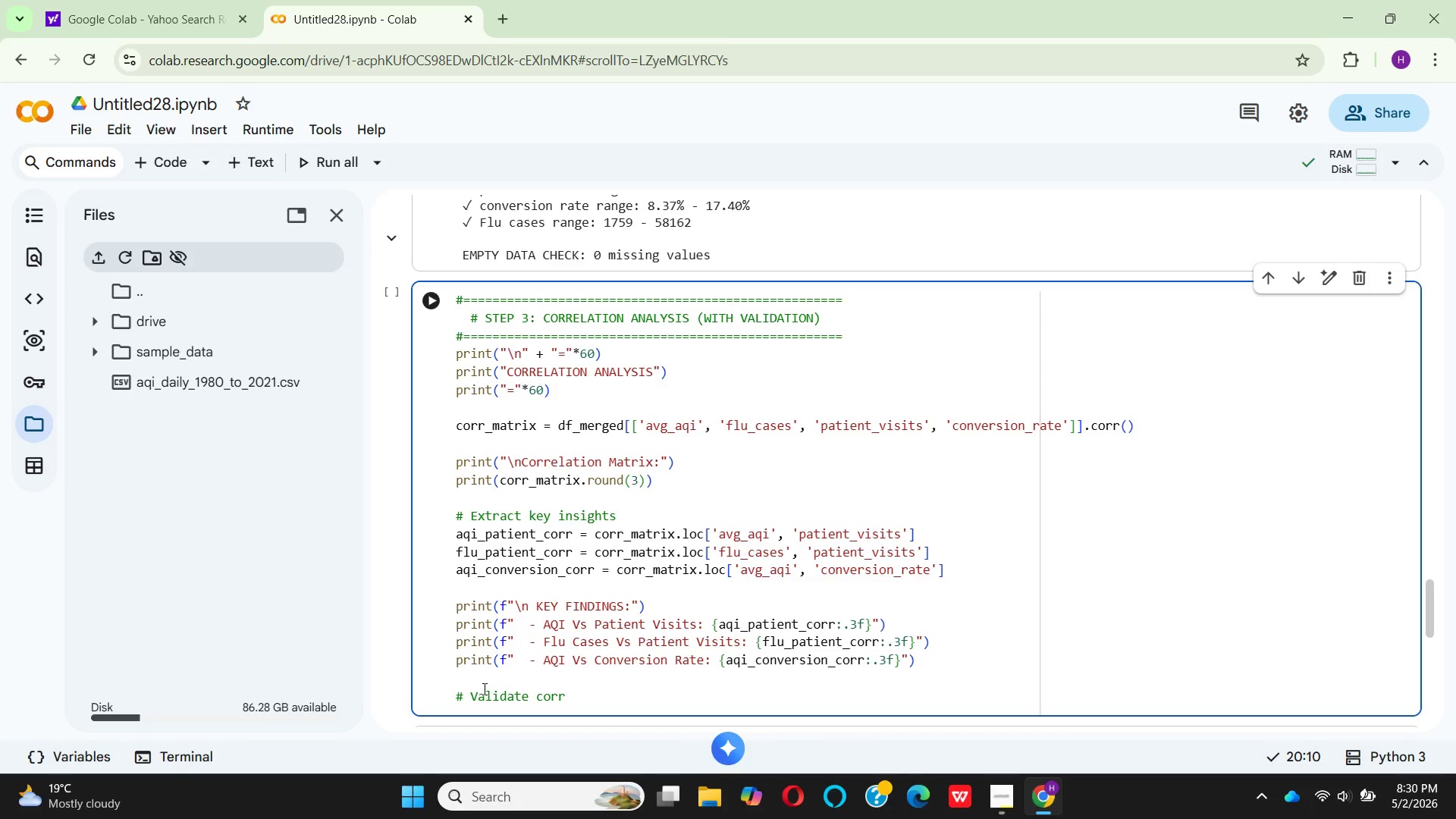 
type(elations are mea)
 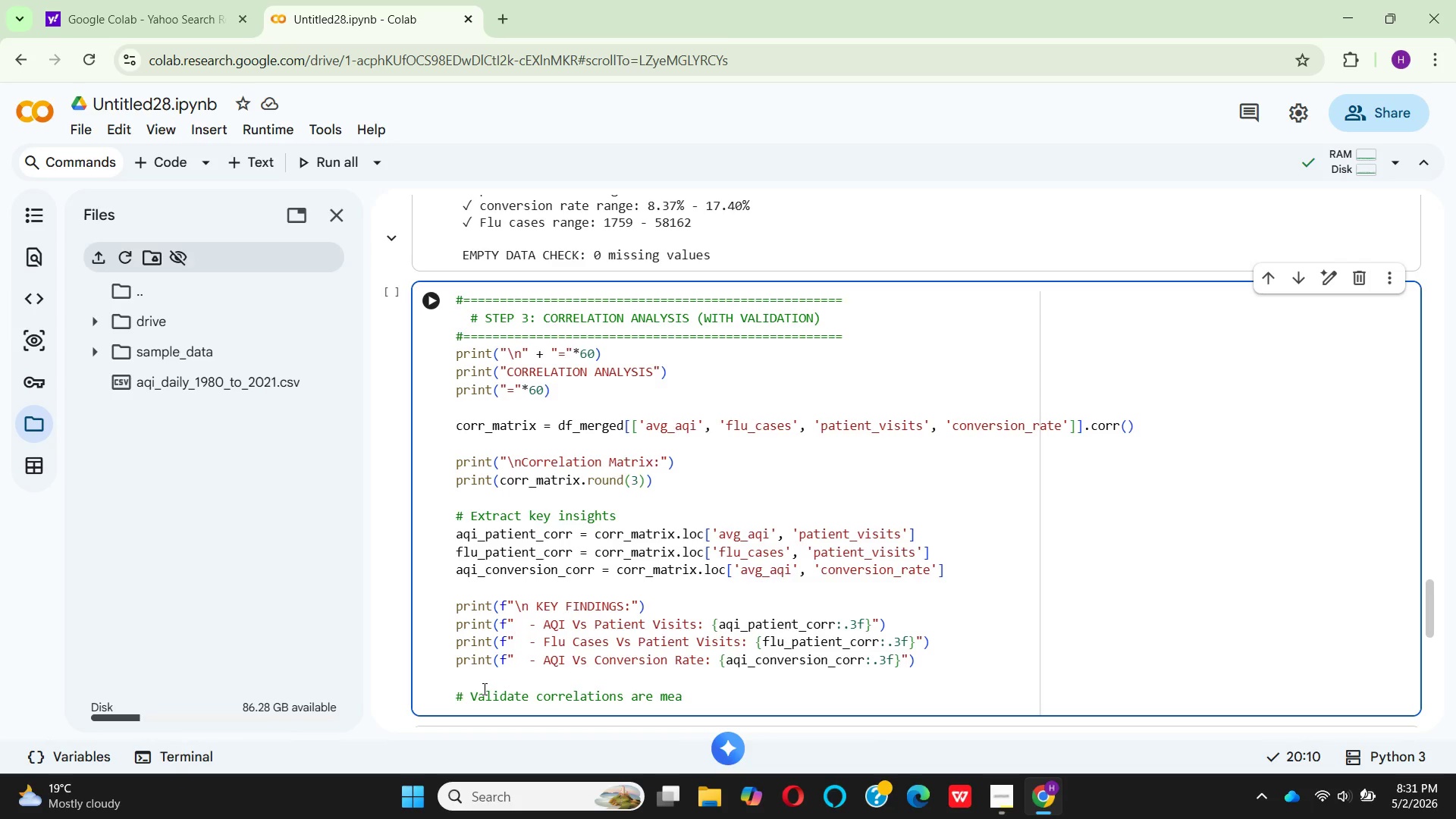 
type(ning)
 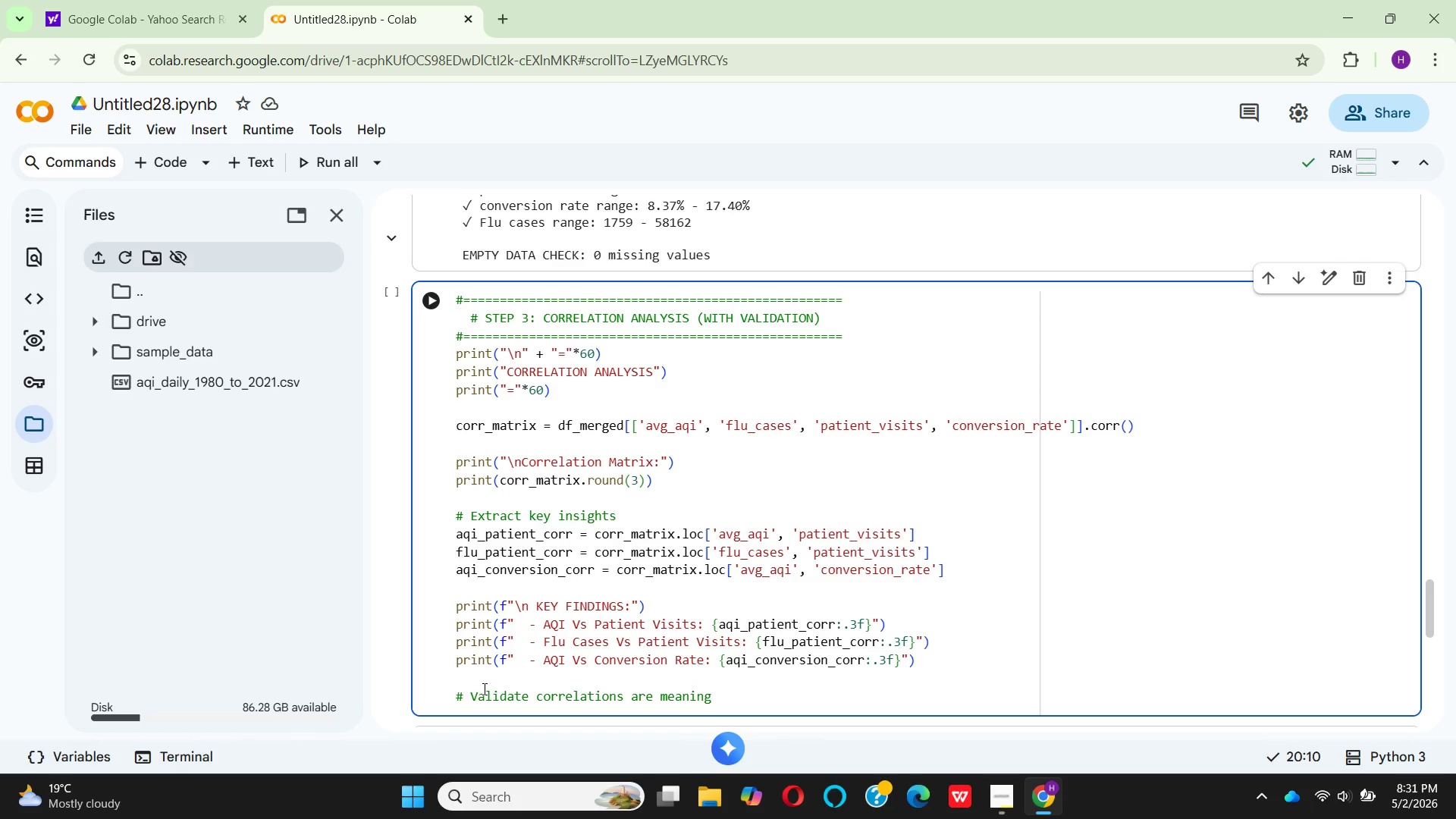 
type(full)
key(Backspace)
 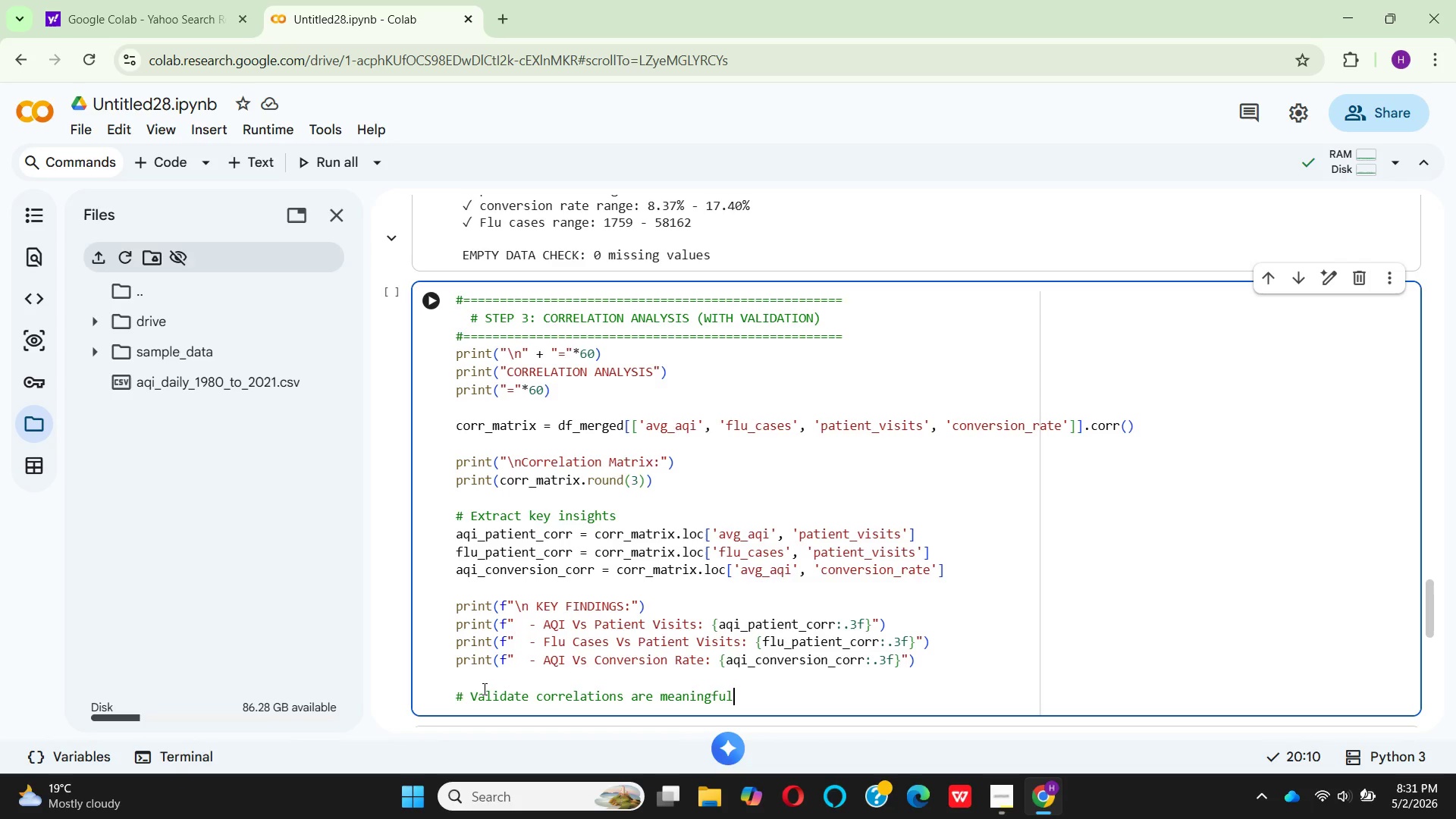 
key(Enter)
 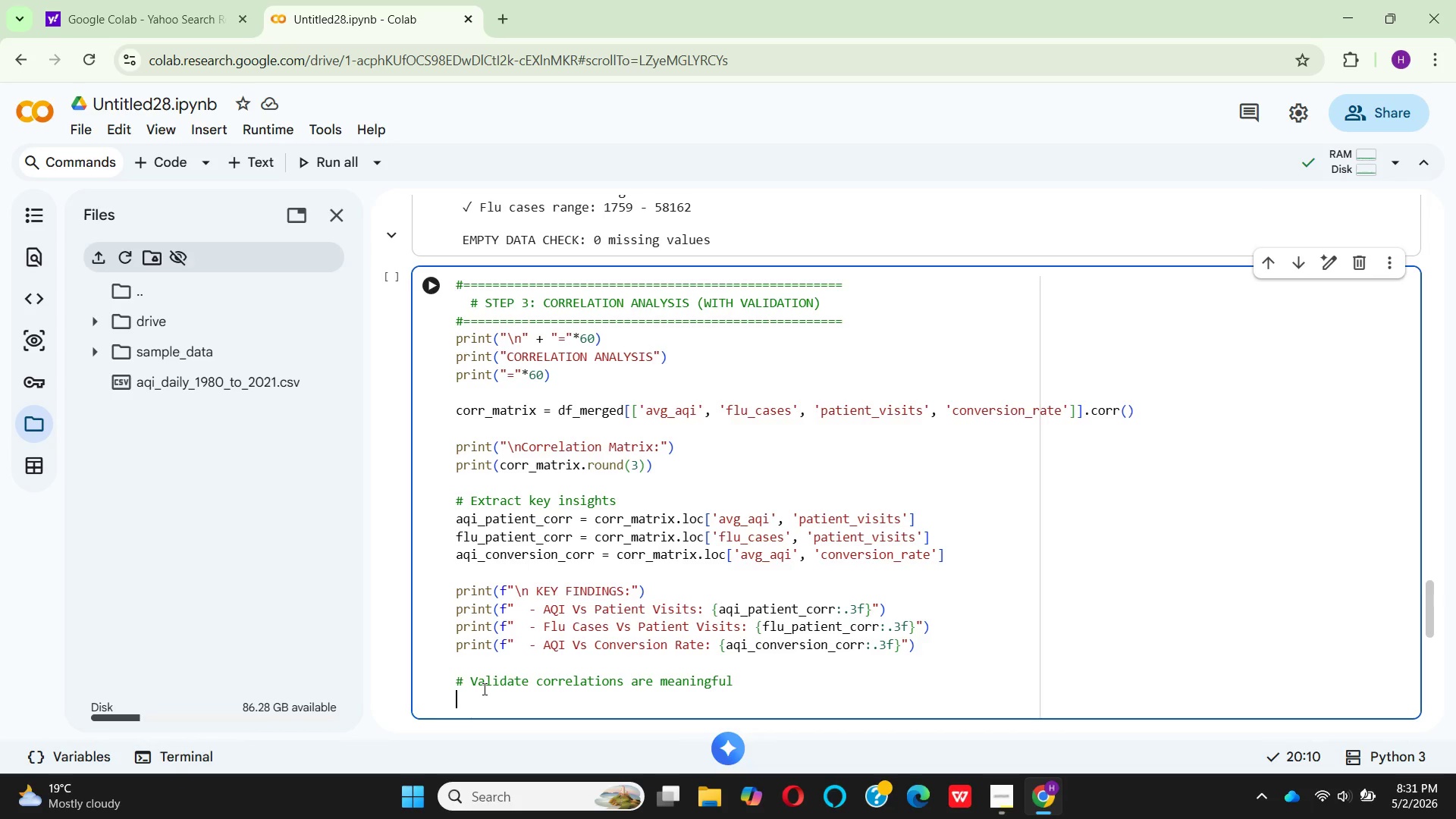 
type(if abs()
 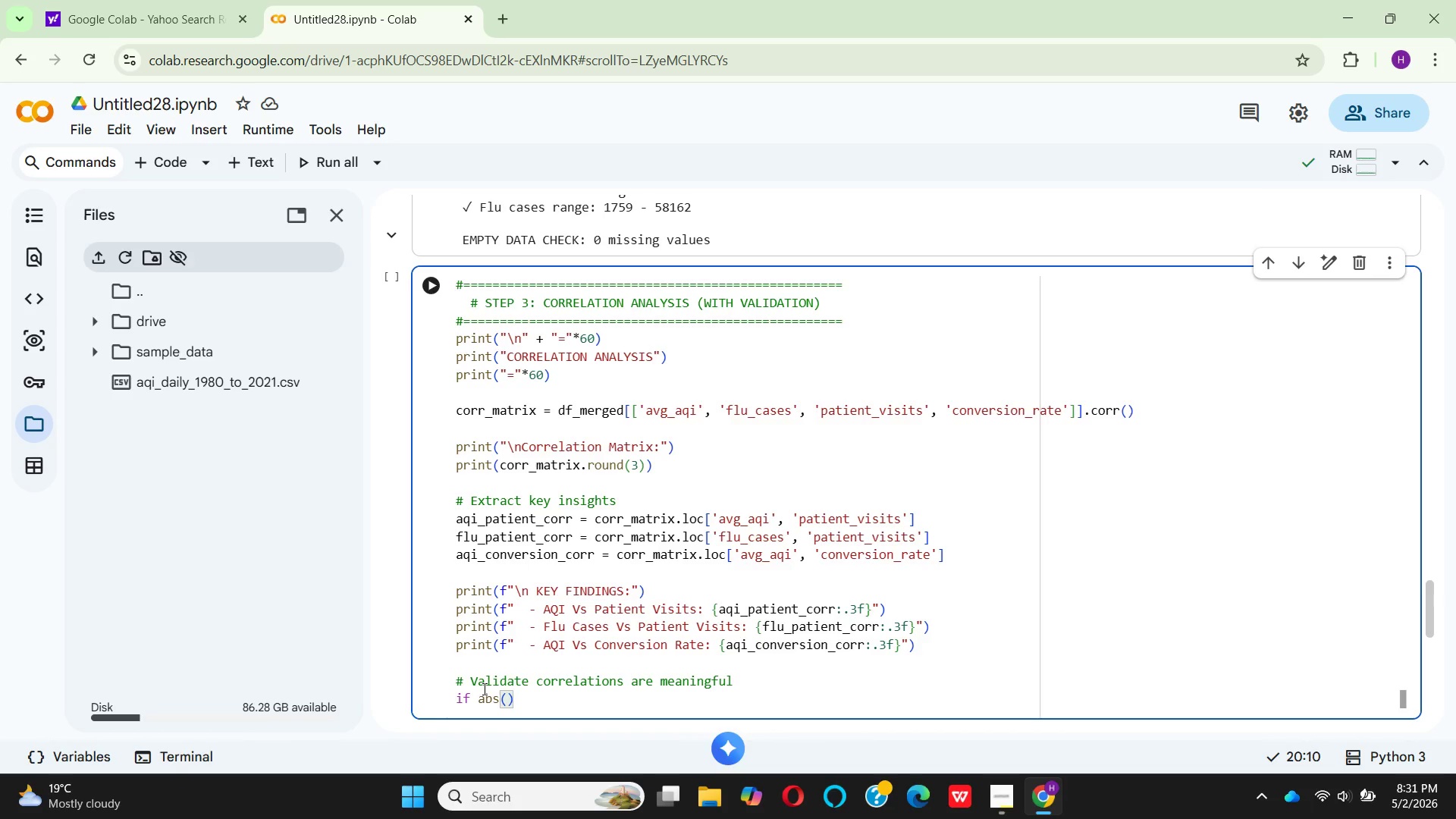 
type(aqi_)
 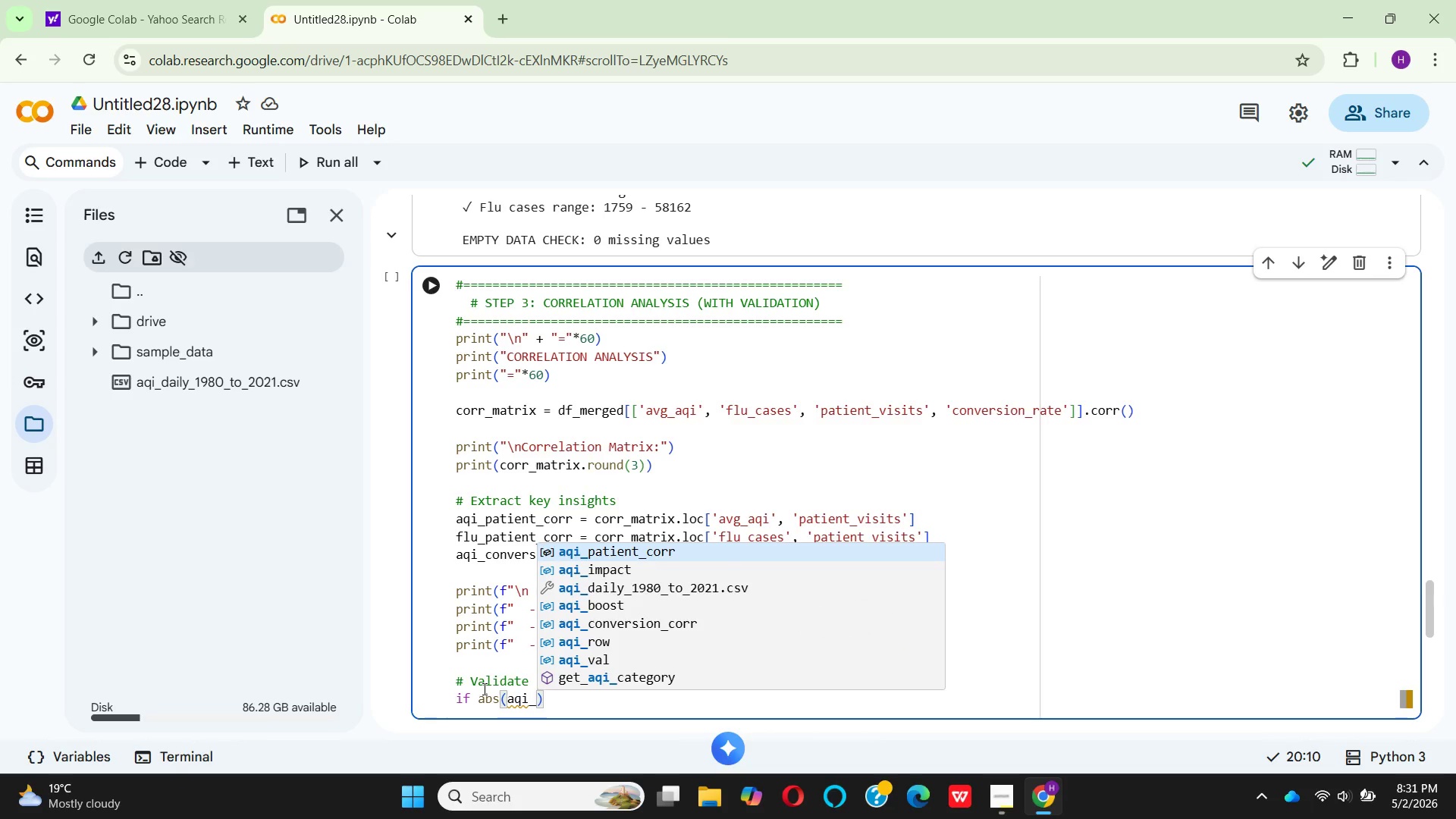 
key(Enter)
 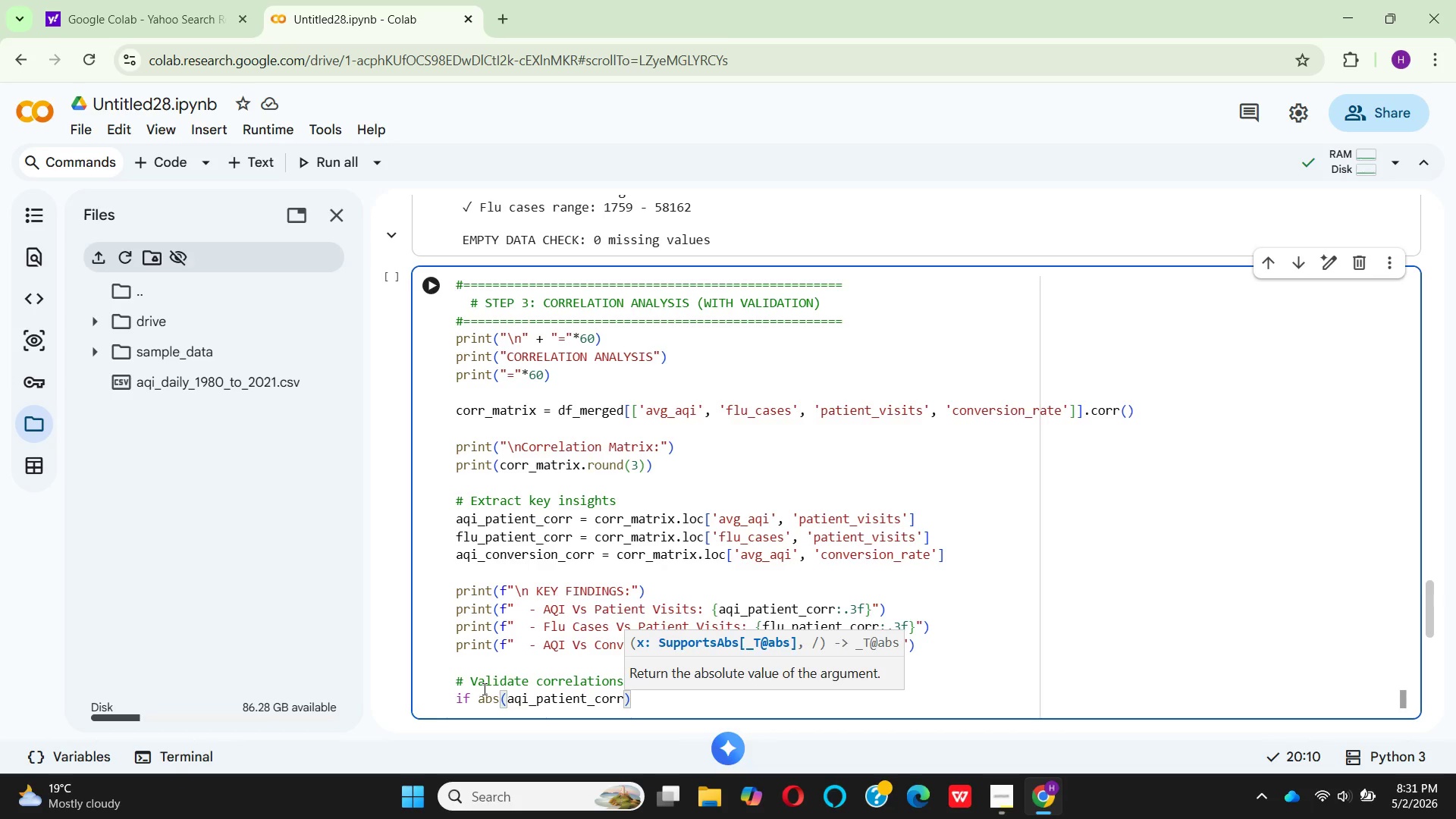 
key(ArrowRight)
 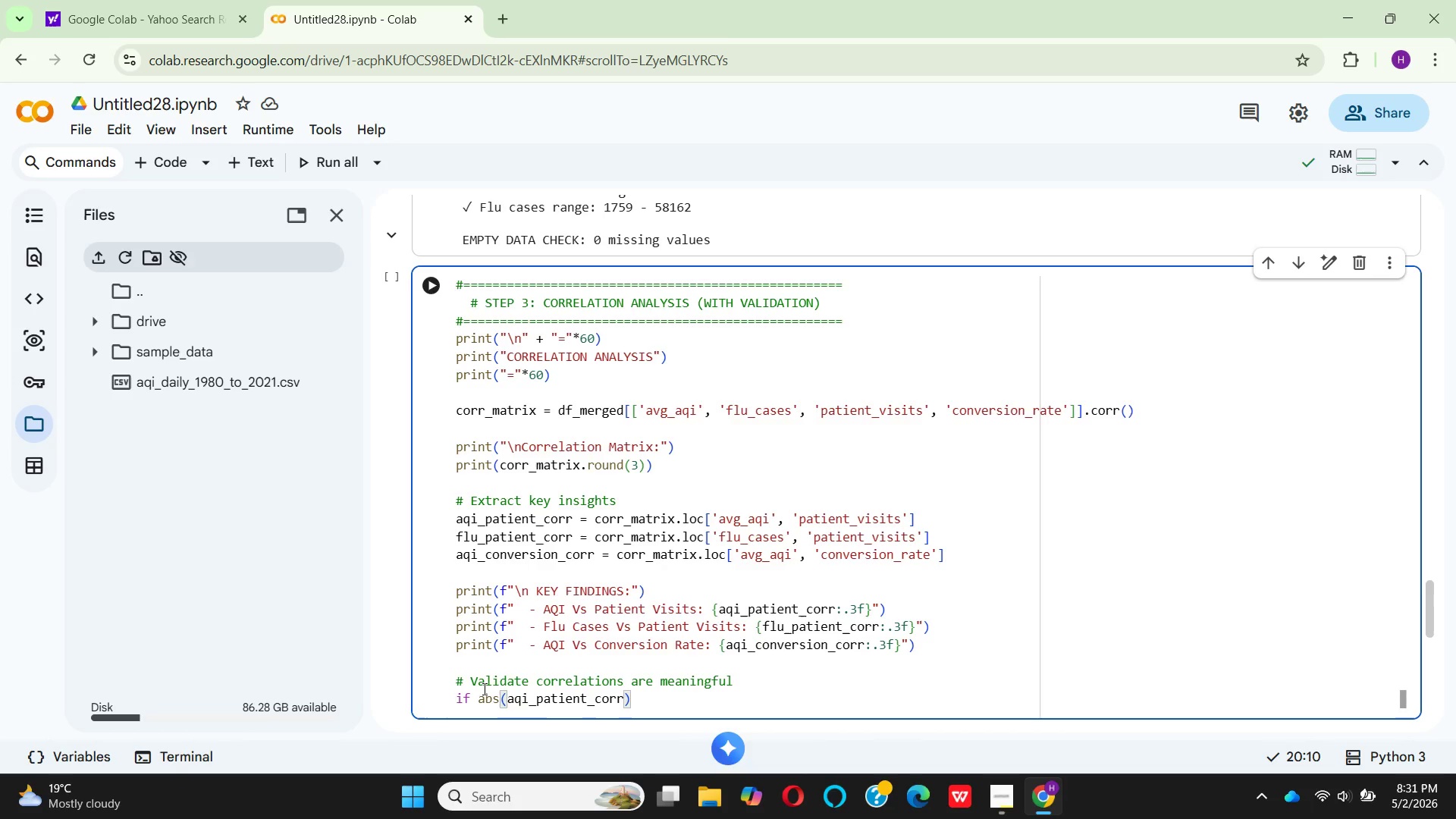 
key(Space)
 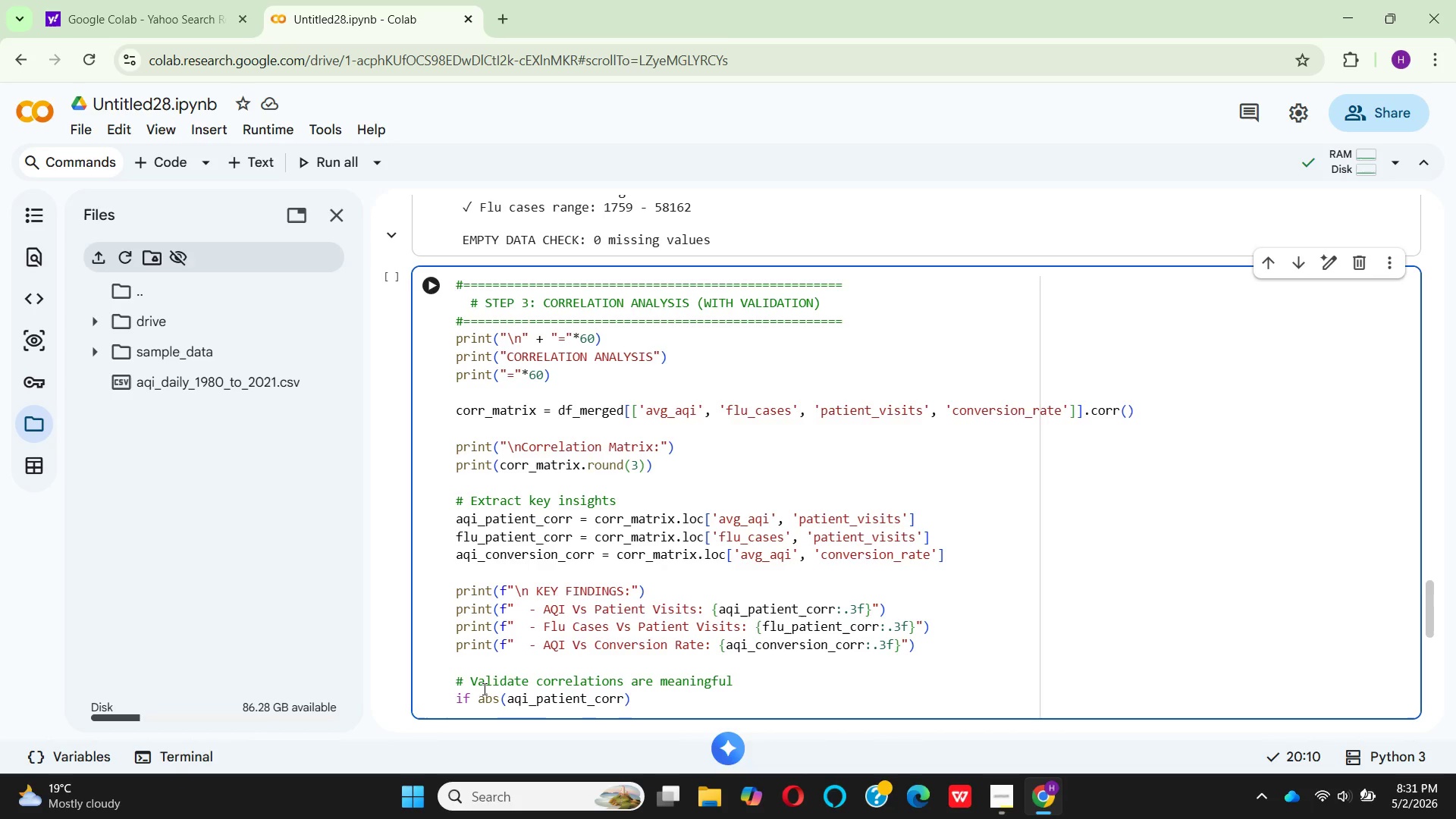 
key(Shift+Period)
 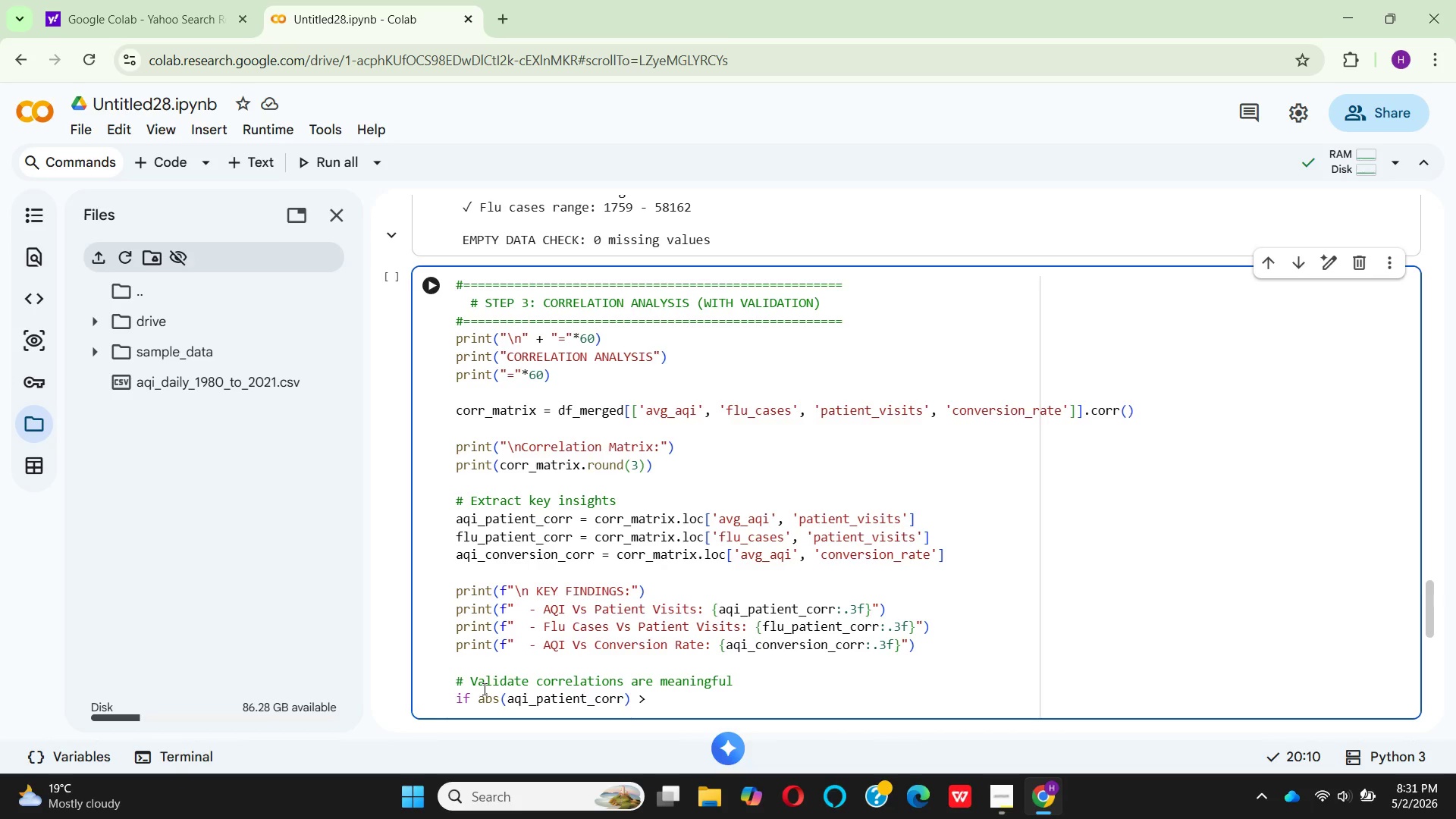 
key(Space)
 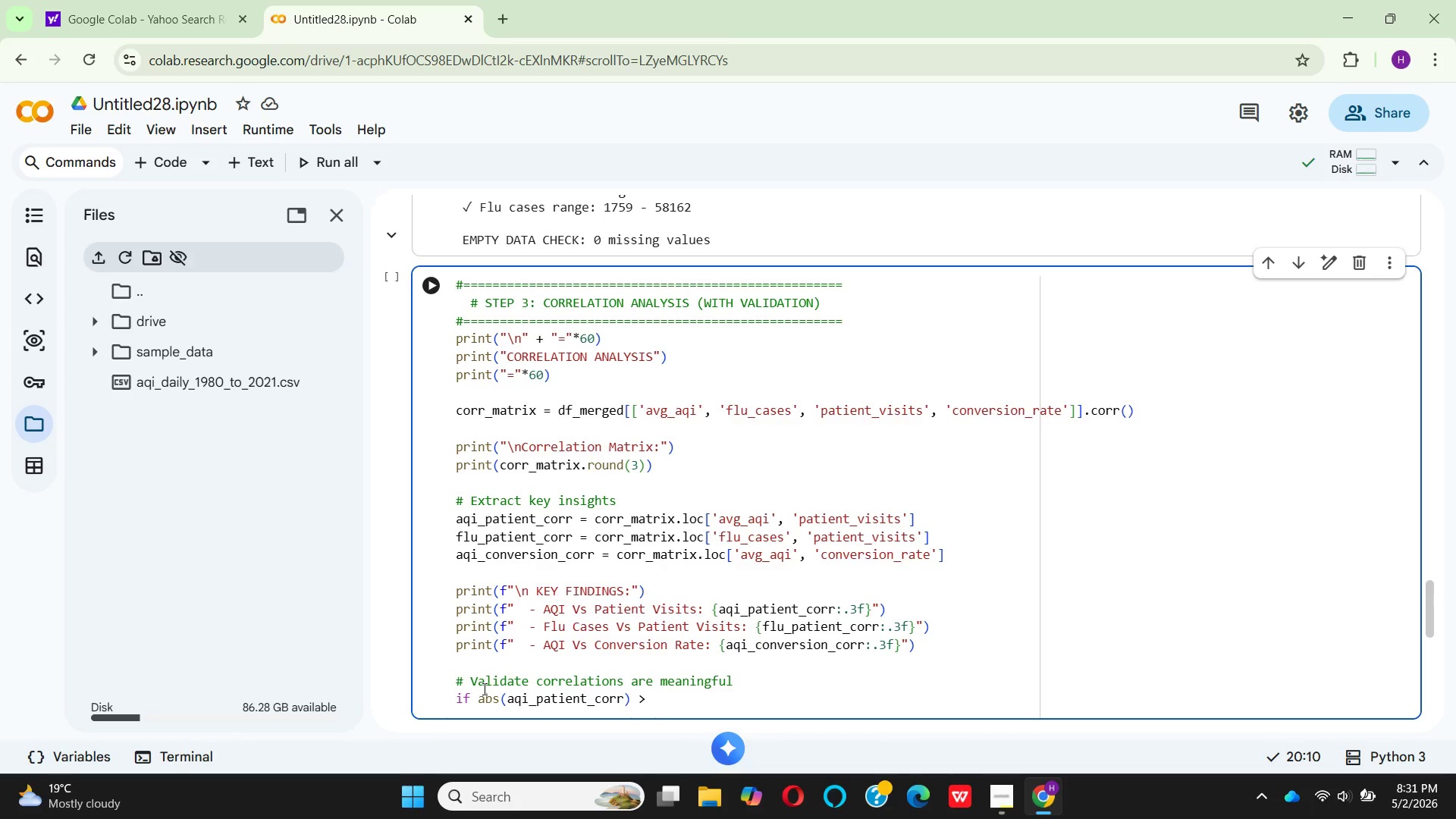 
key(0)
 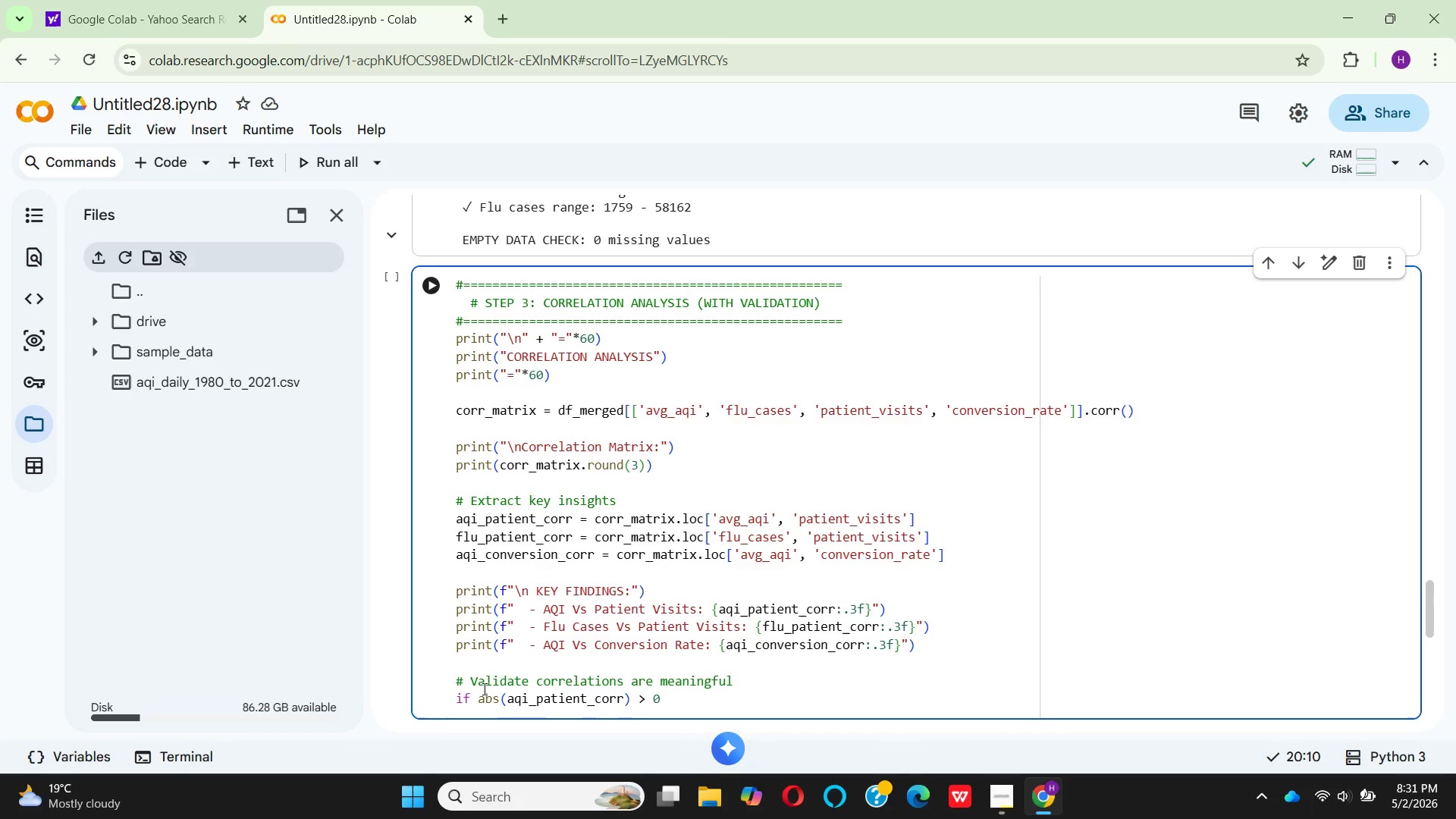 
key(Period)
 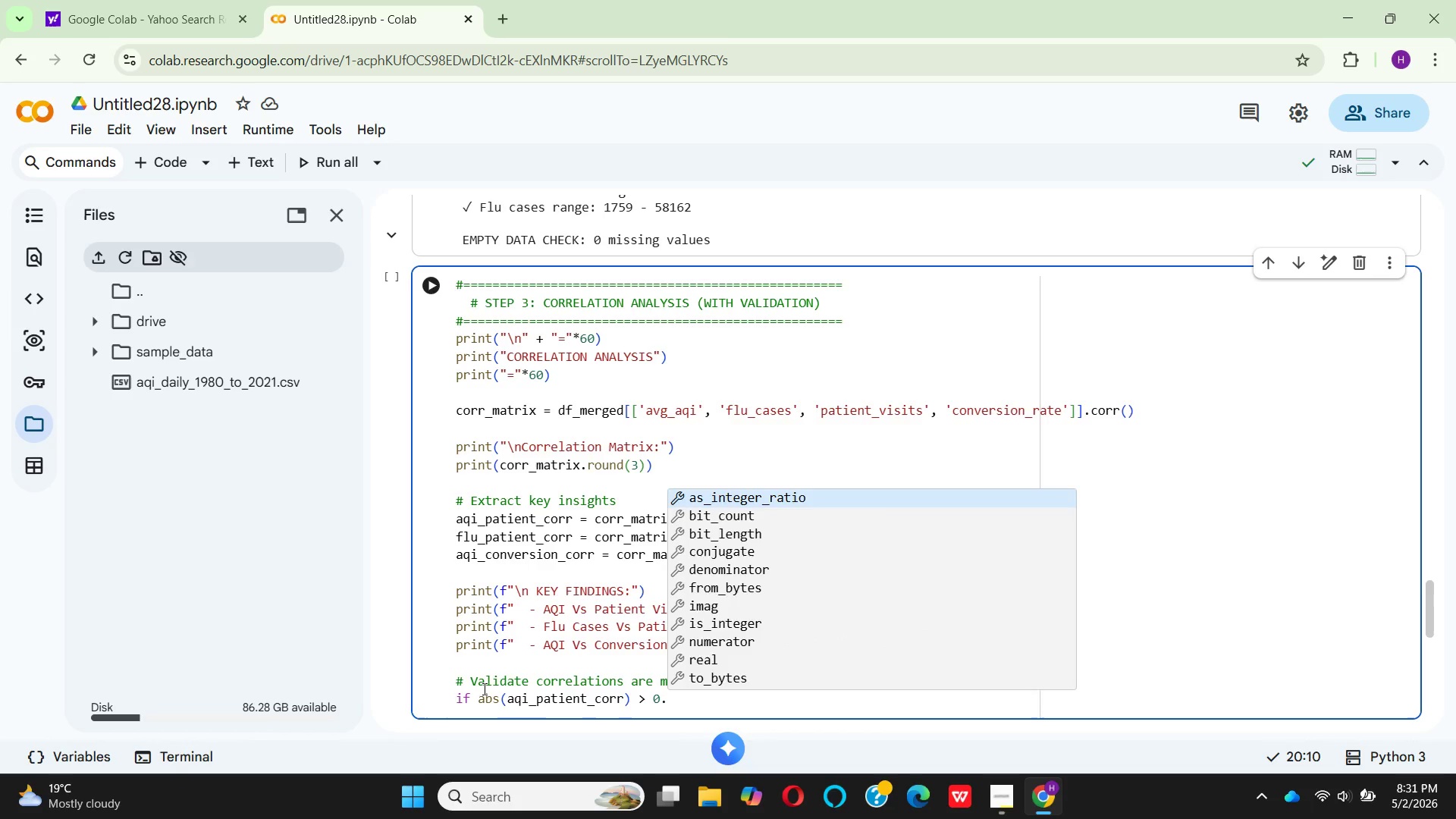 
key(3)
 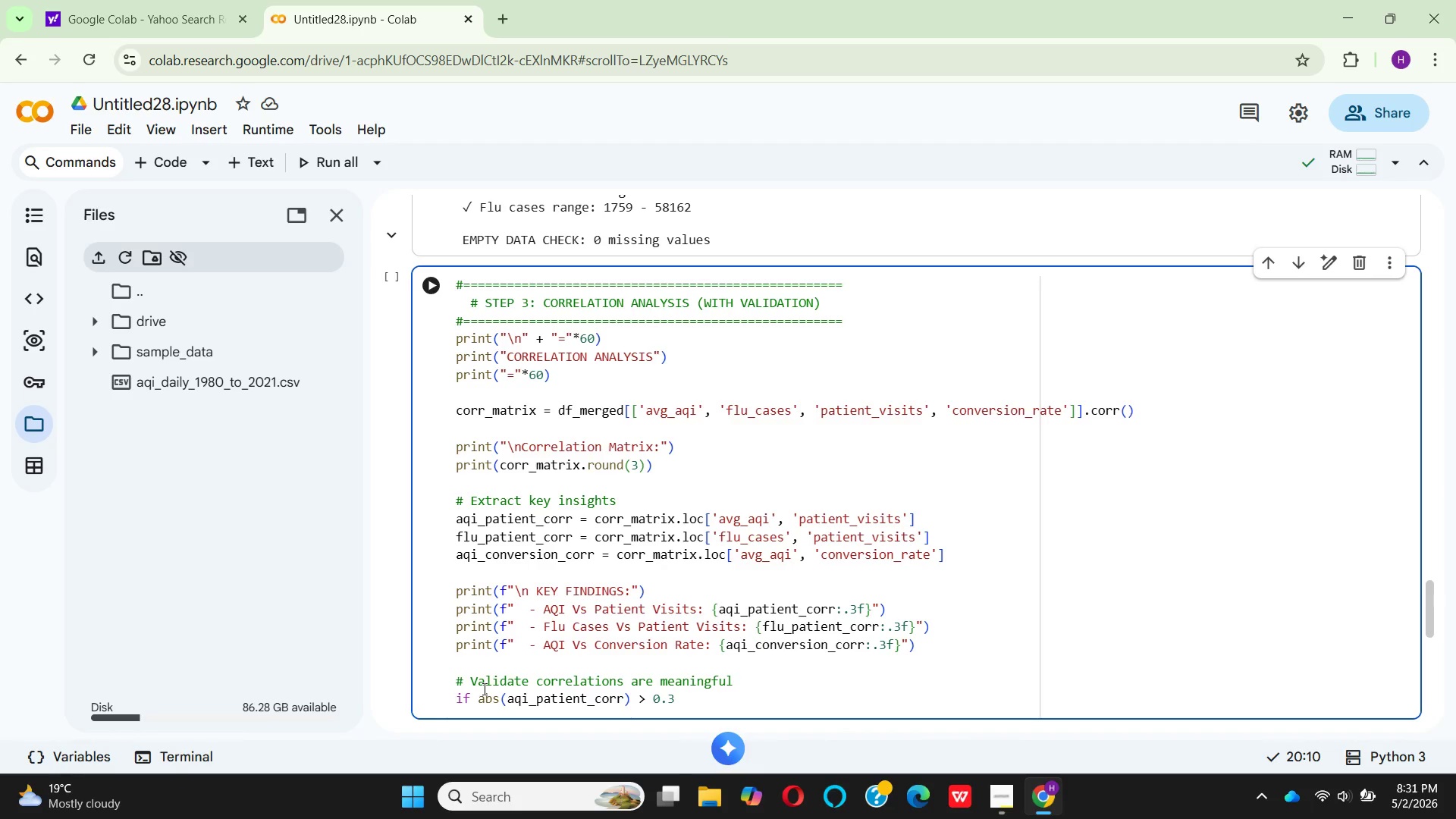 
key(Shift+Semicolon)
 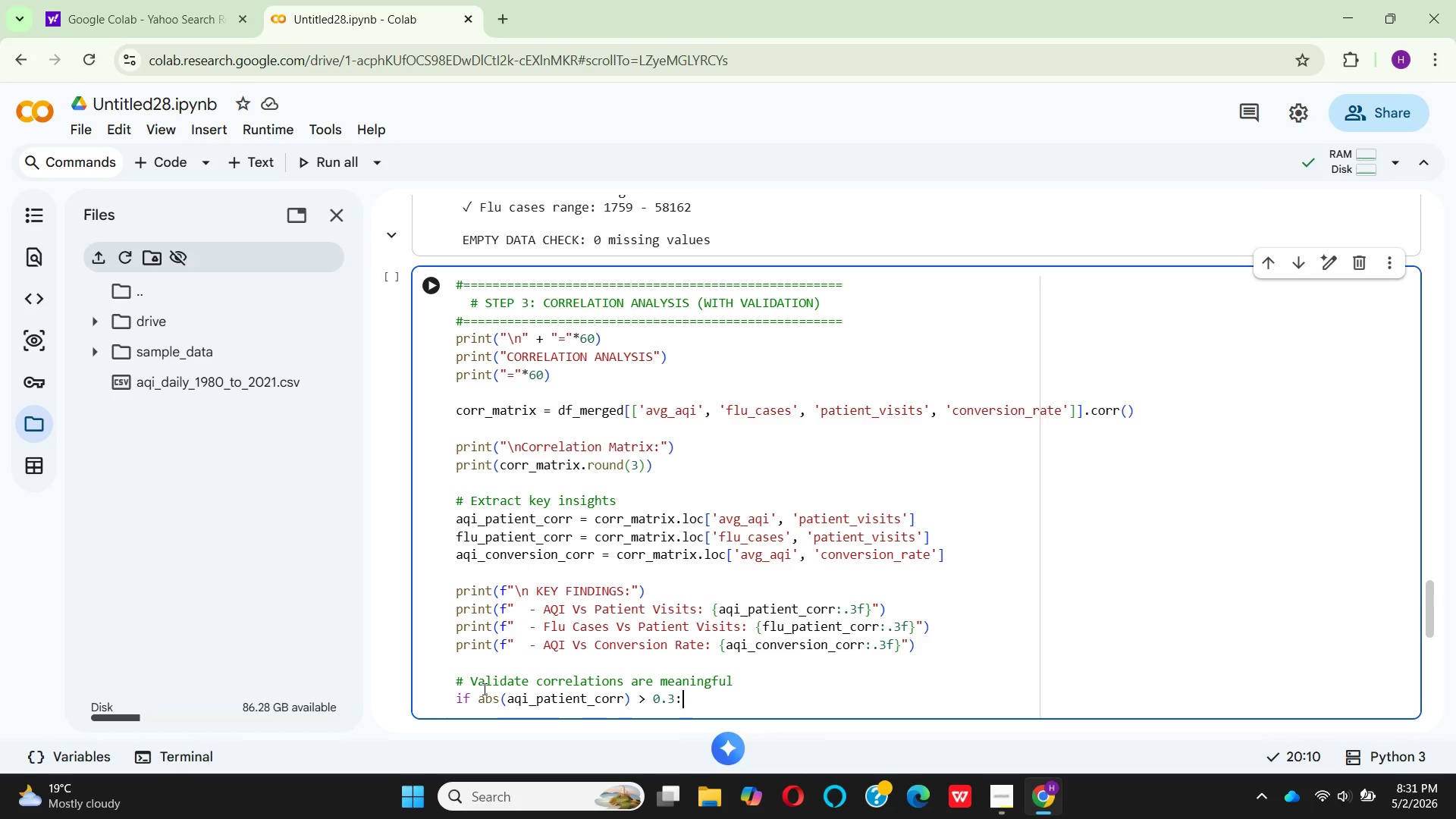 
key(Enter)
 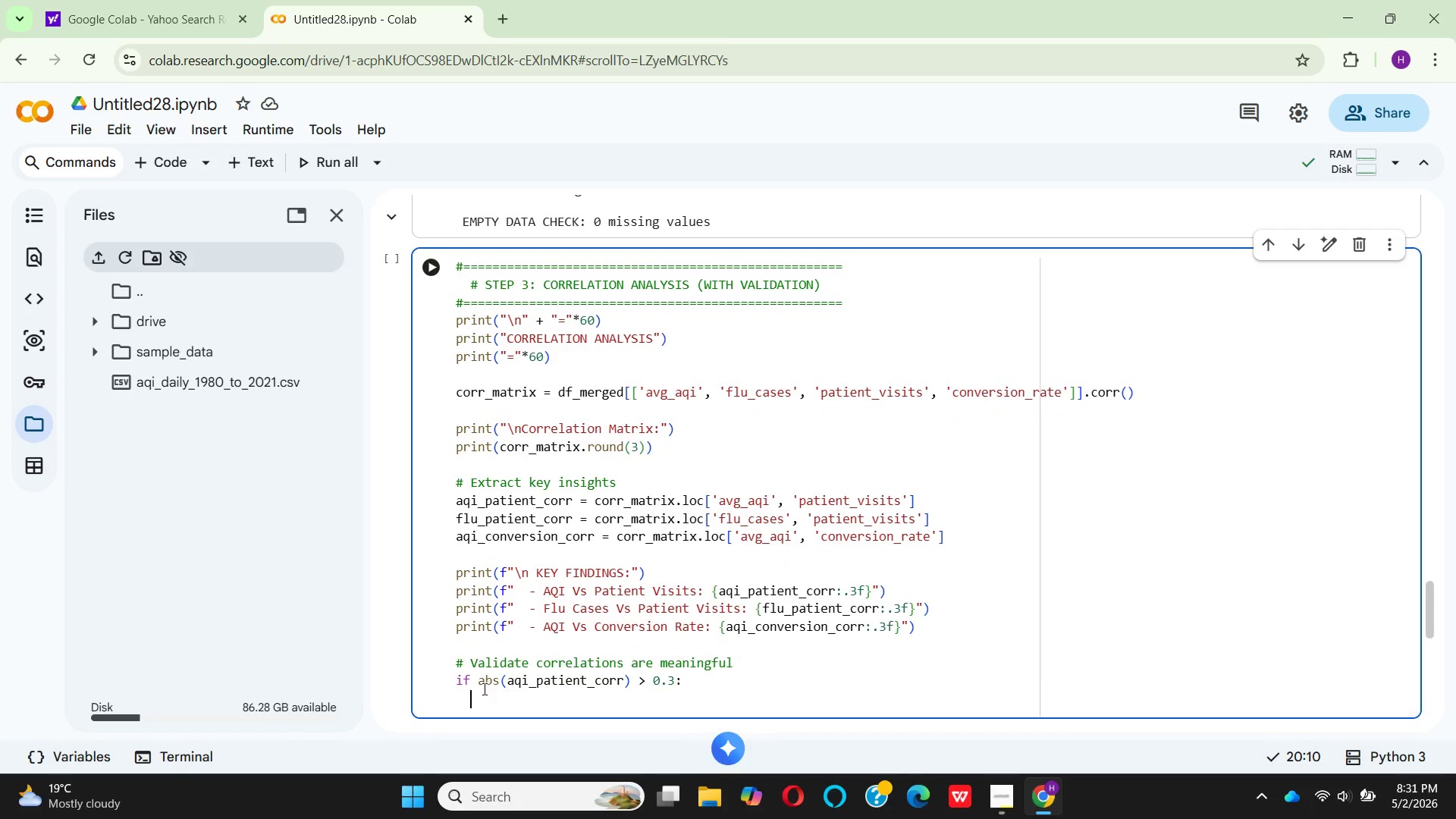 
type(   )
key(Backspace)
type(prnt)
 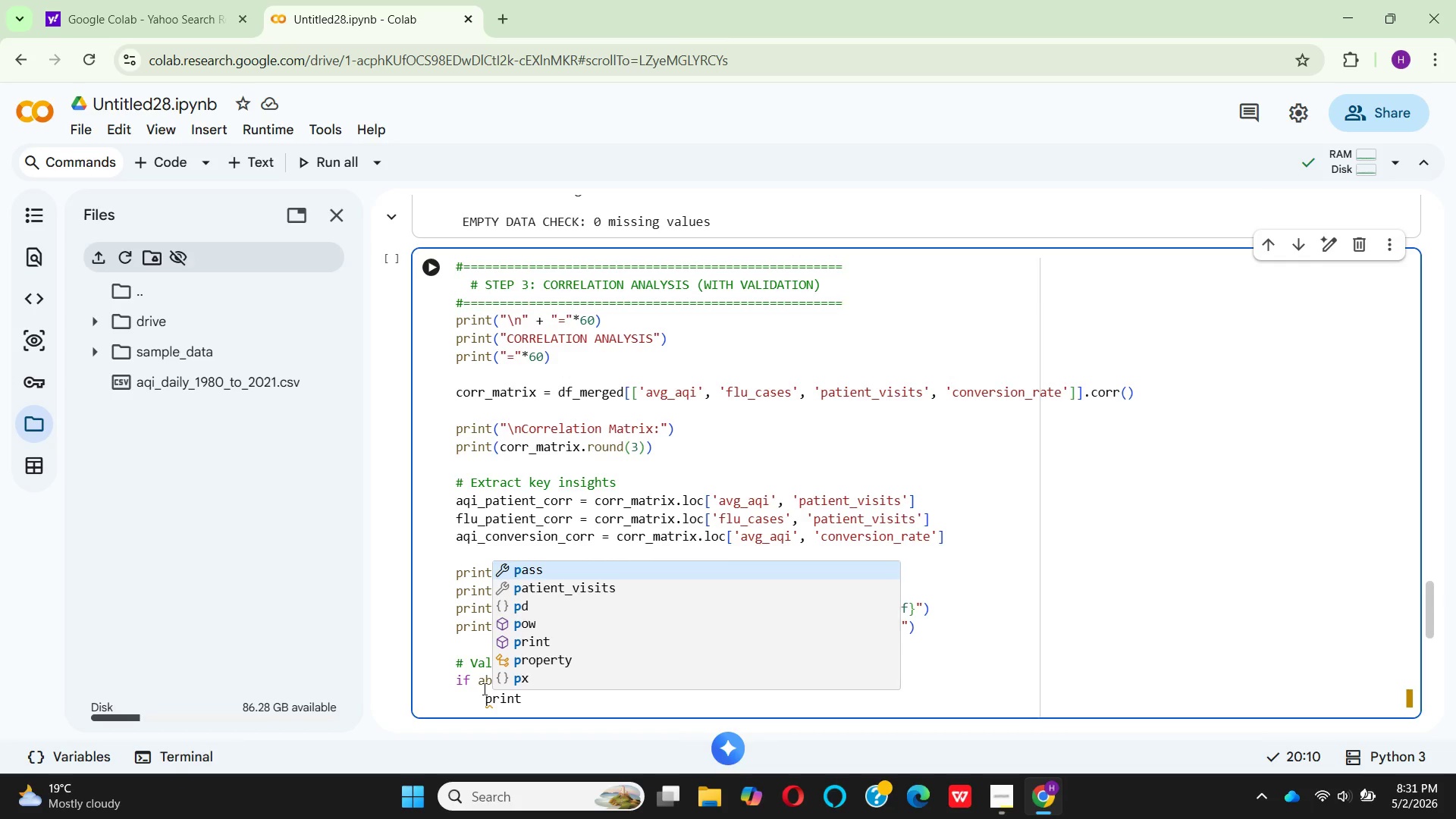 
hold_key(key=I, duration=0.34)
 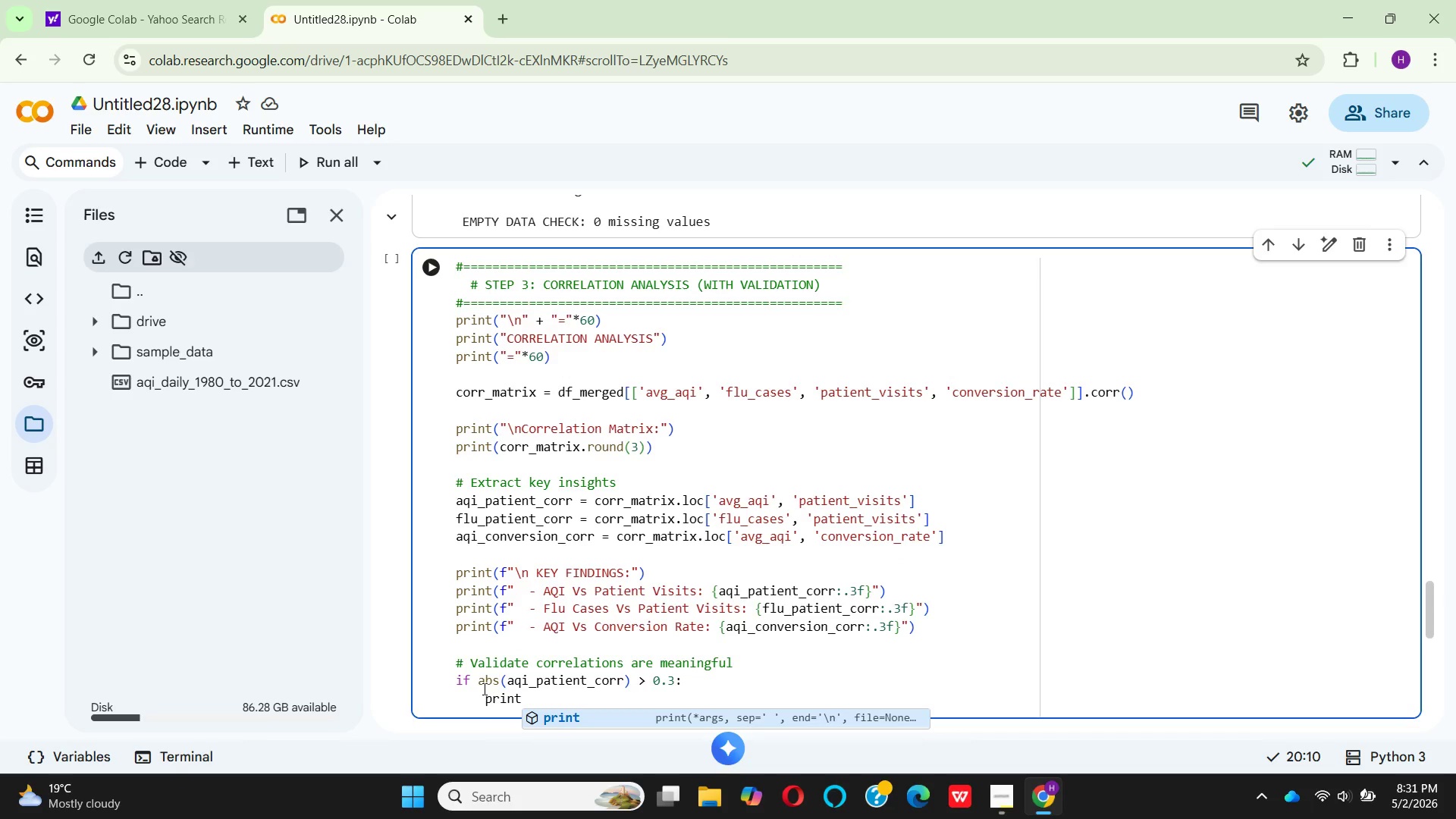 
key(Enter)
 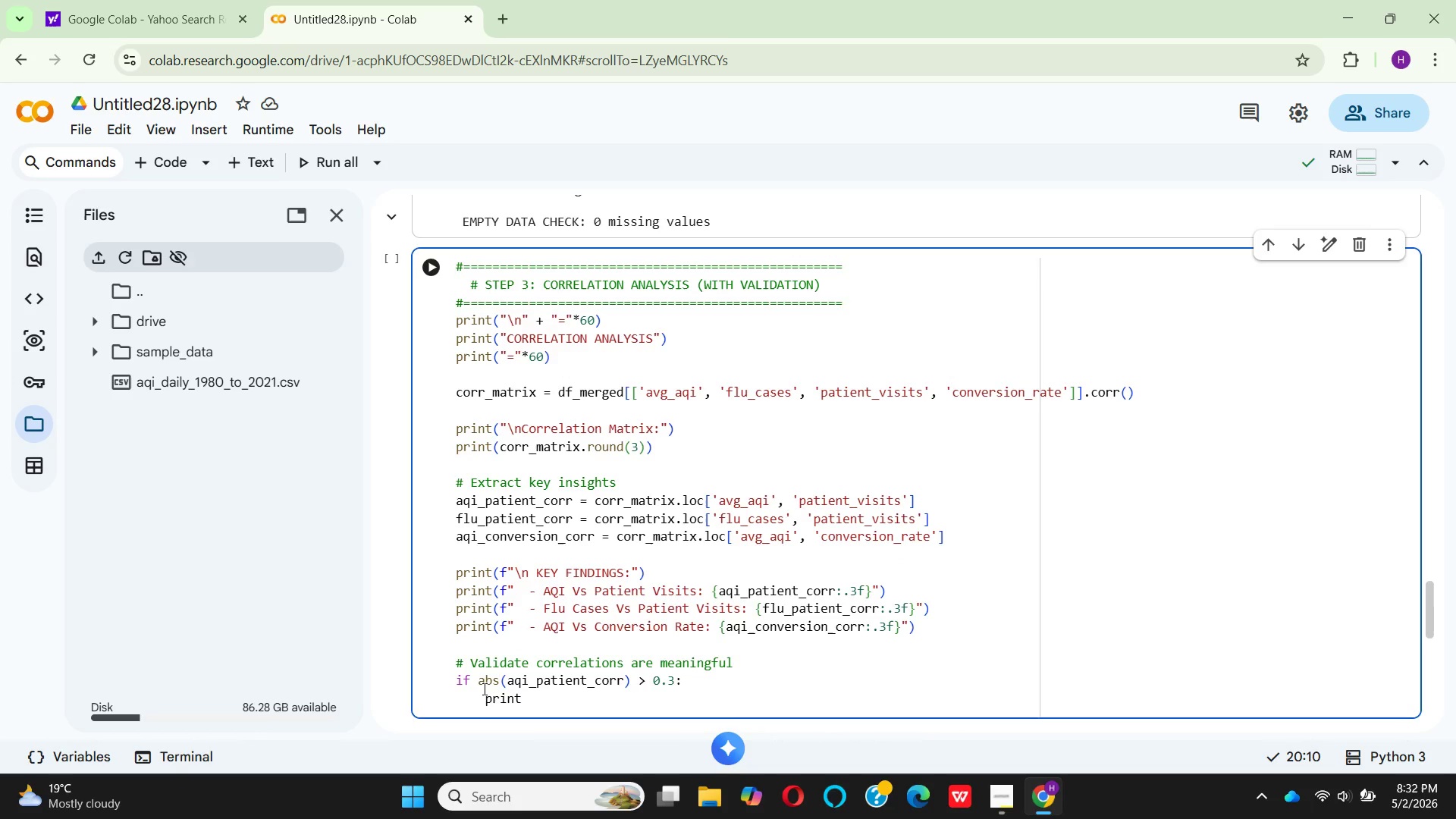 
type((f"  Strong enough )
 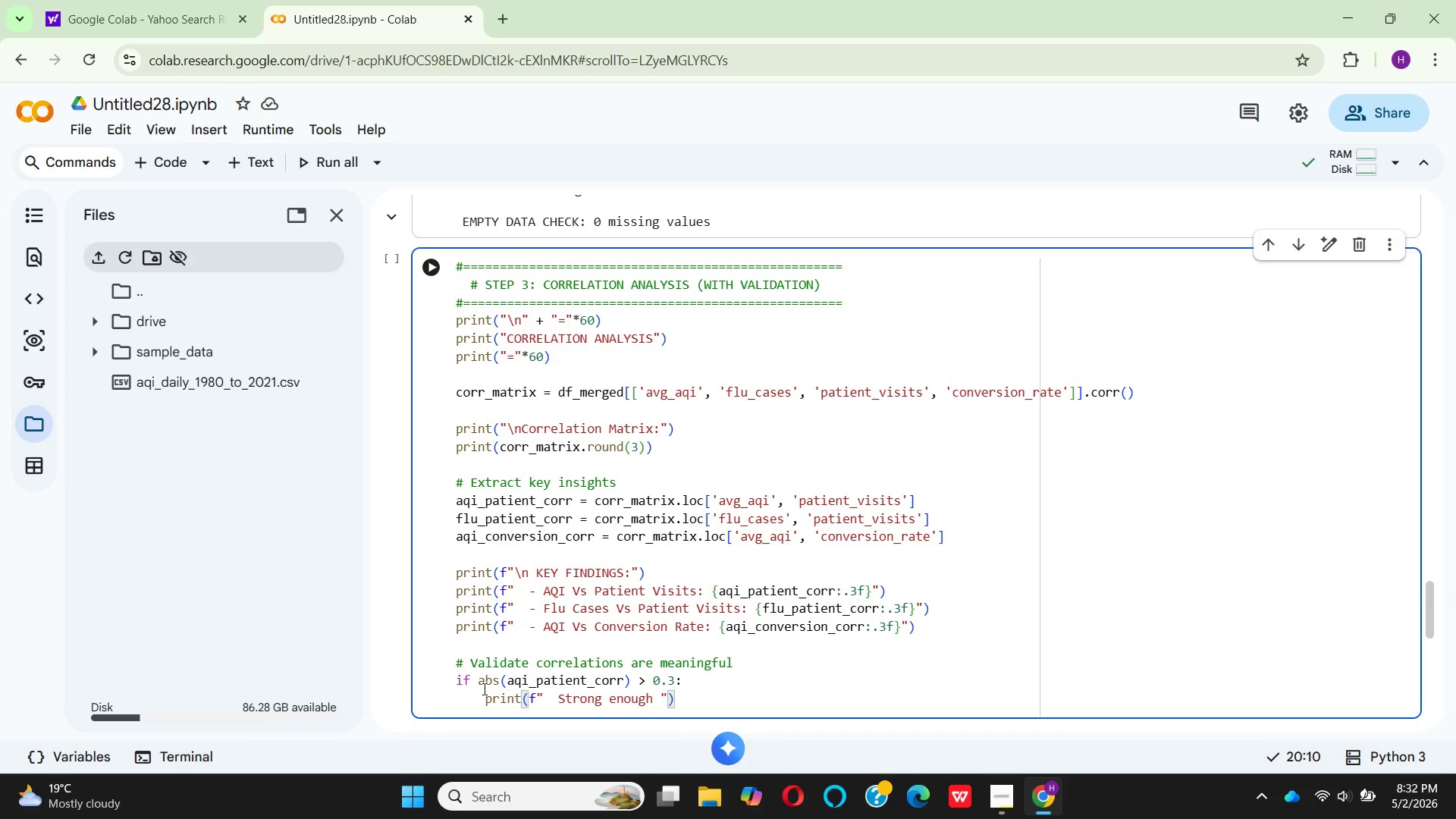 
type(corrlation for markrting triggers)
 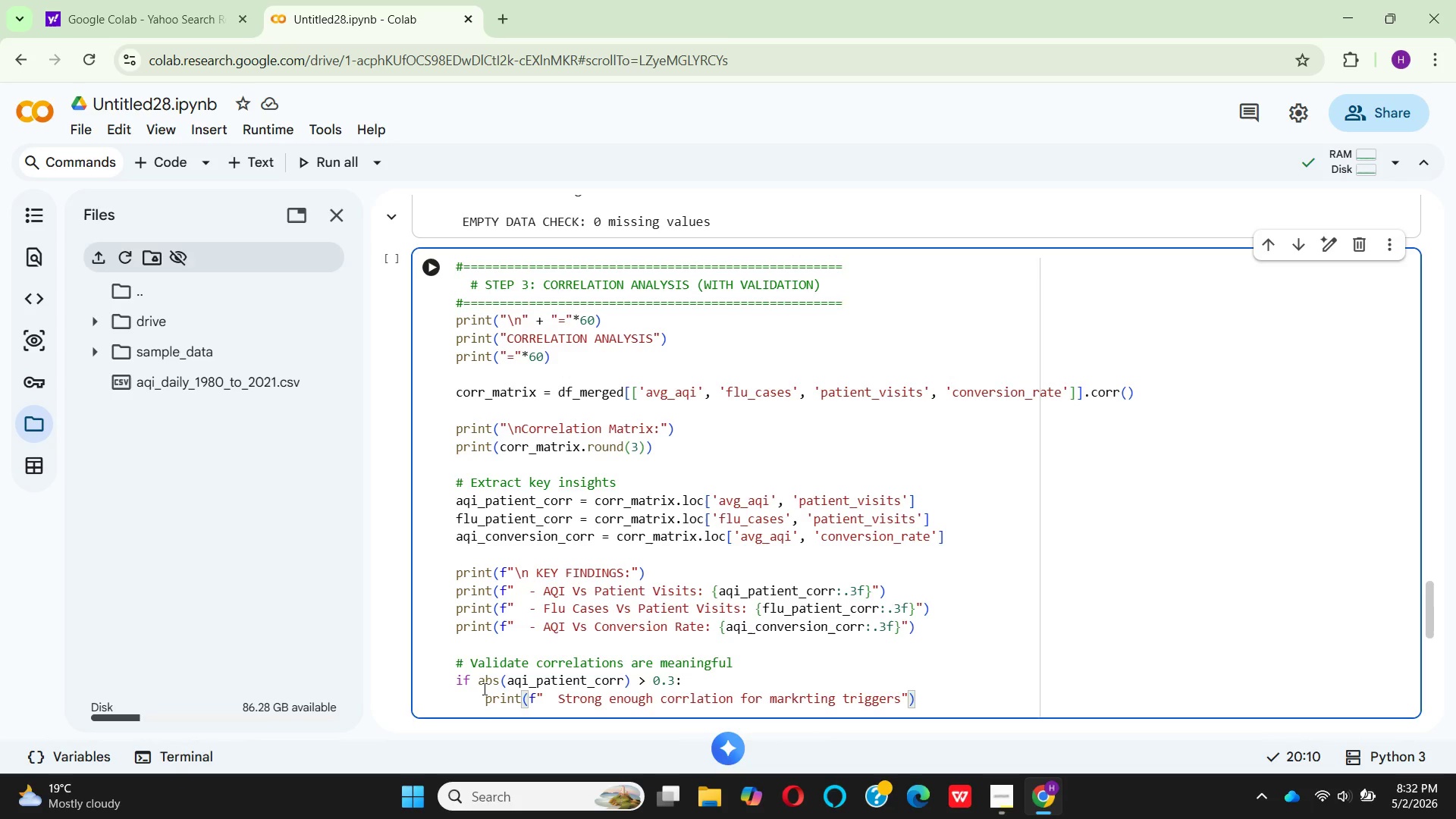 
key(ArrowRight)
 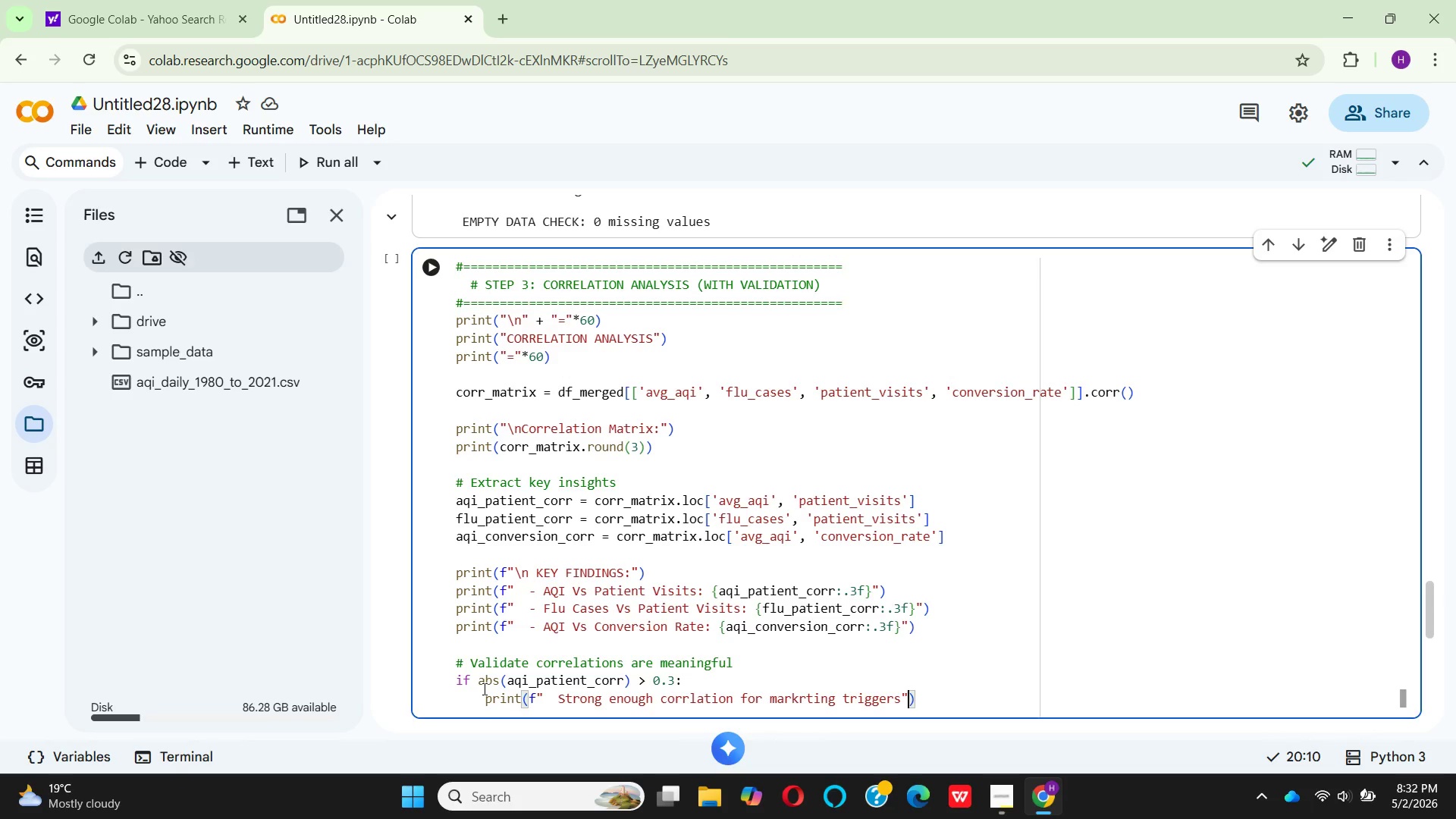 
key(ArrowRight)
 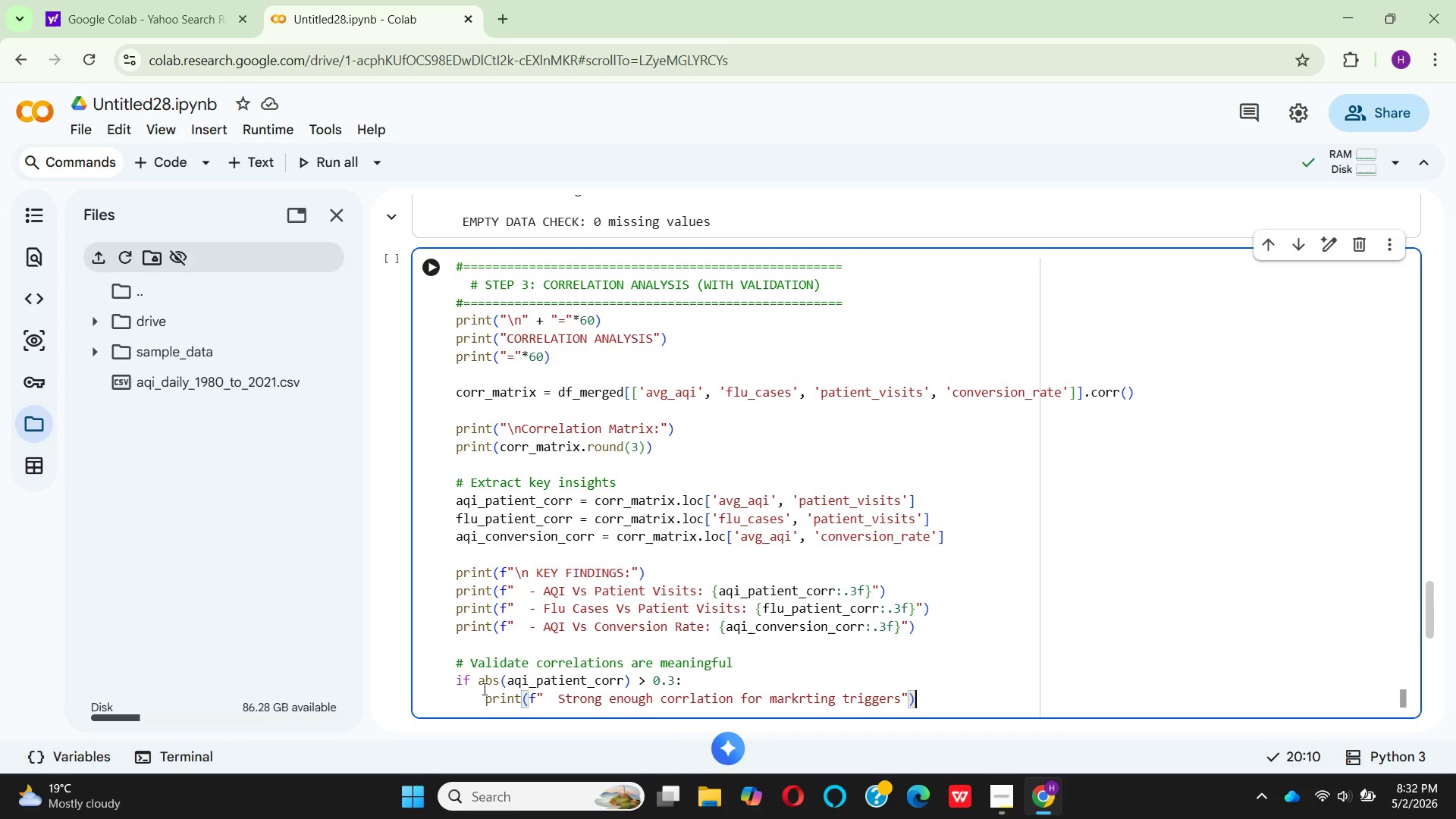 
wait(12.14)
 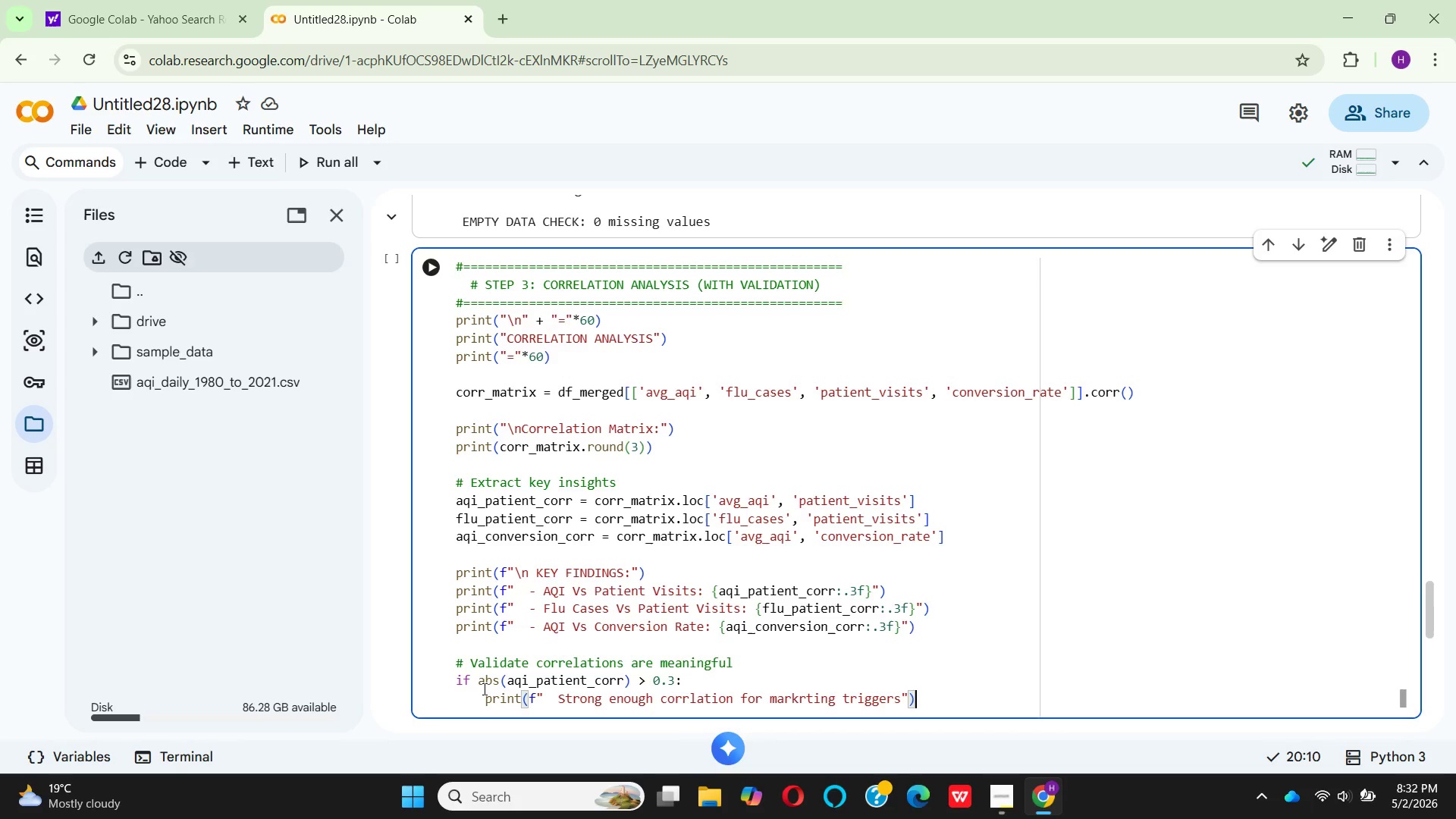 
hold_key(key=Enter, duration=0.31)
 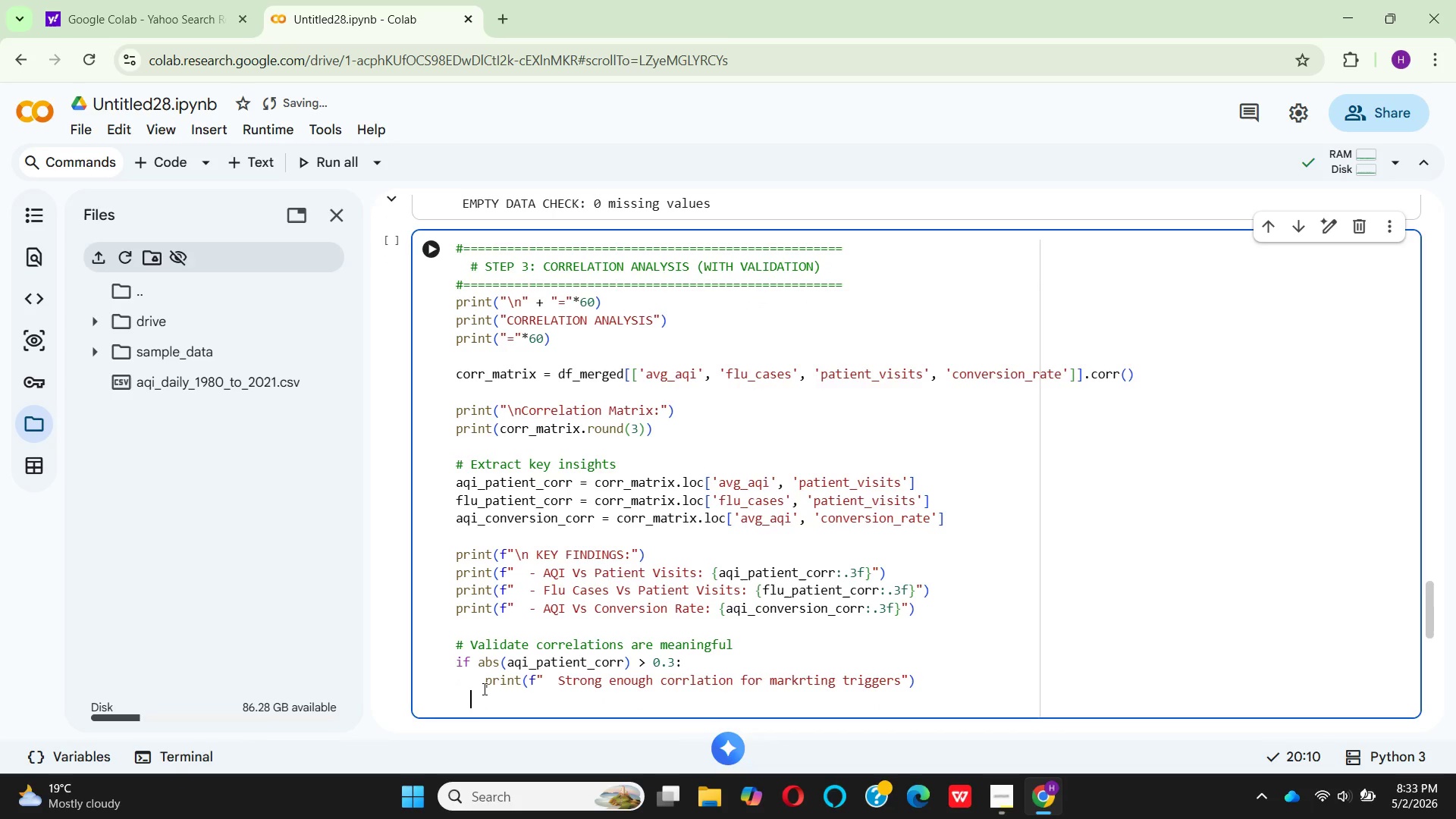 
key(Backspace)
key(Backspace)
type(else)
 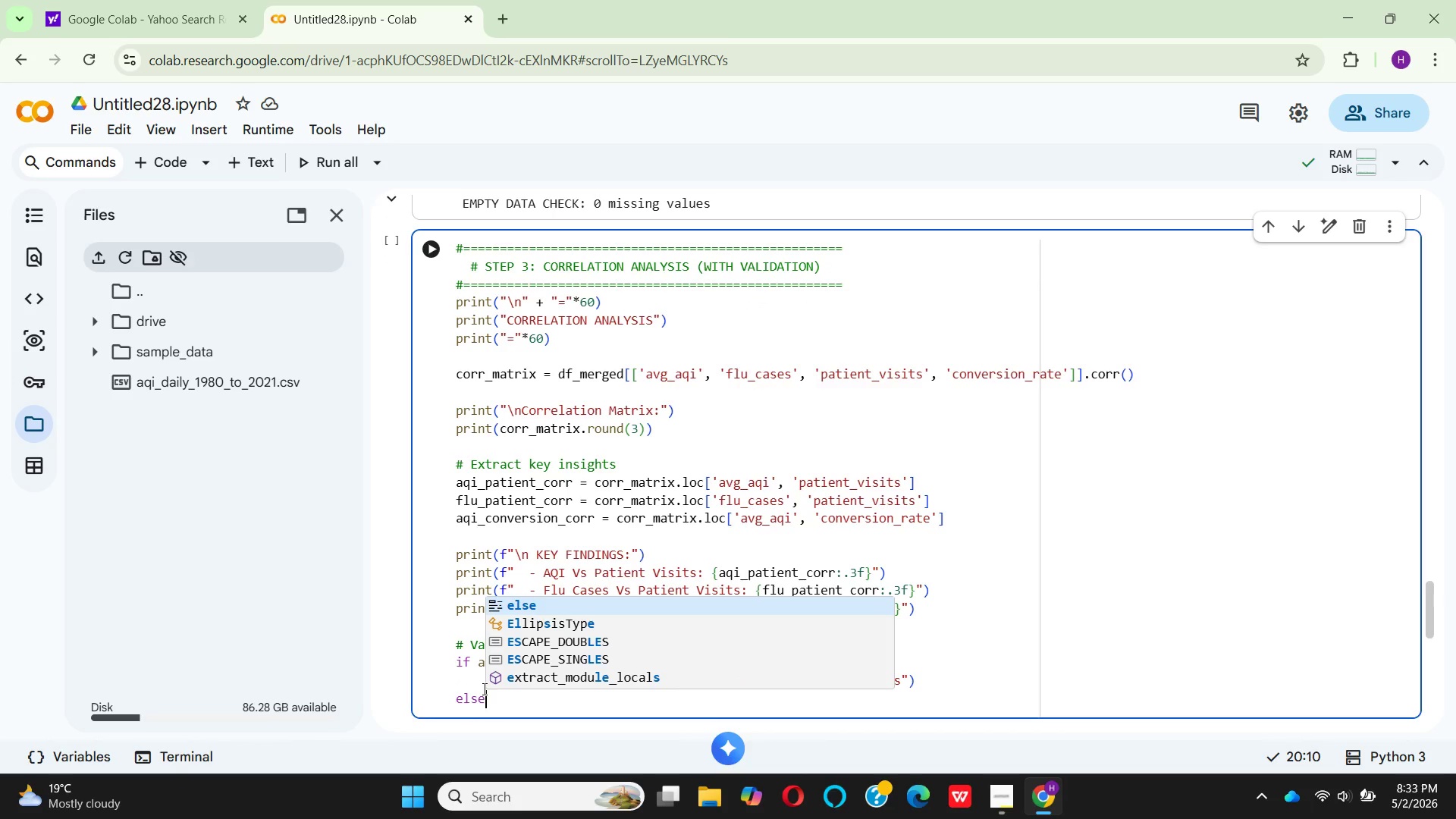 
key(ArrowDown)
 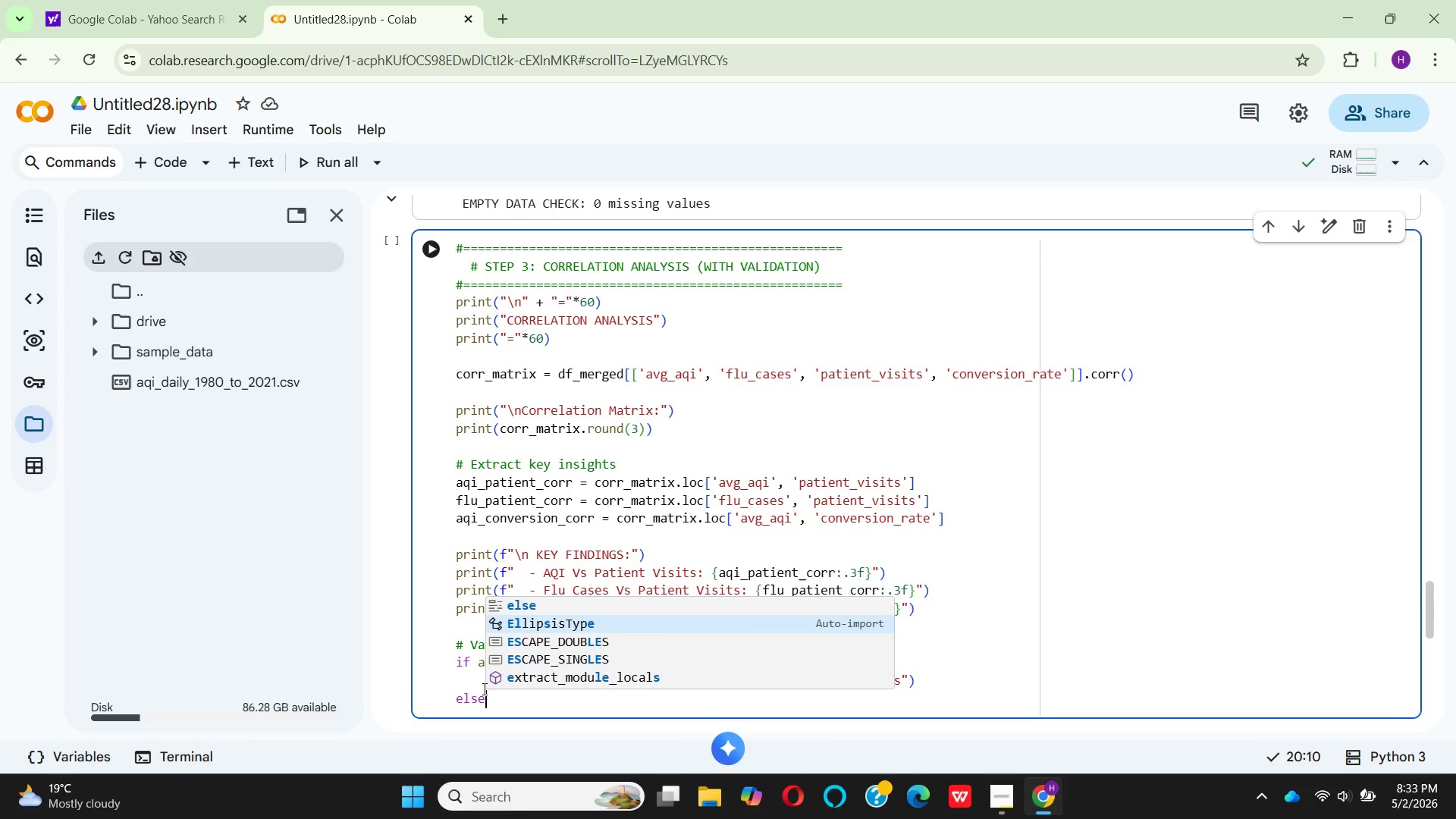 
key(Enter)
 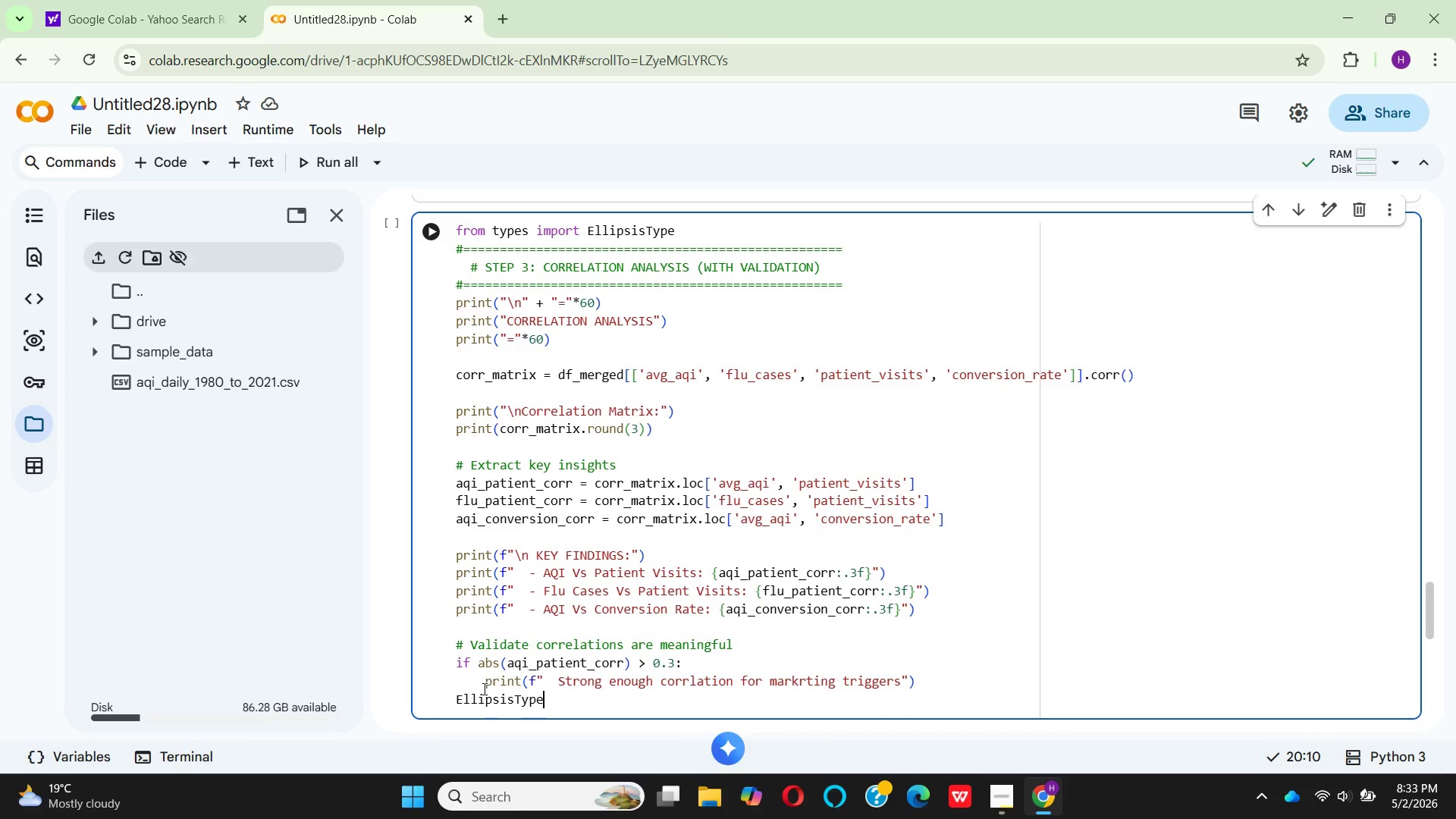 
key(Control+Z)
 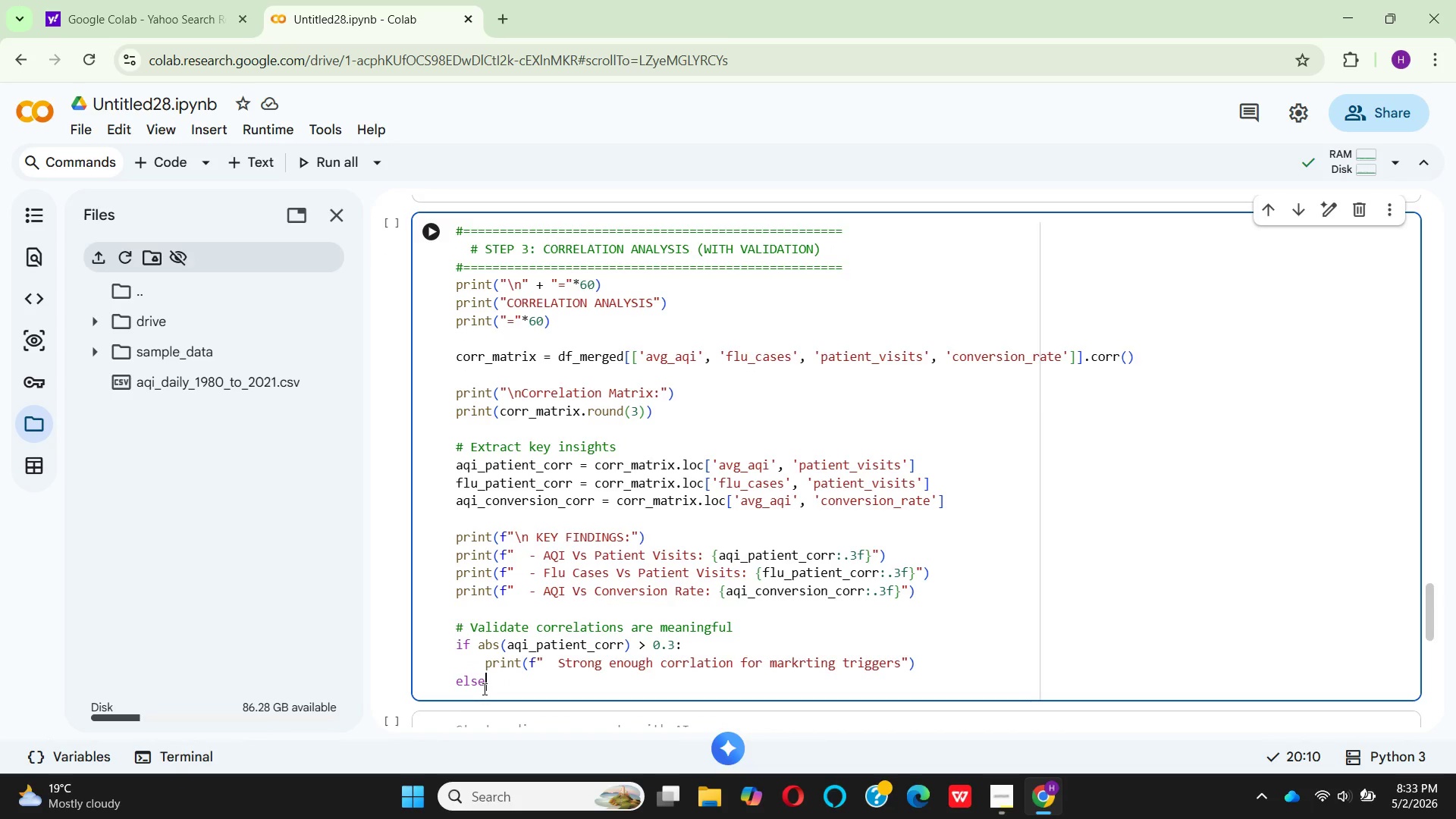 
key(Shift+Semicolon)
 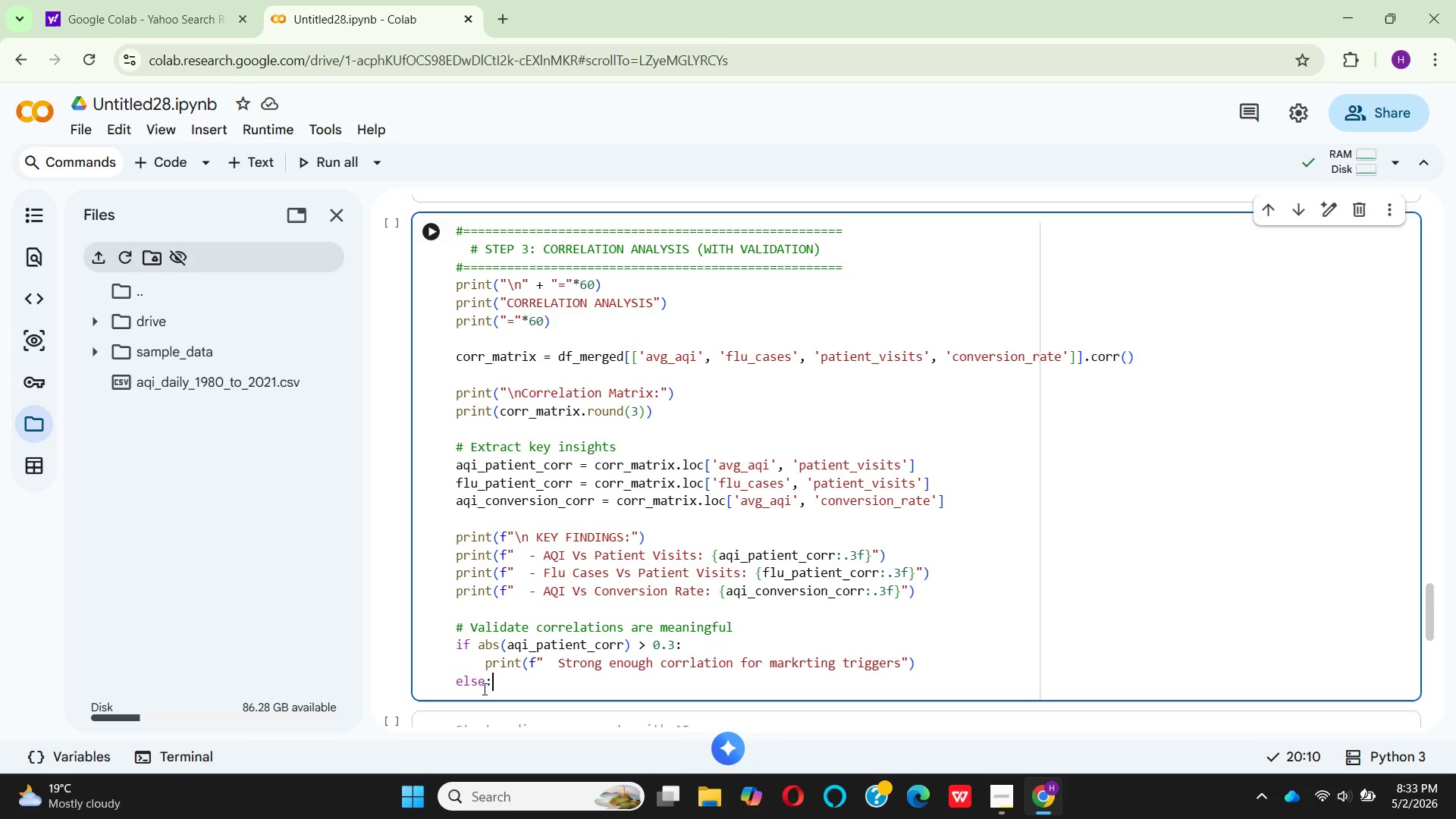 
key(Enter)
 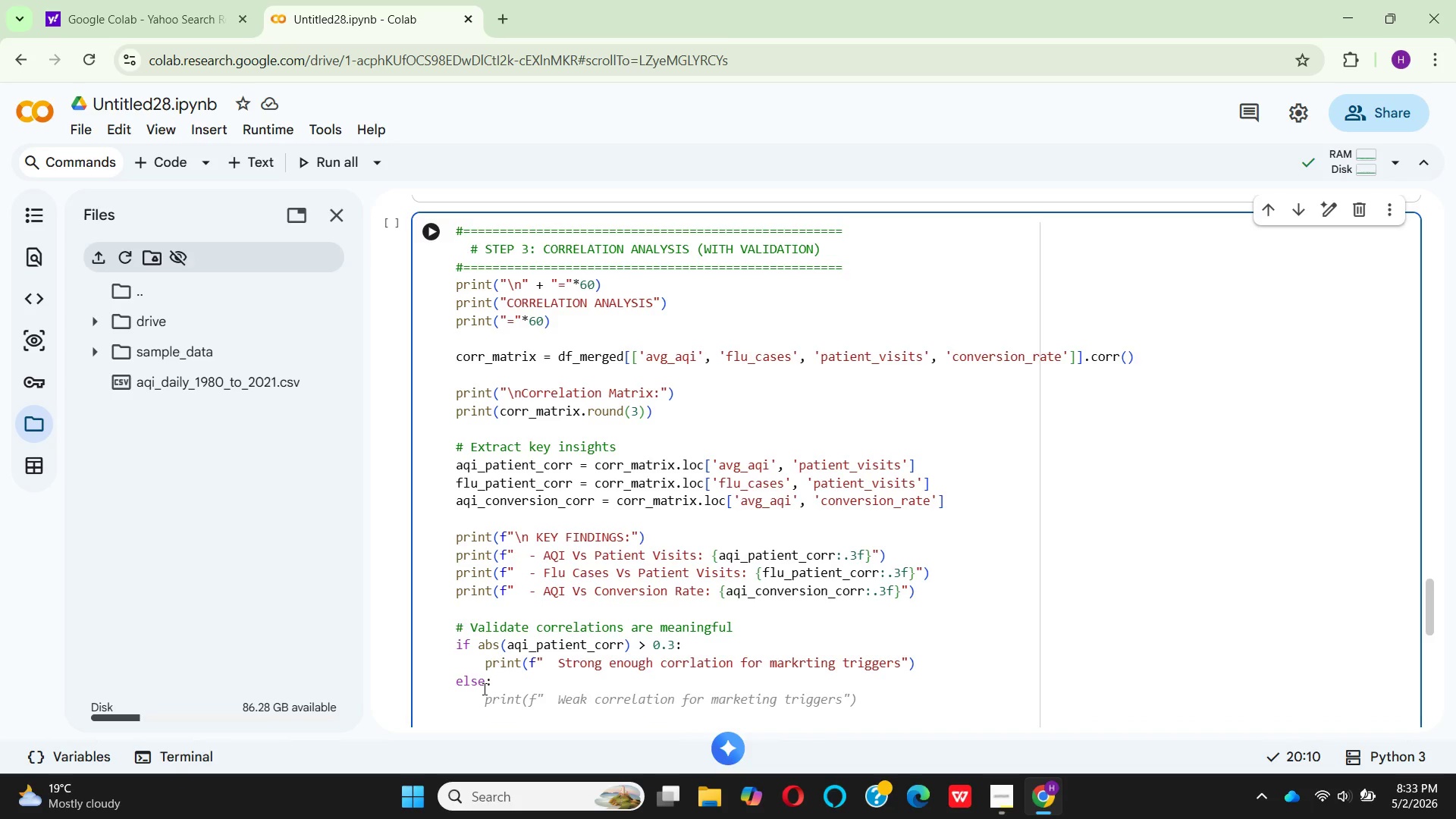 
key(Space)
 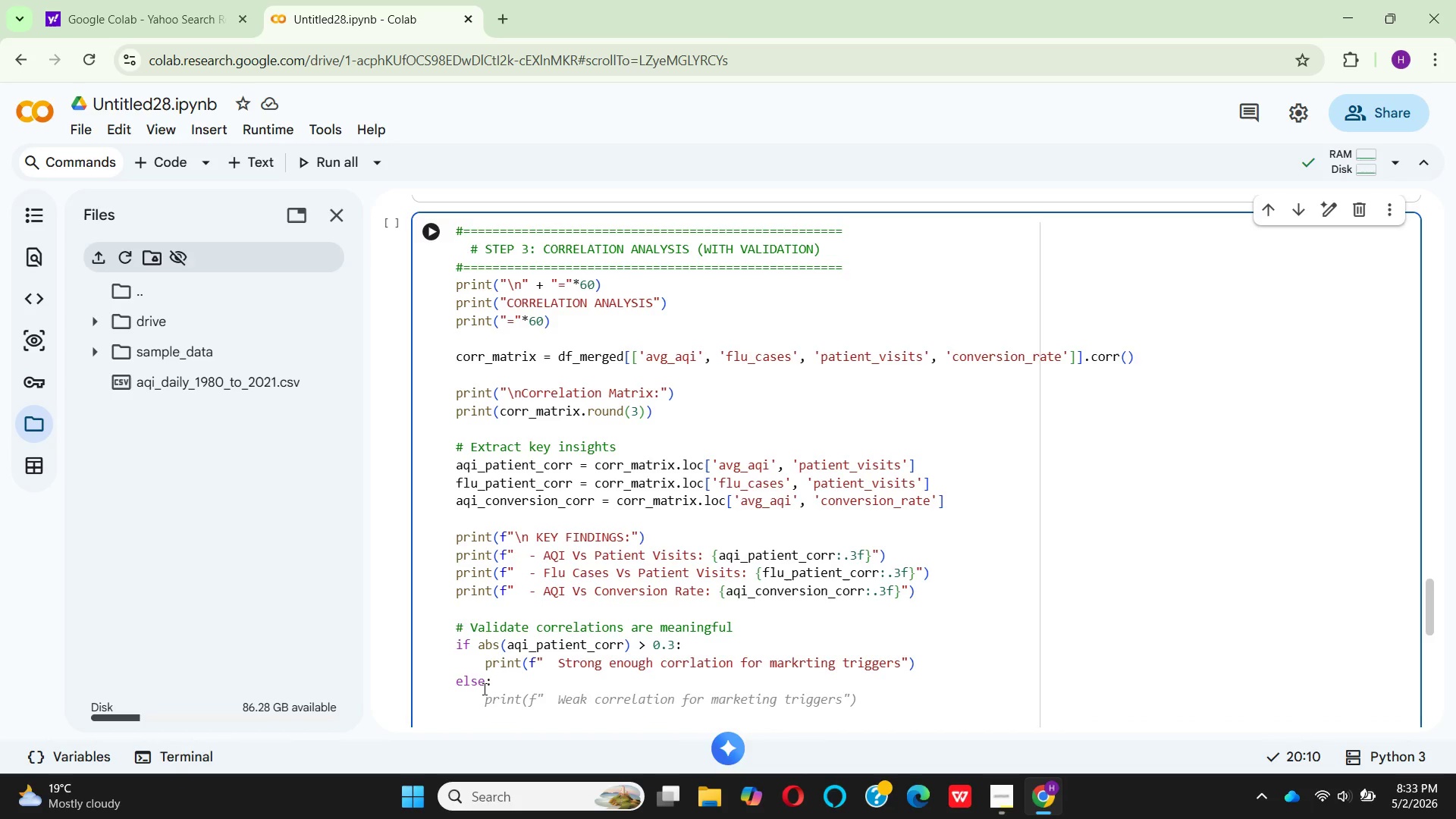 
key(Space)
 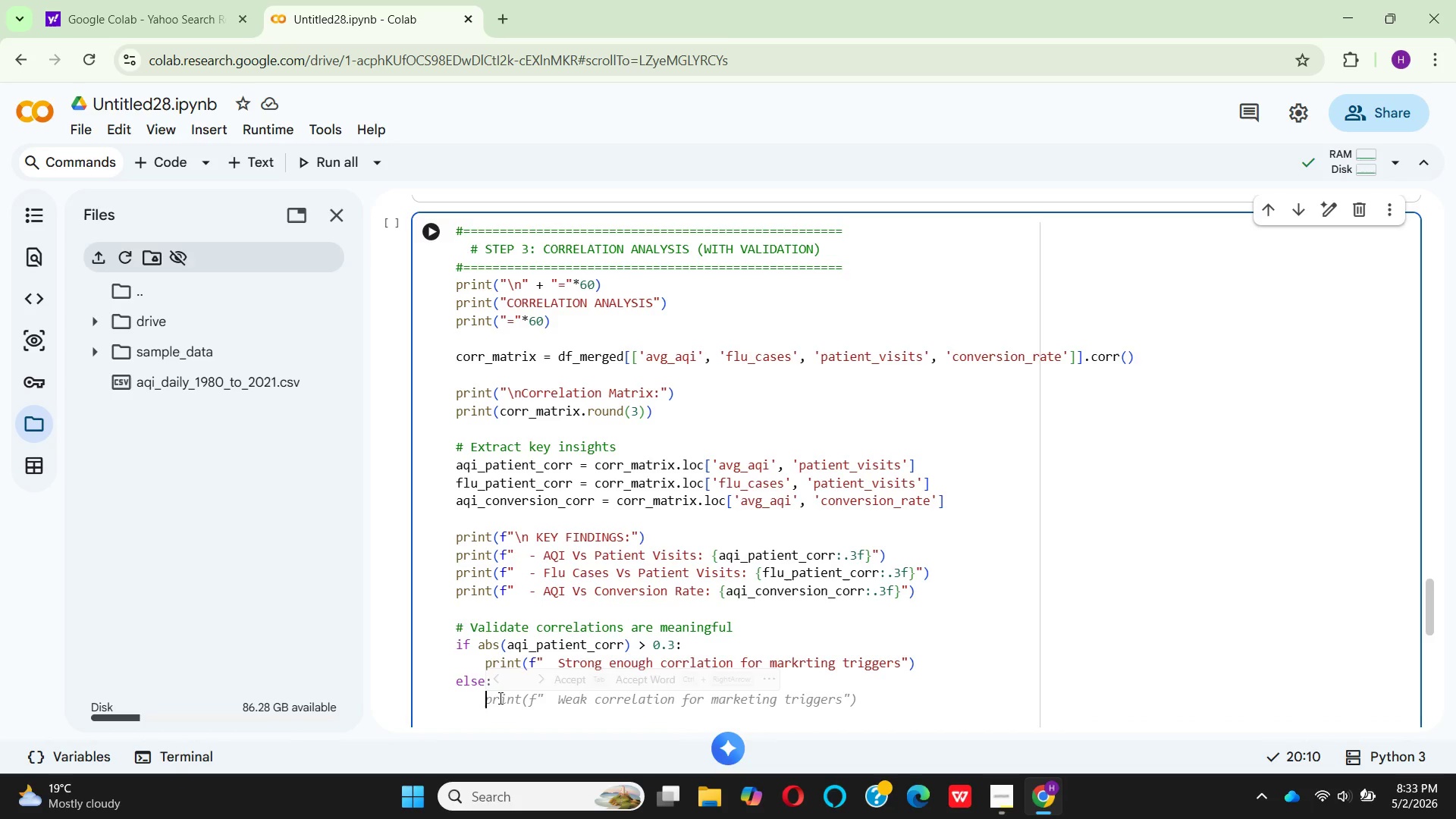 
left_click([561, 672])
 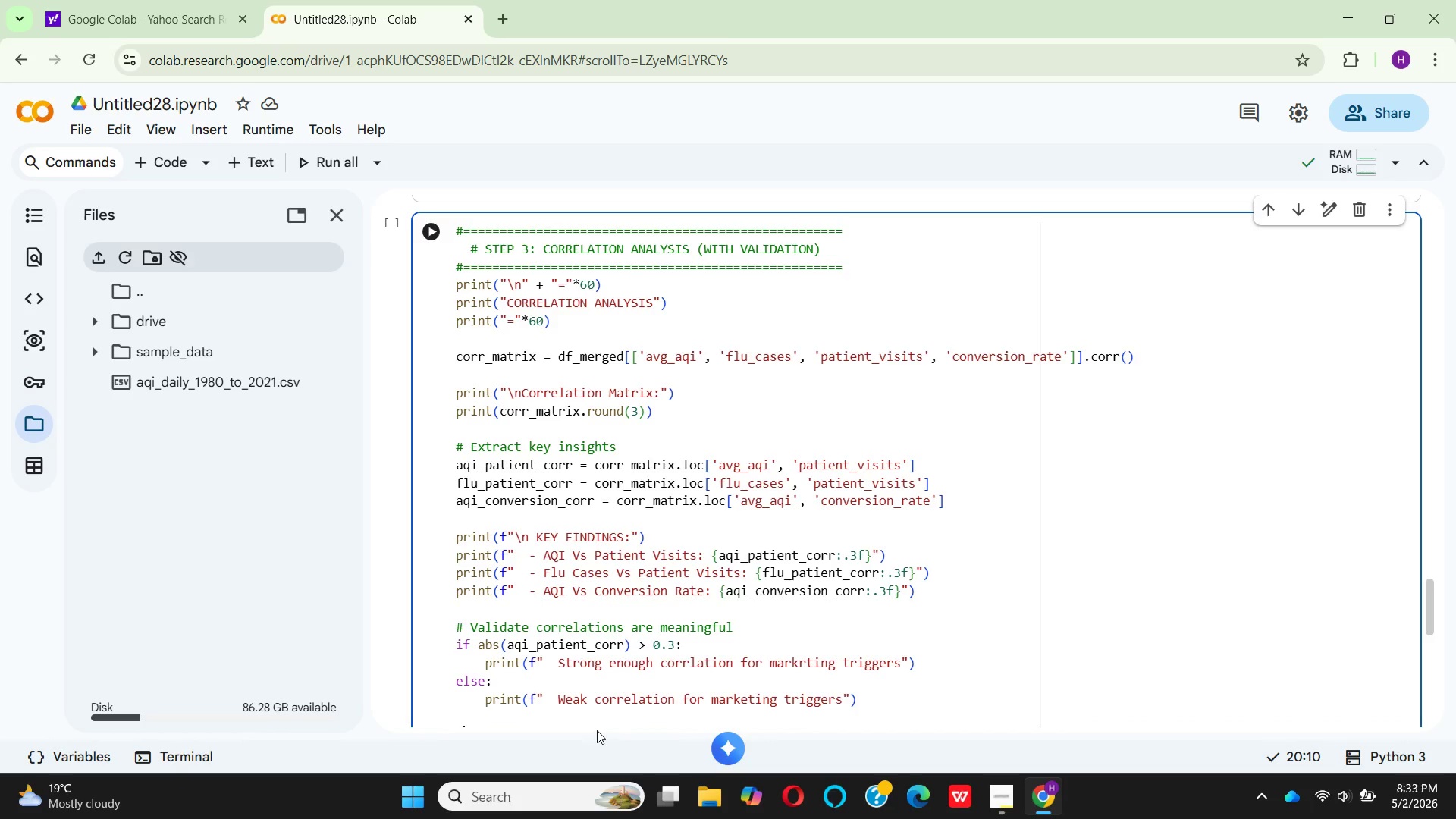 
scroll: coordinate [594, 703], scroll_direction: down, amount: 2.0
 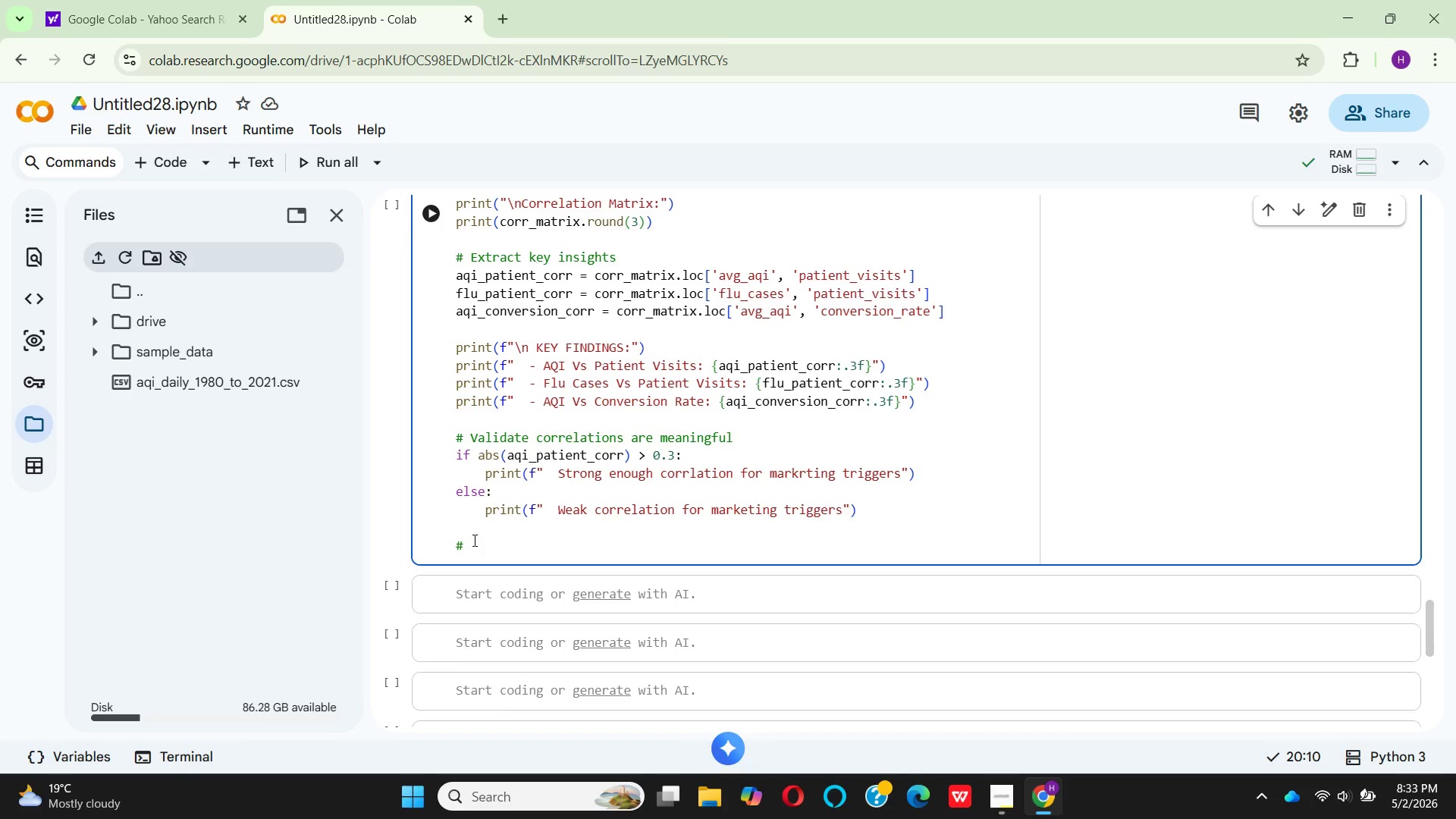 
left_click([473, 540])
 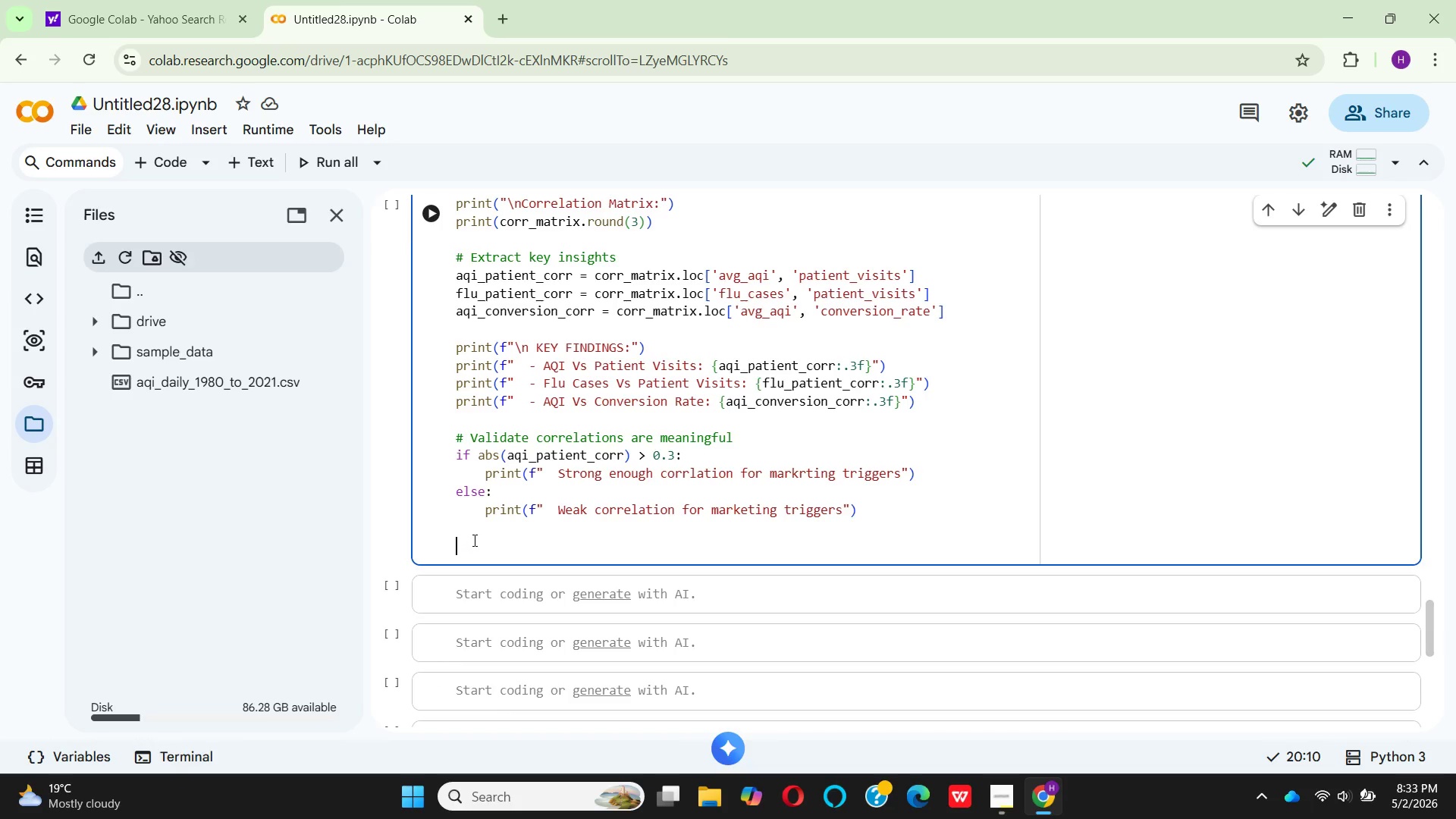 
key(Backspace)
 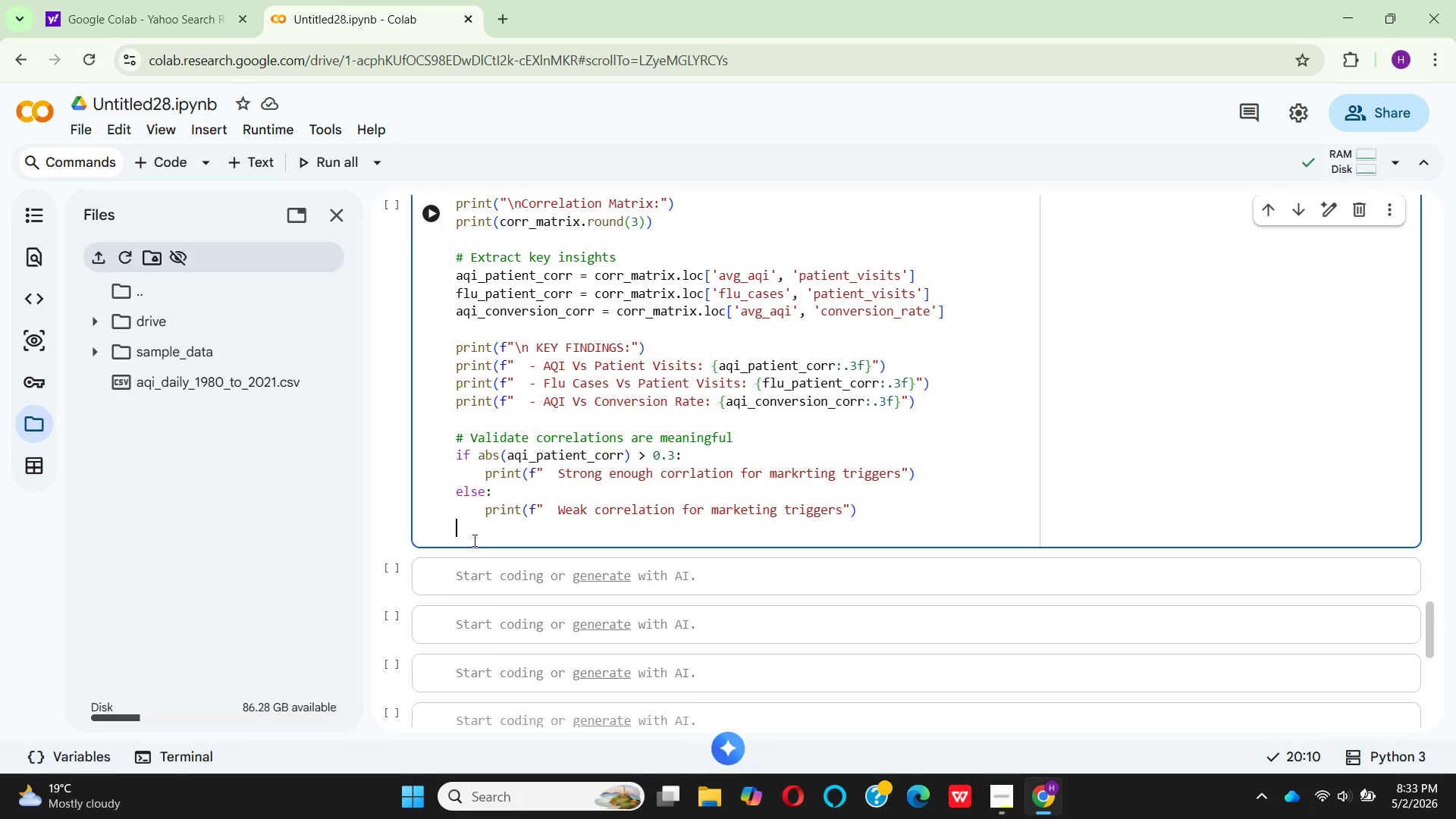 
key(Backspace)
 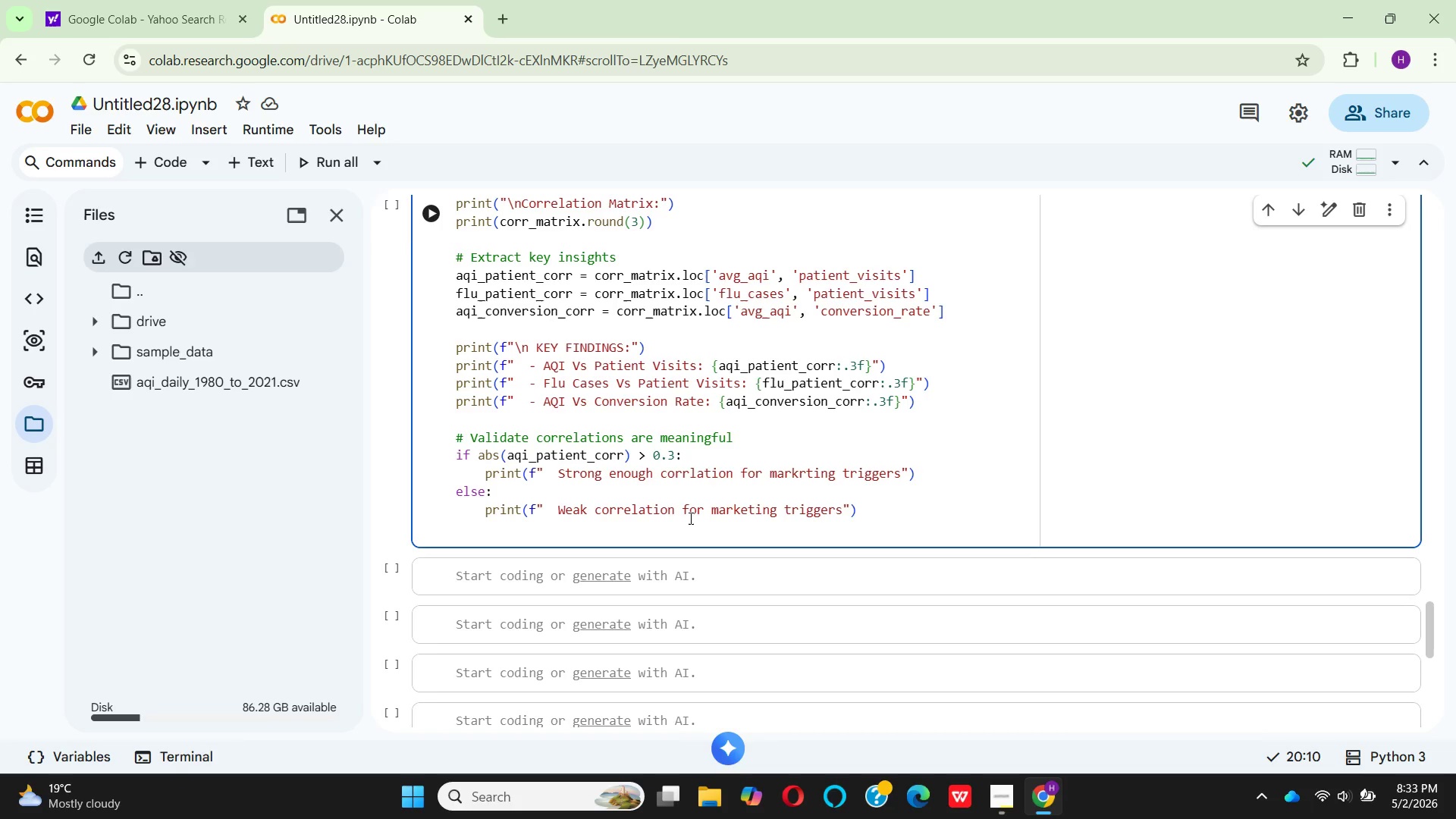 
wait(12.61)
 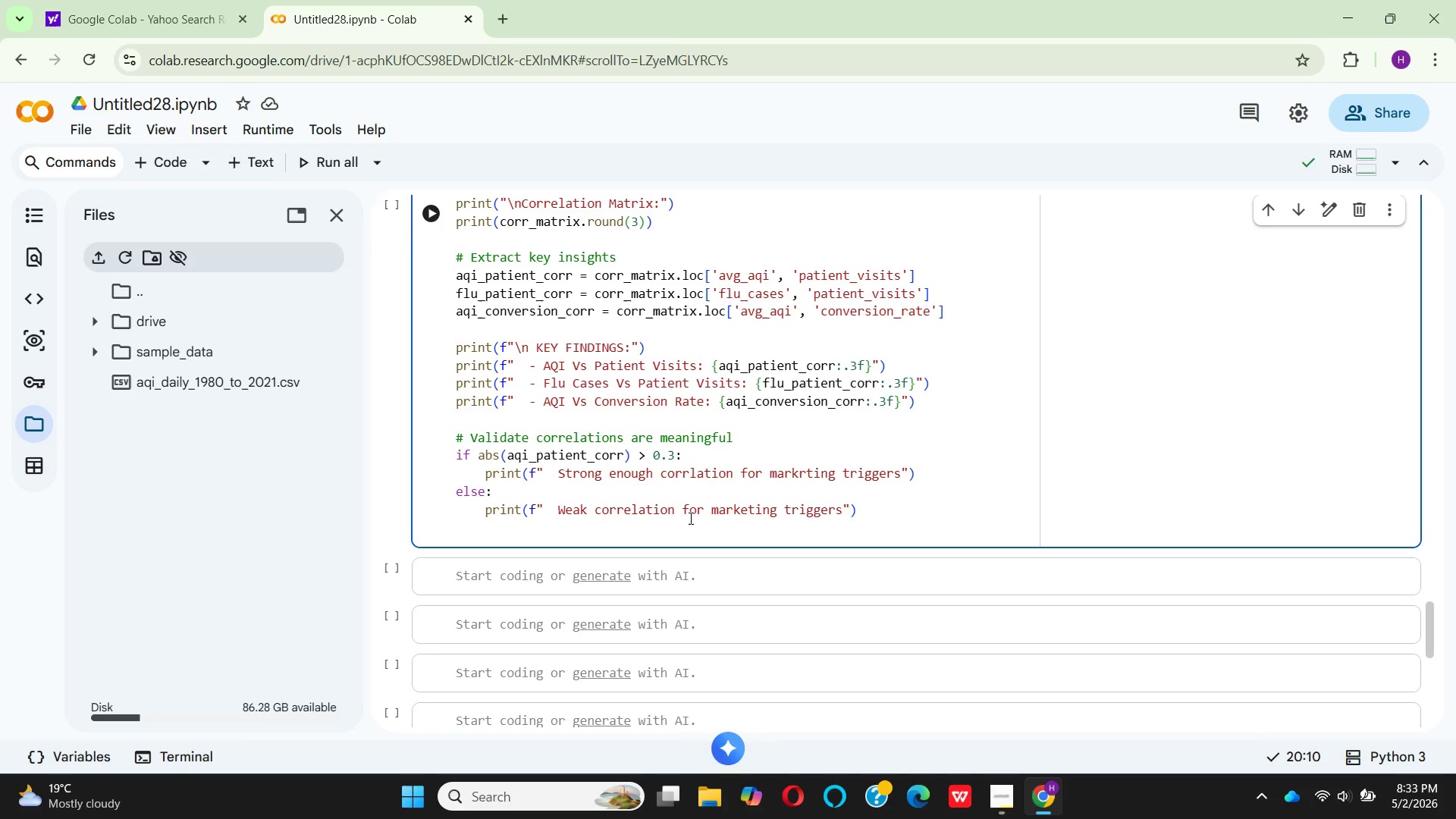 
left_click([839, 510])
 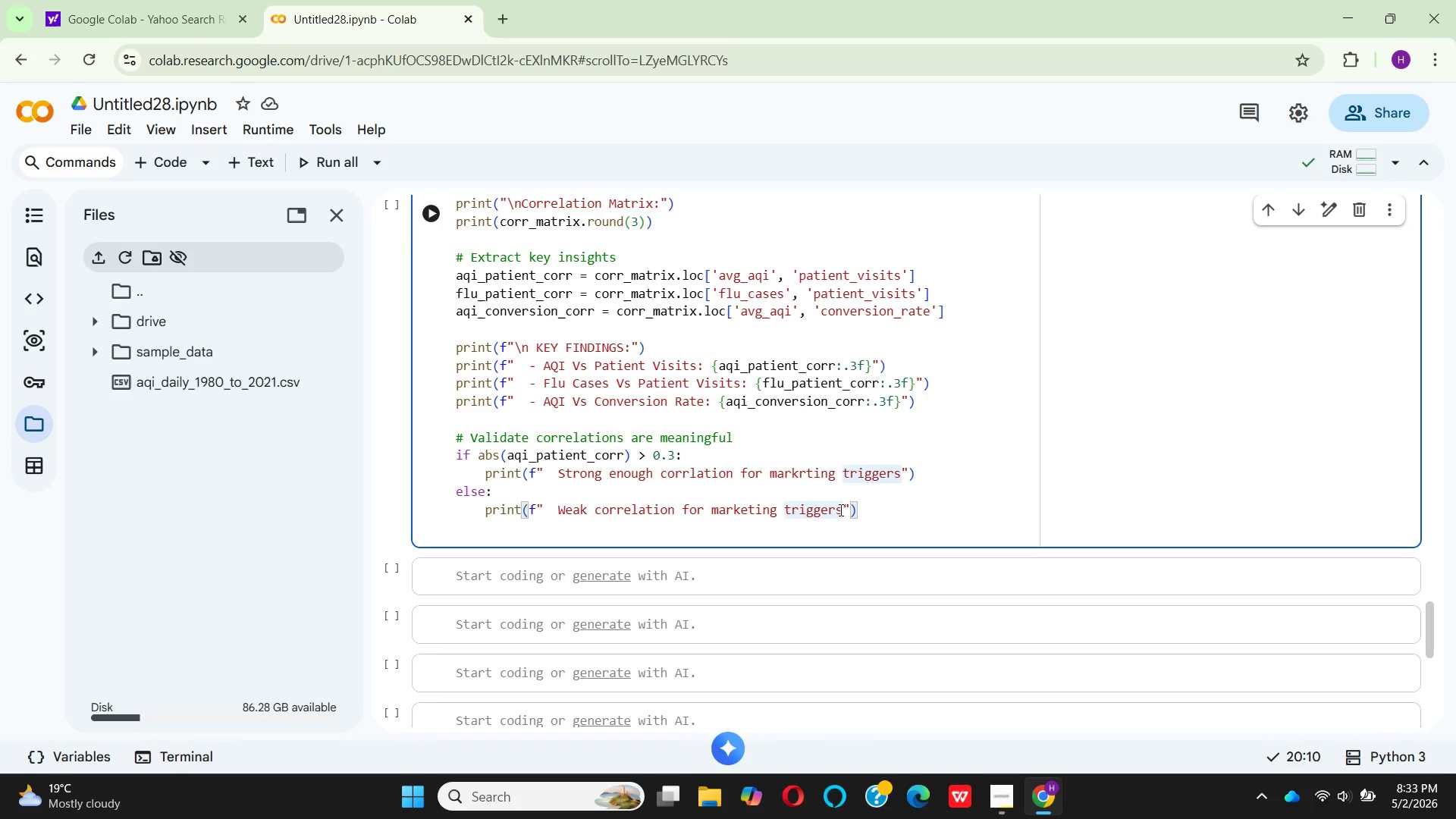 
key(Backspace)
 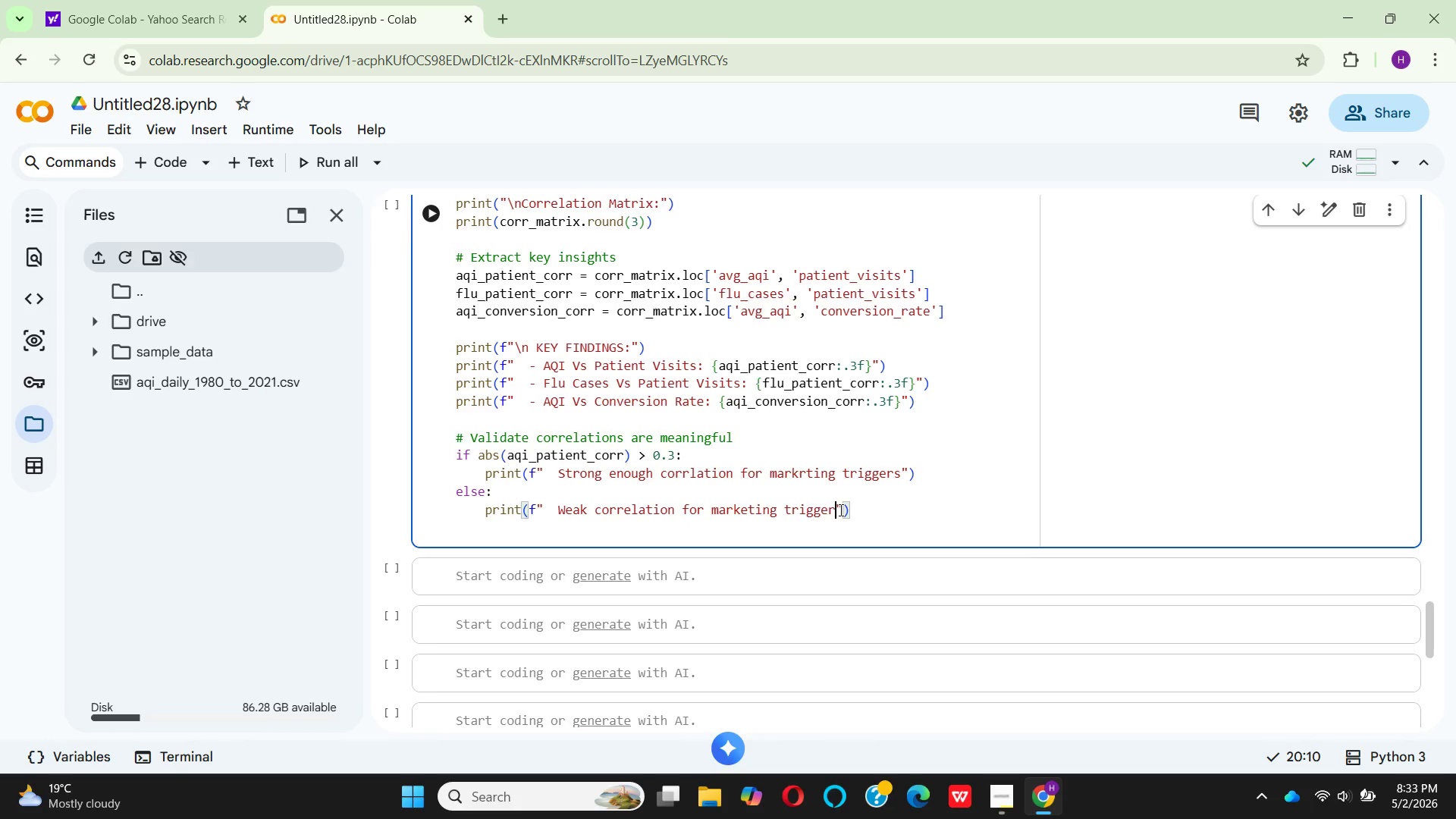 
key(Backspace)
 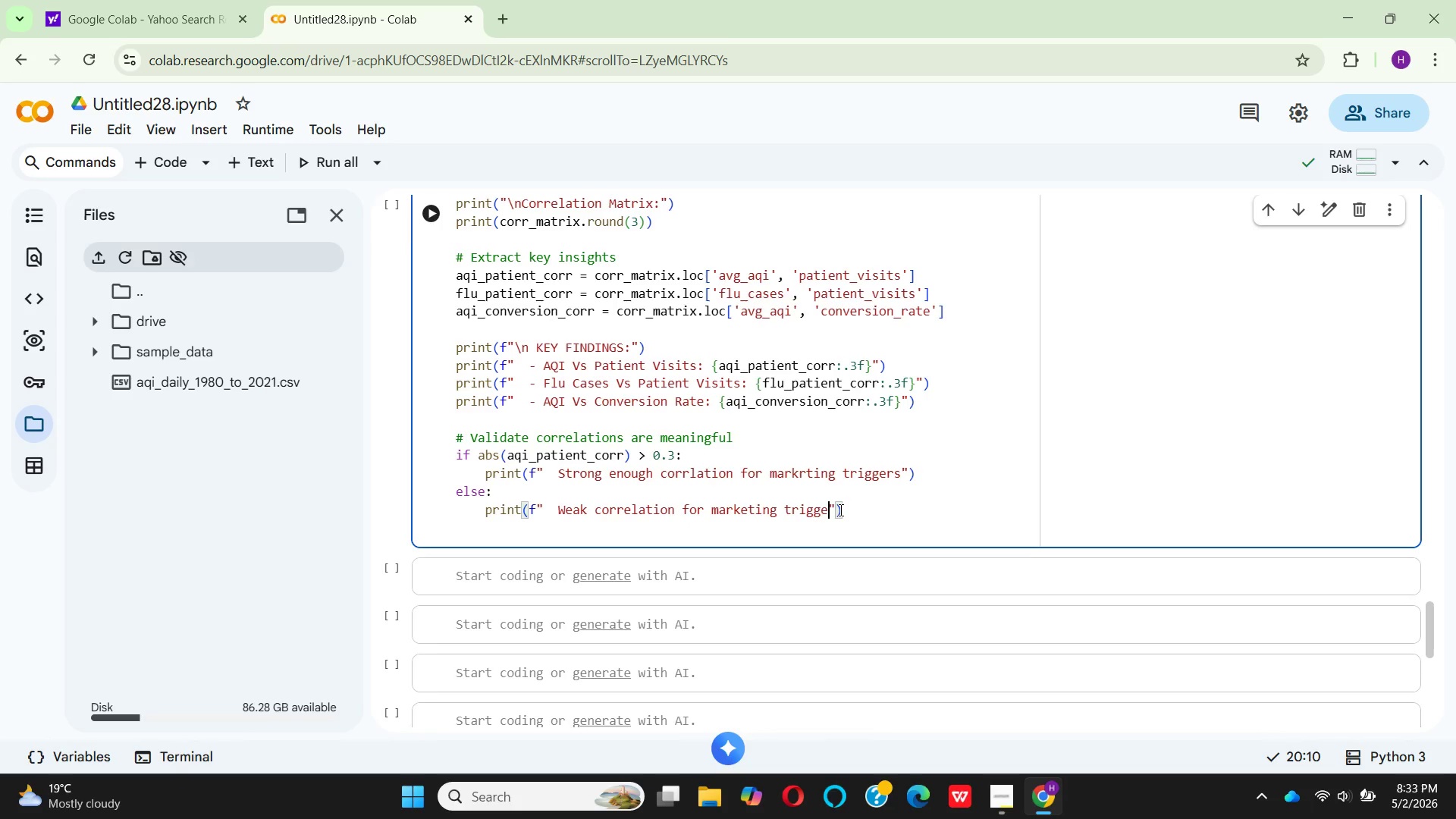 
key(Backspace)
 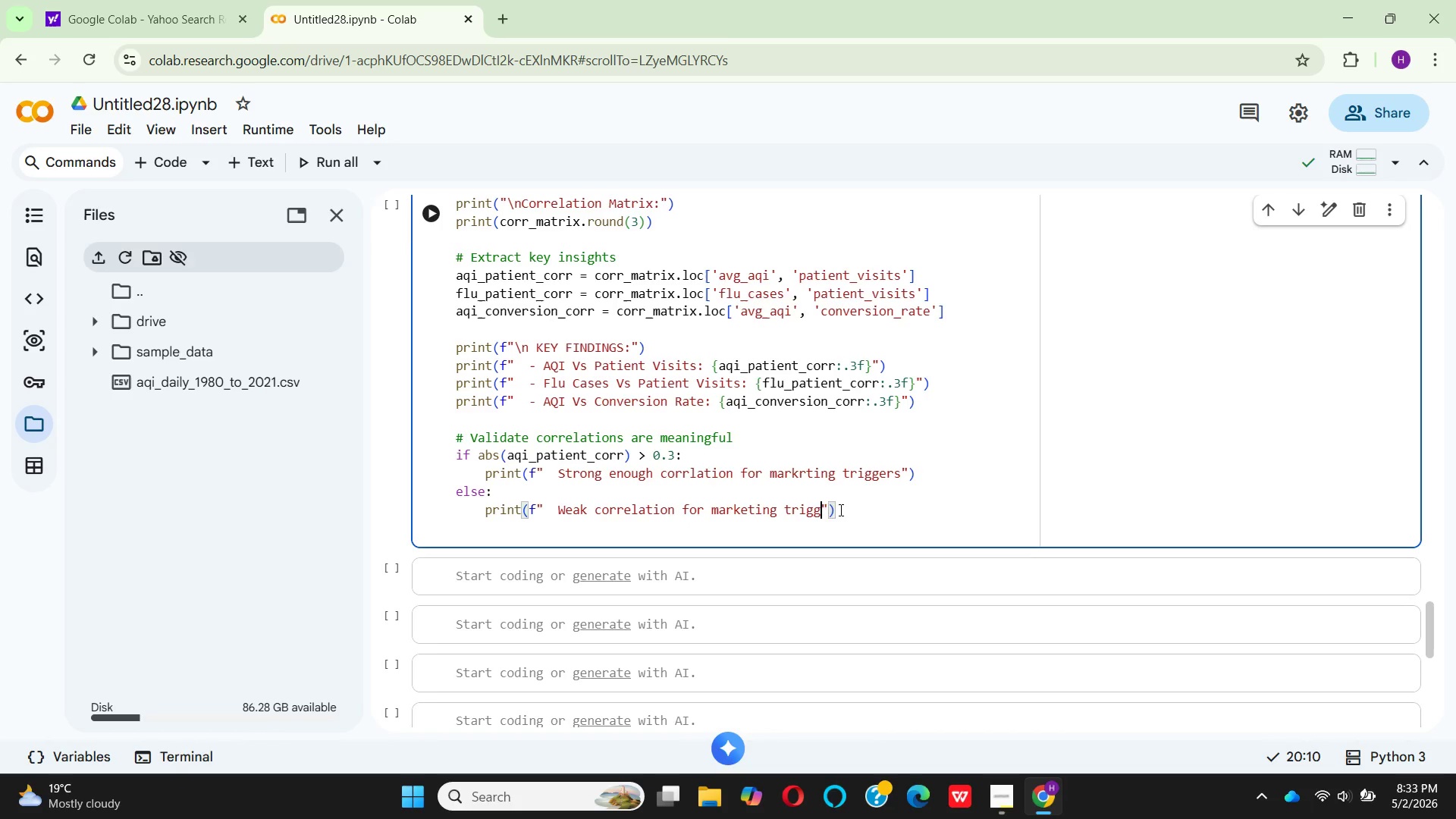 
key(Backspace)
 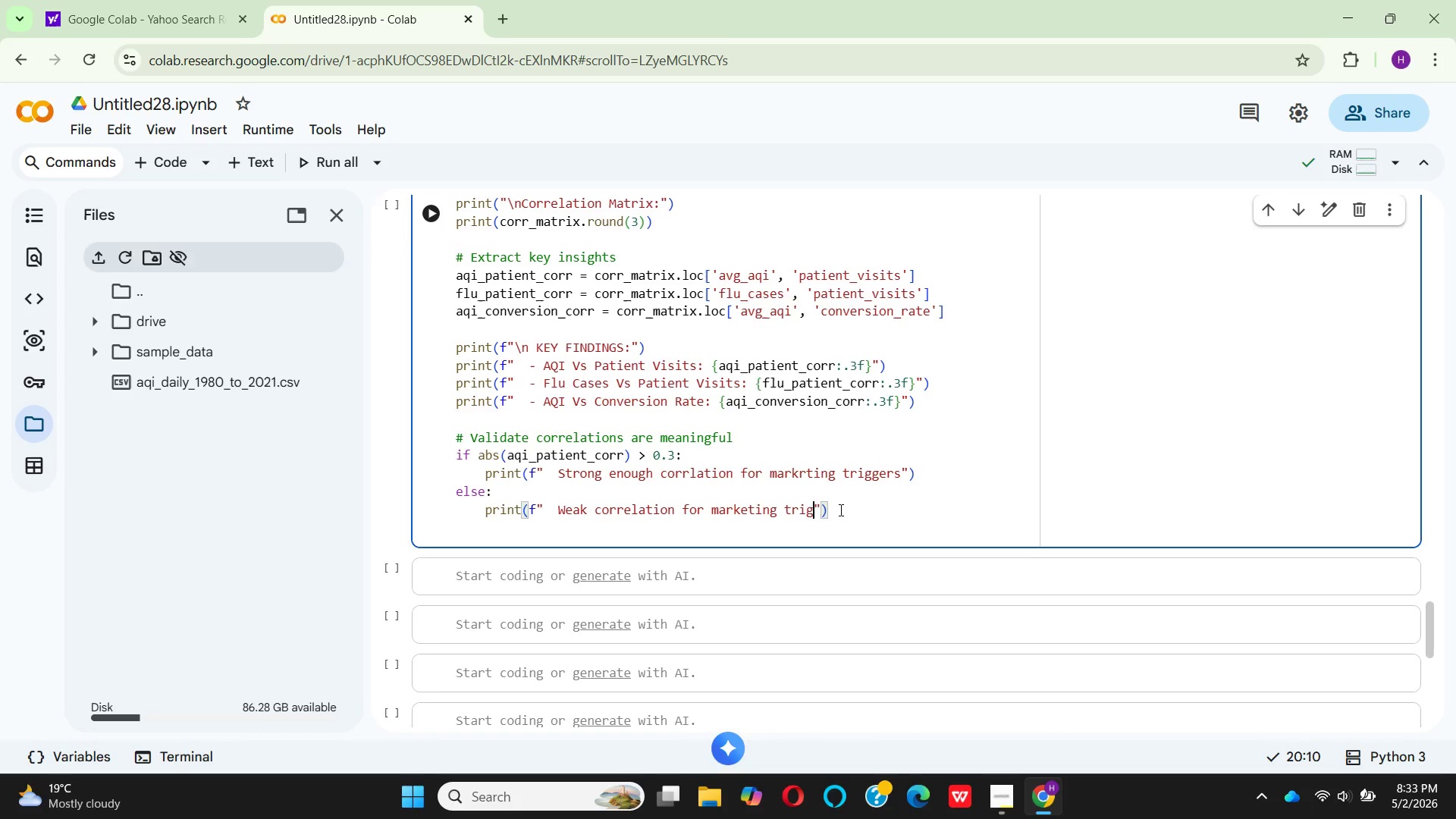 
key(Backspace)
 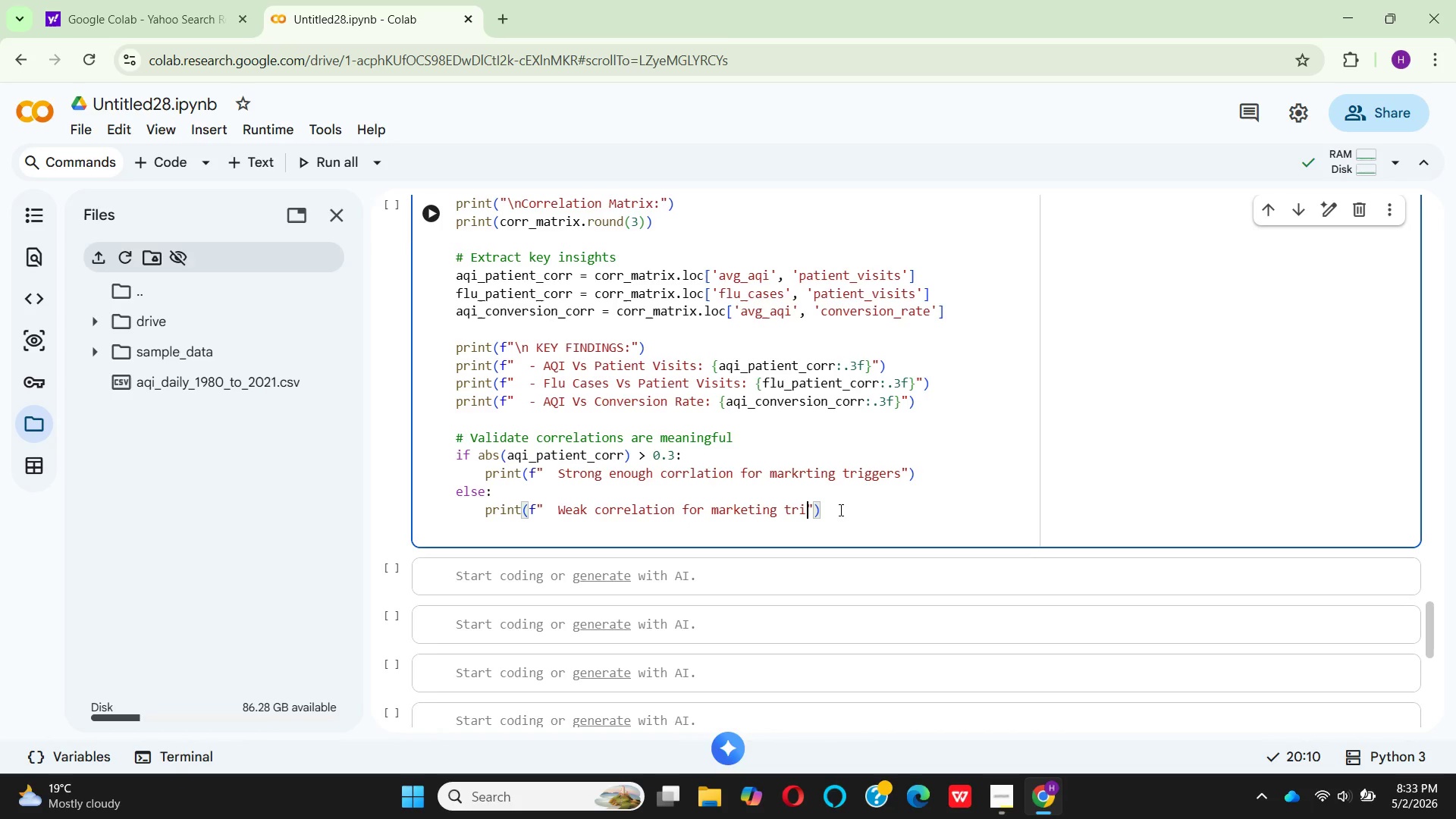 
key(Backspace)
 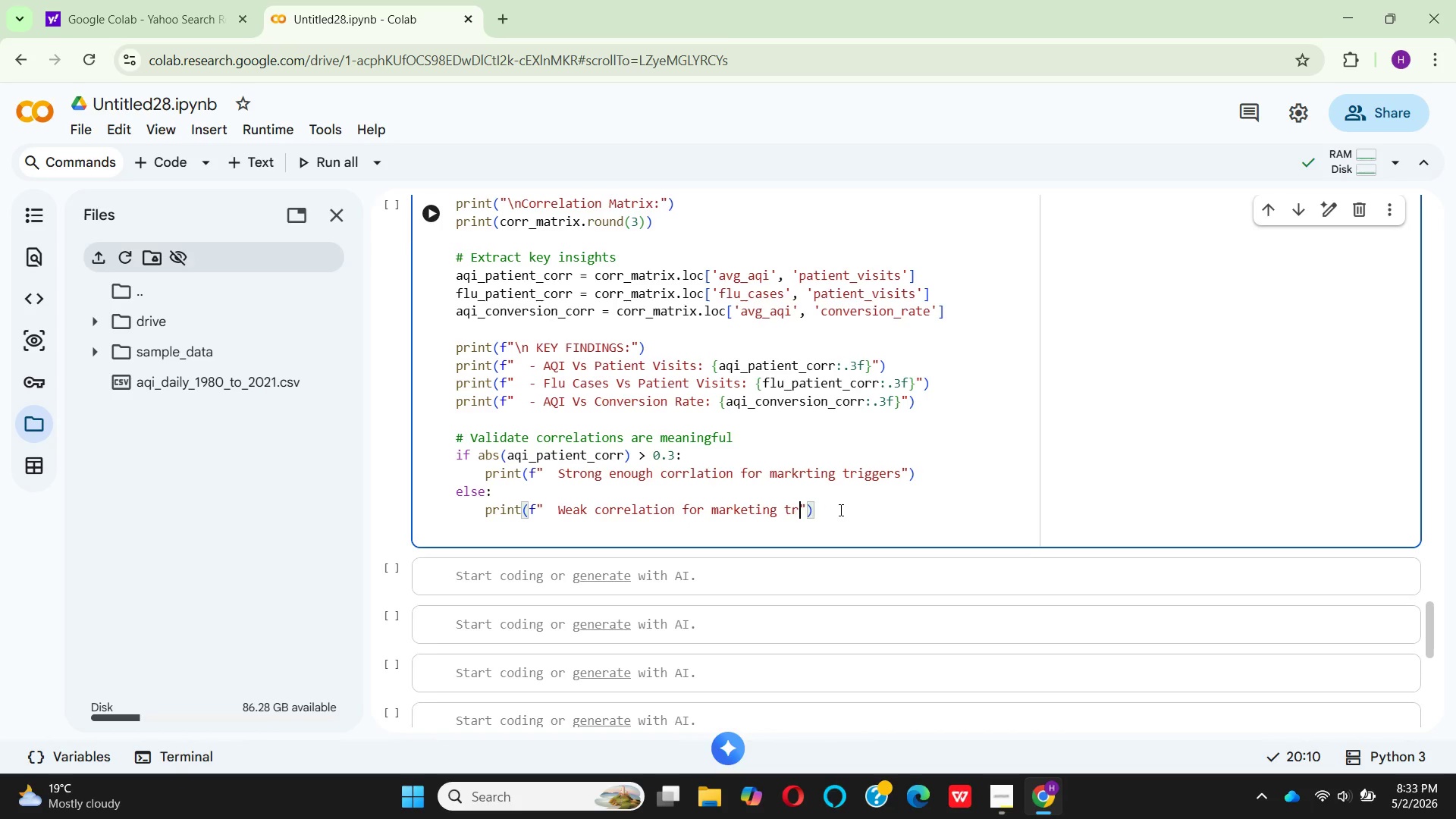 
key(Backspace)
 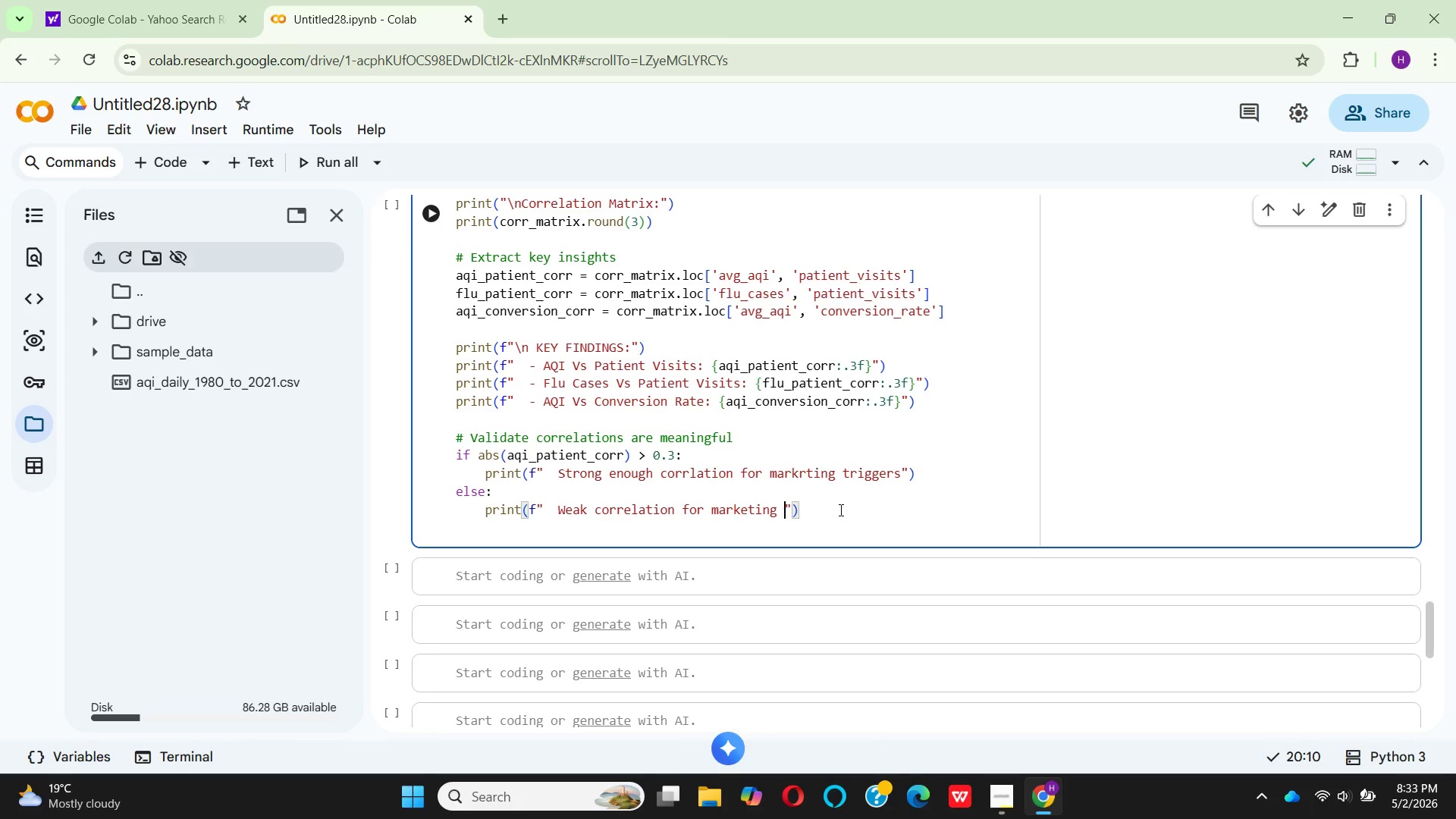 
key(Backspace)
 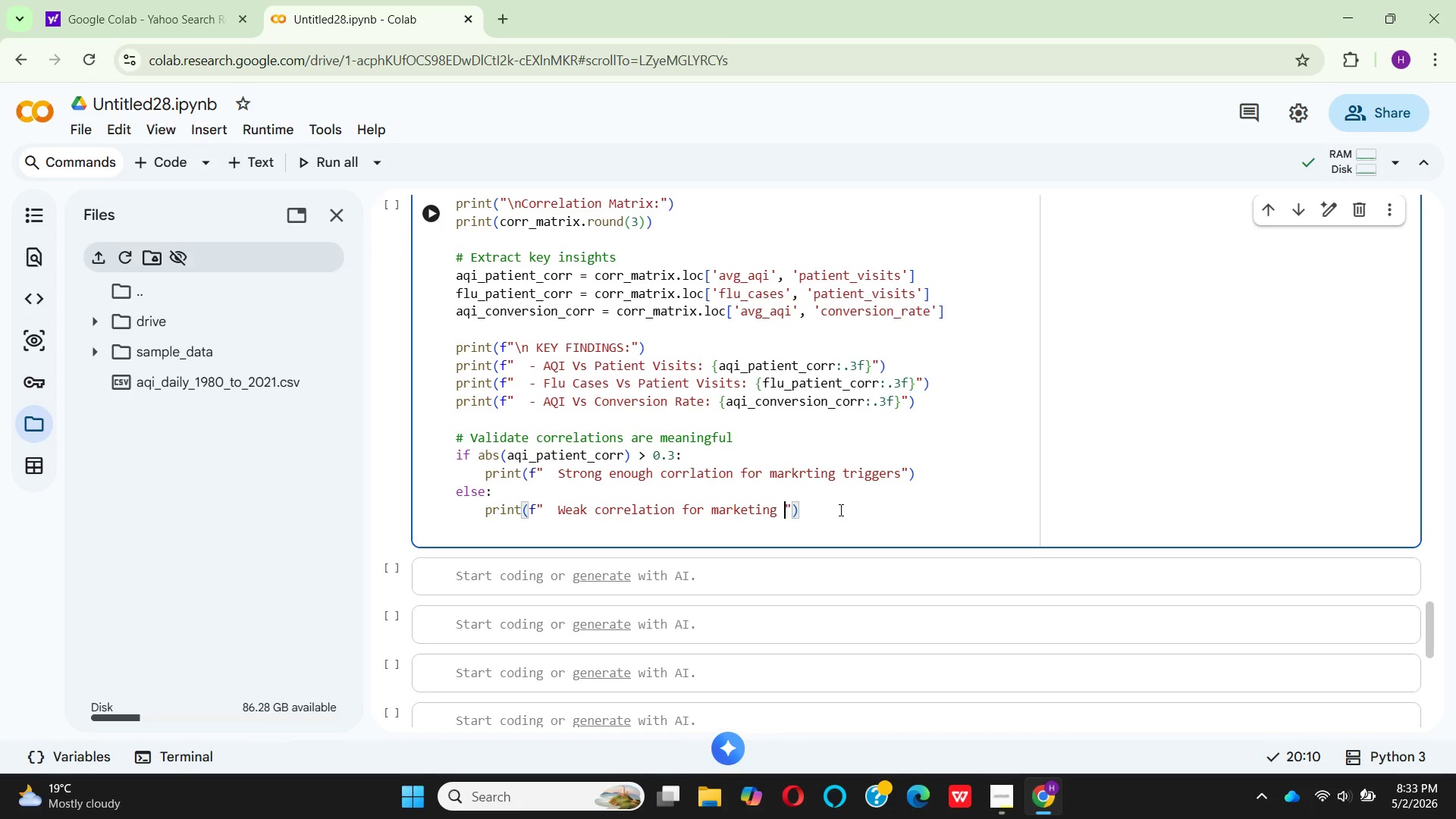 
key(Backspace)
 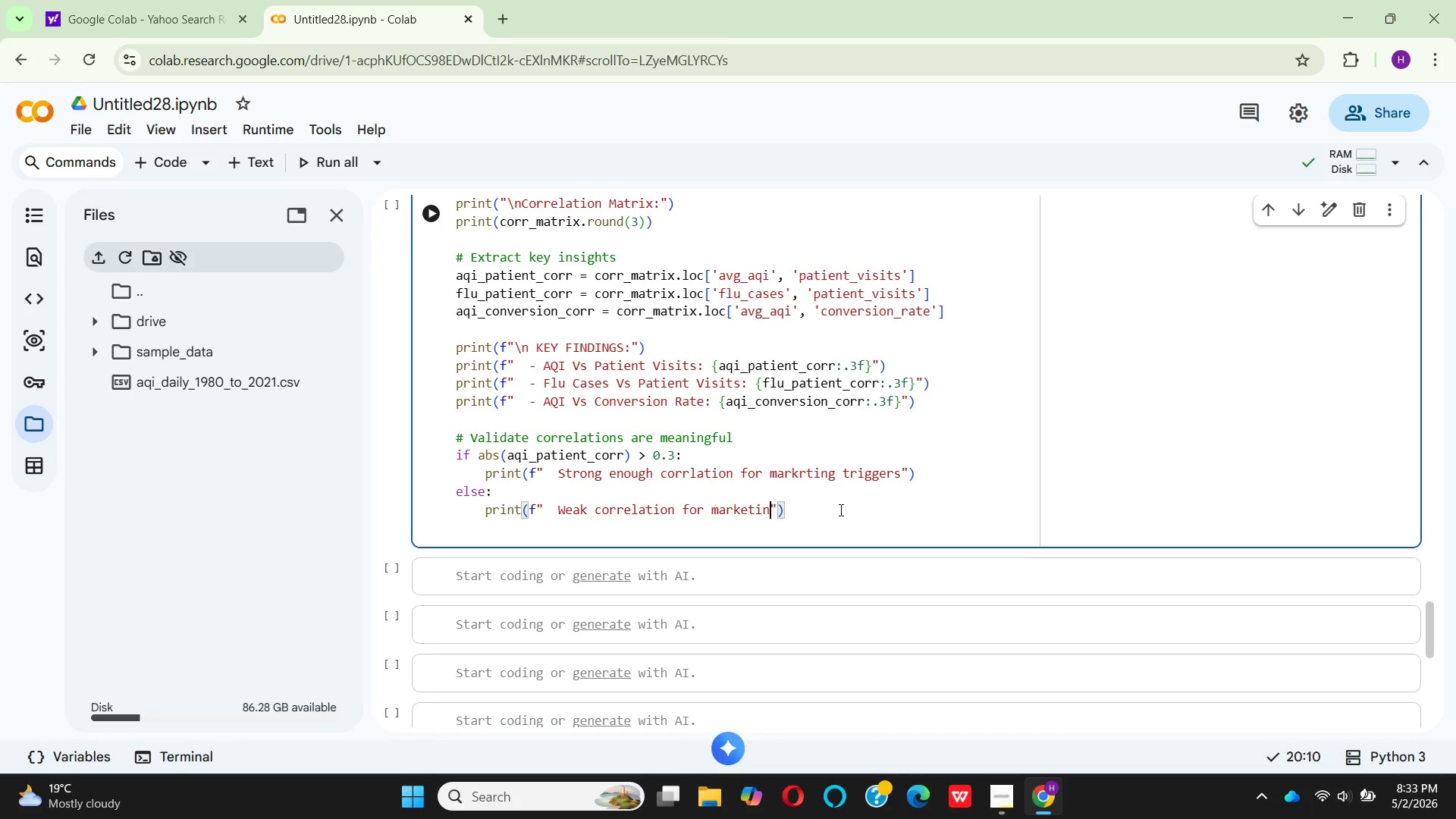 
key(Backspace)
 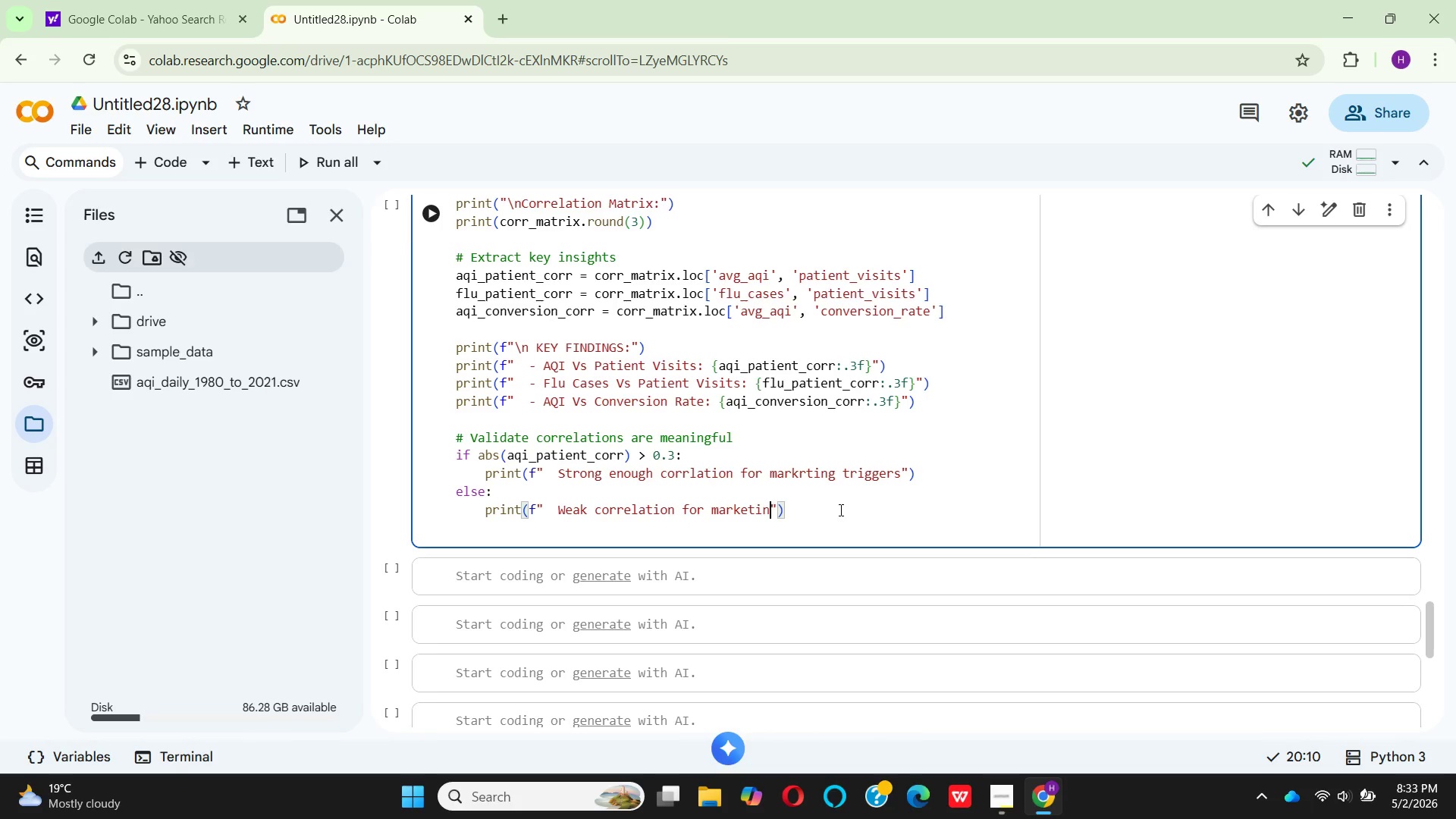 
key(Backspace)
 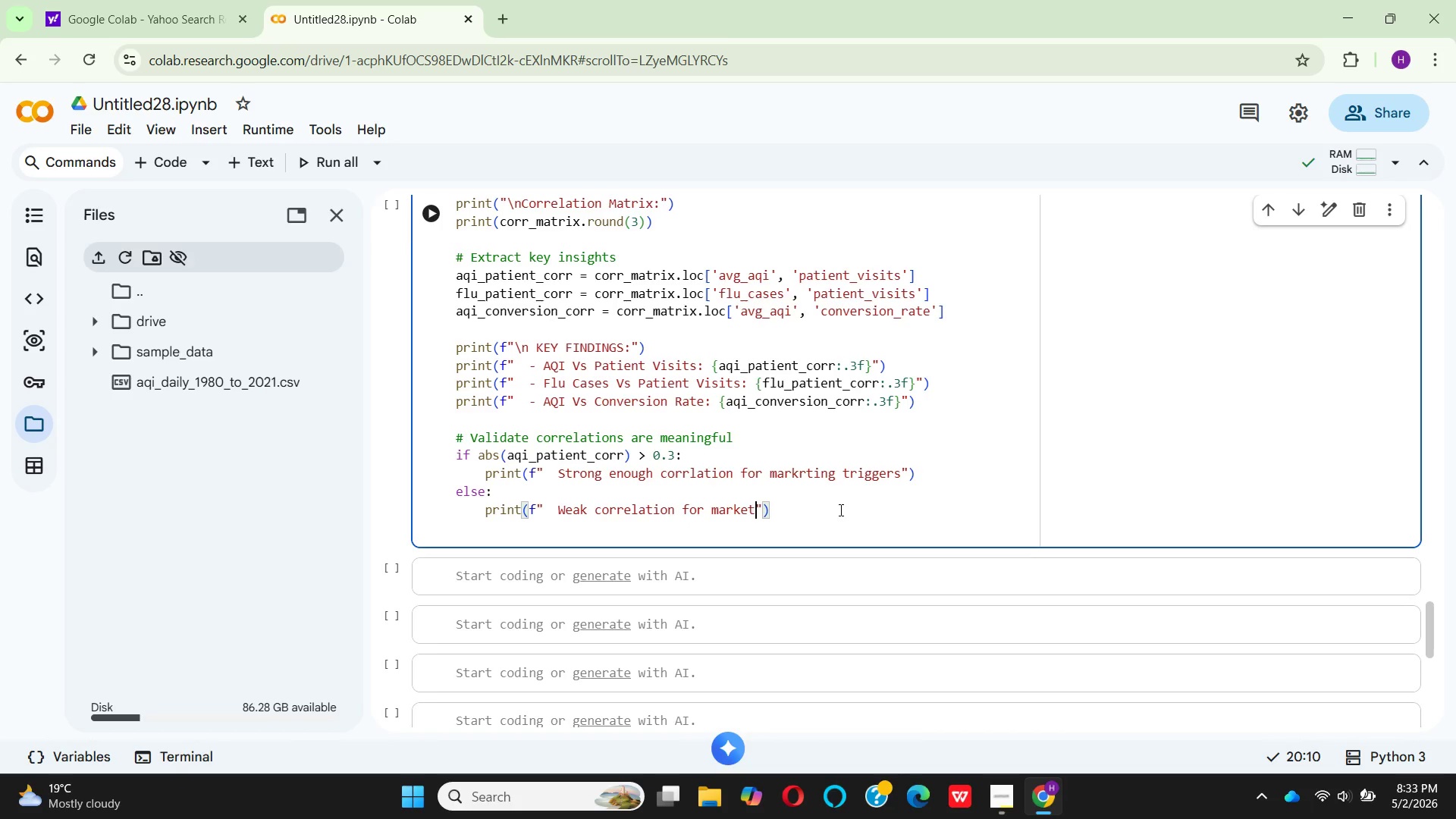 
key(Backspace)
 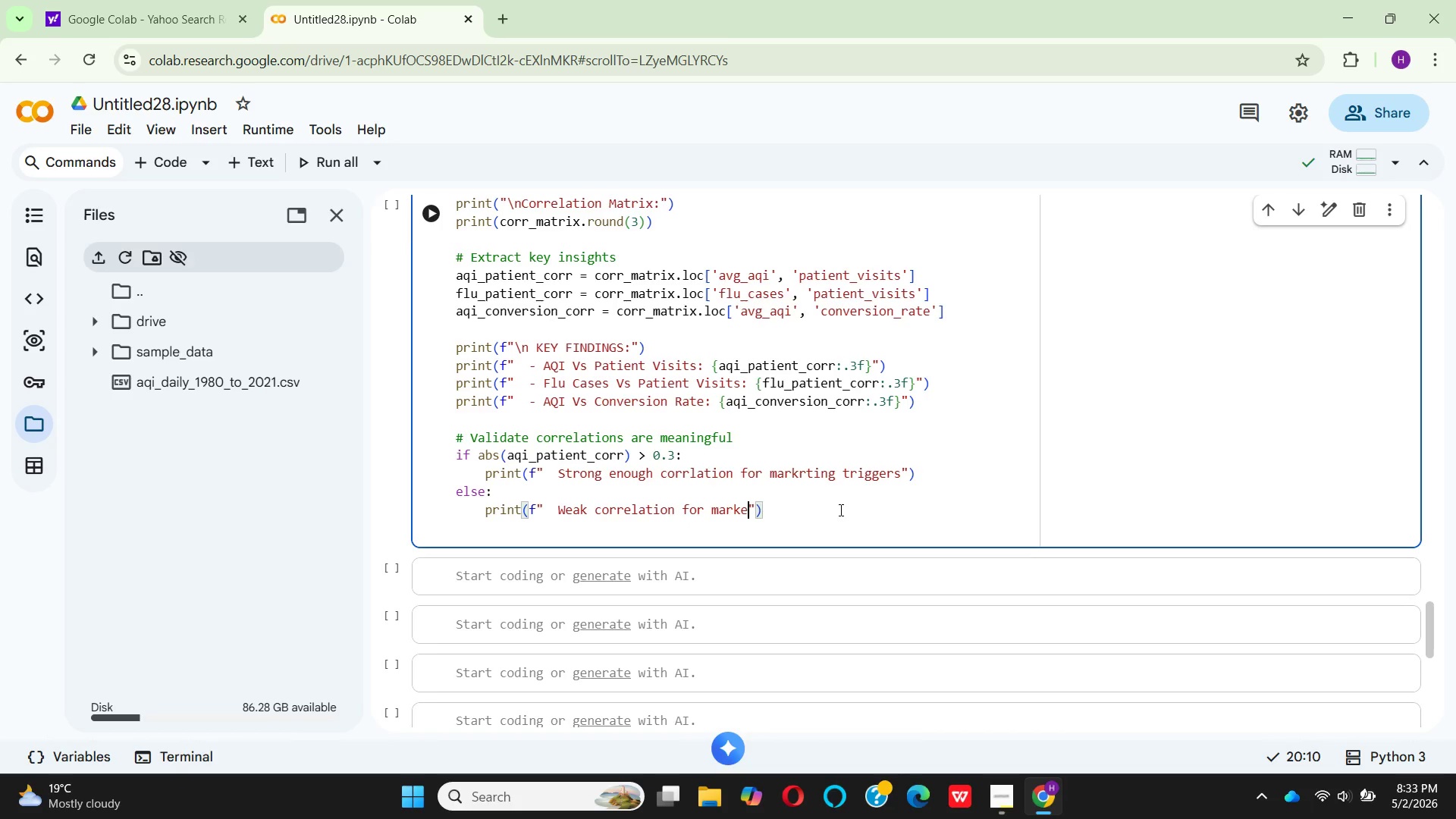 
key(Backspace)
 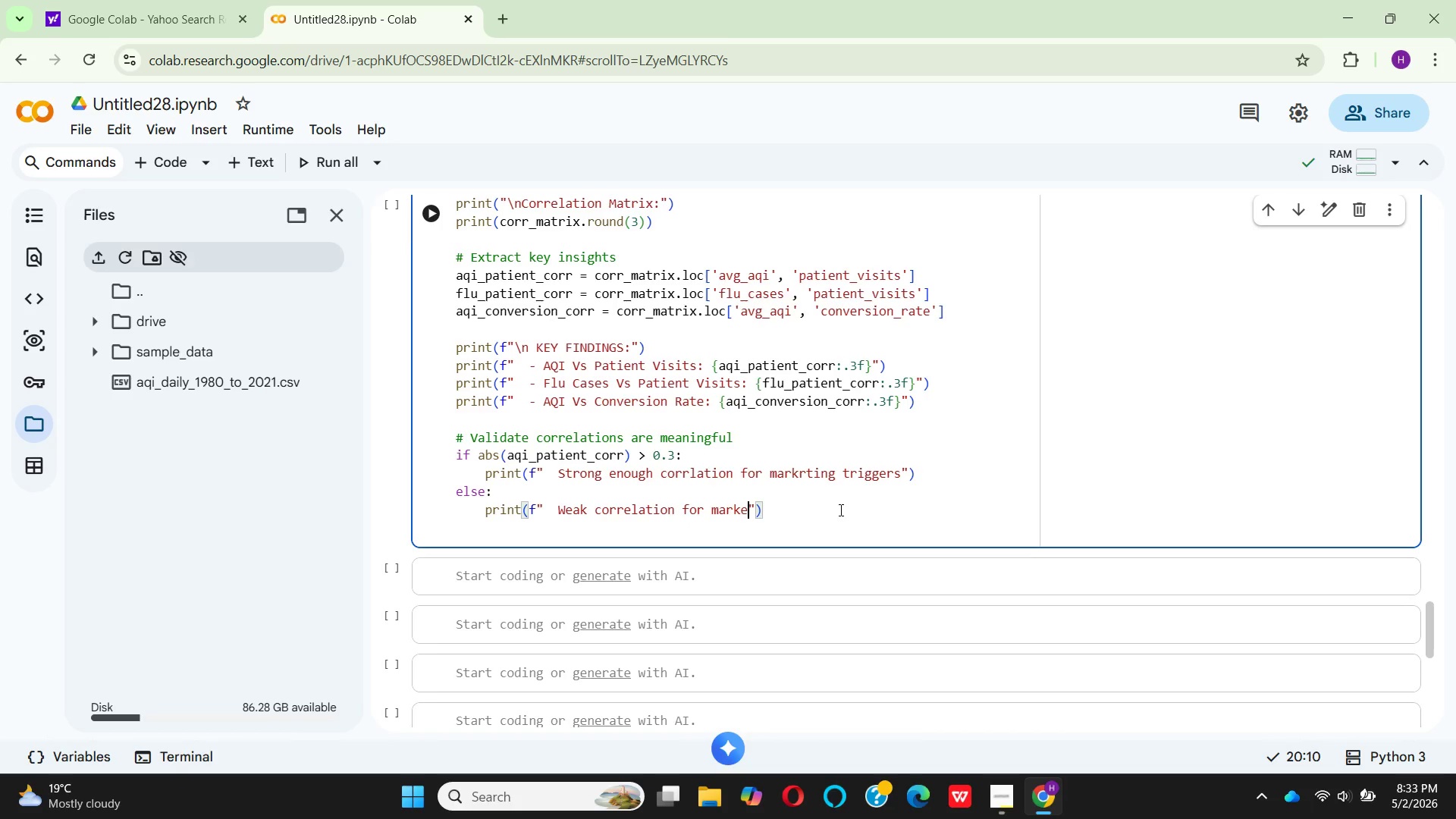 
key(Backspace)
 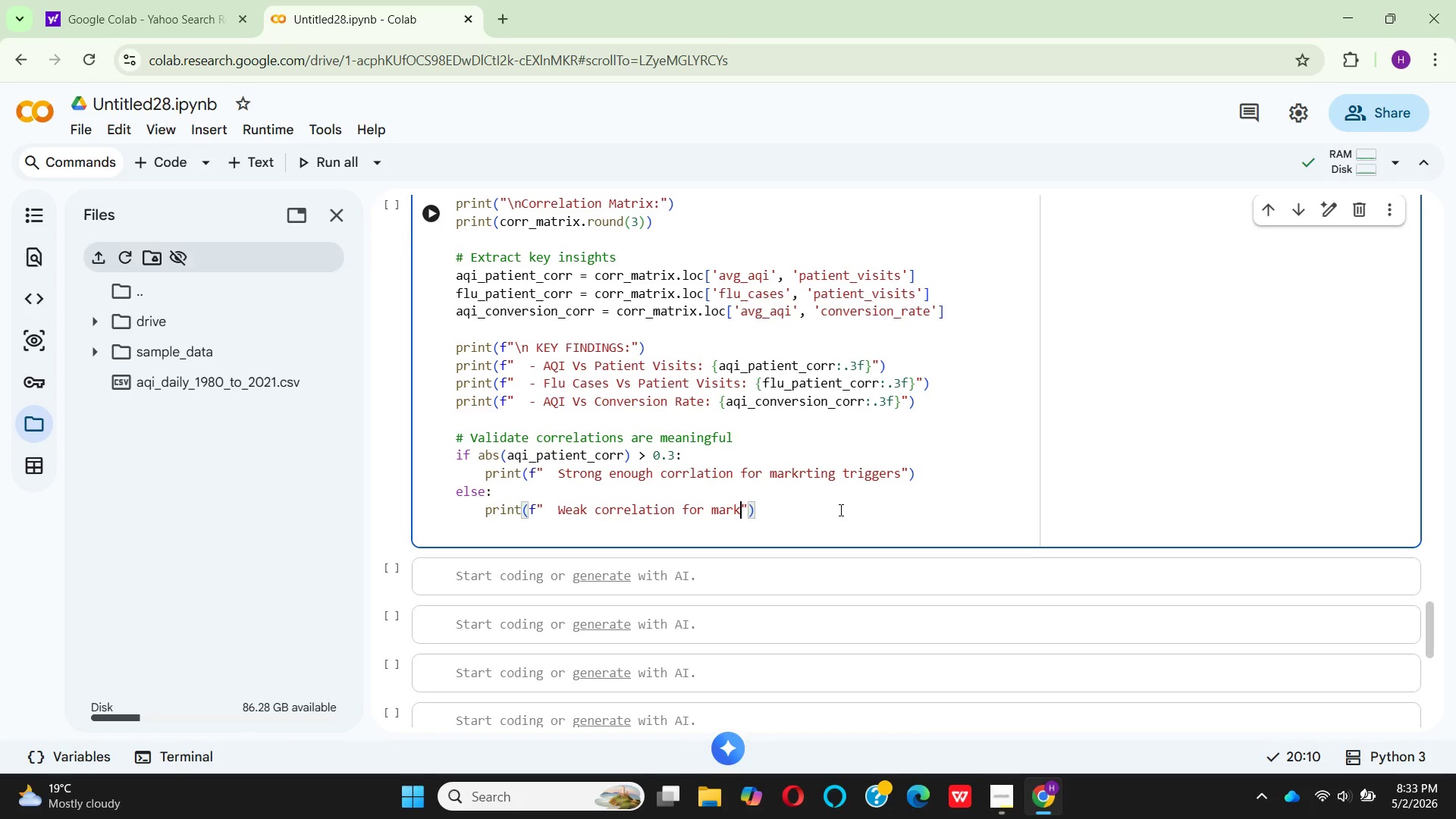 
key(Backspace)
 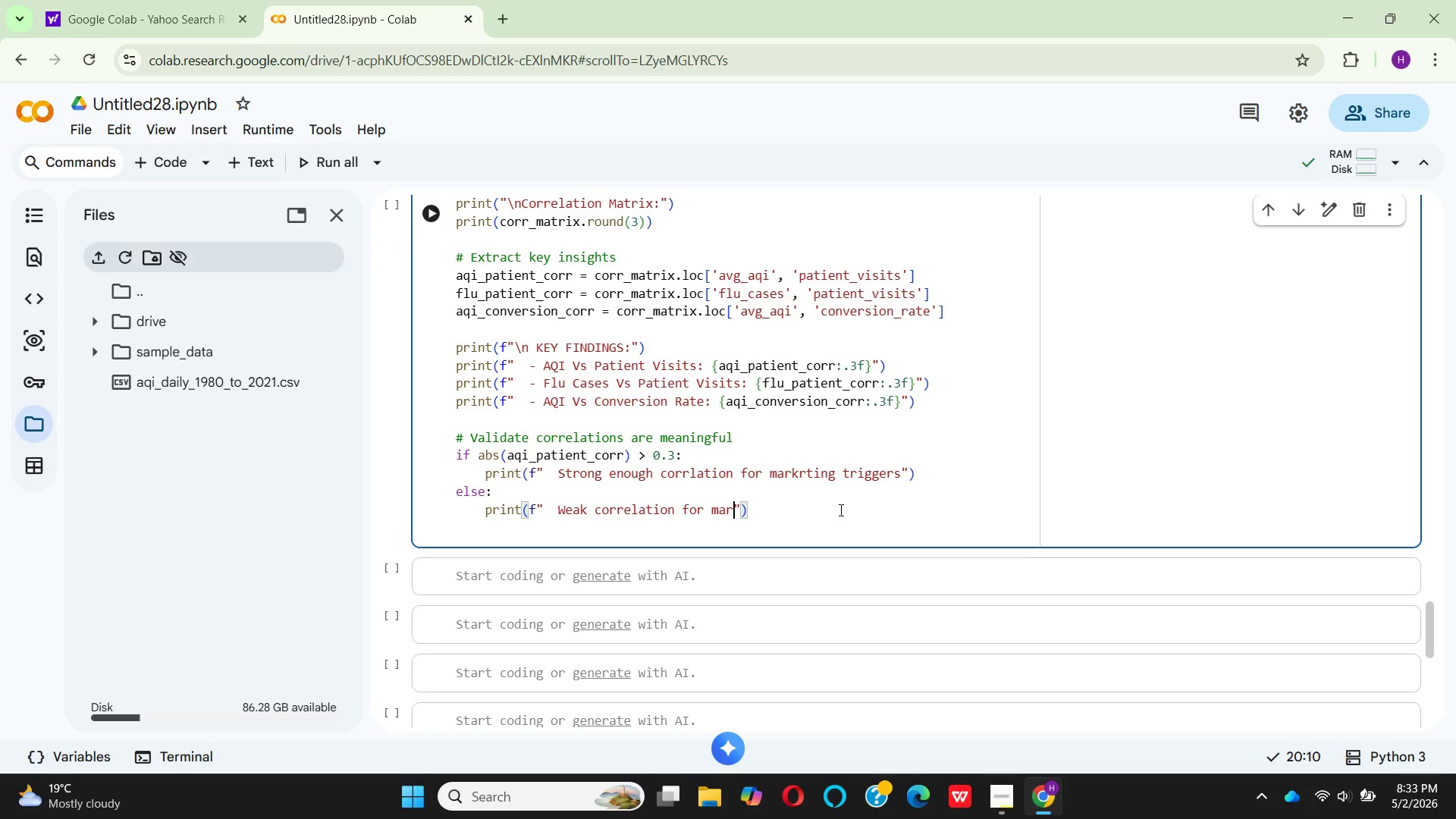 
key(Backspace)
 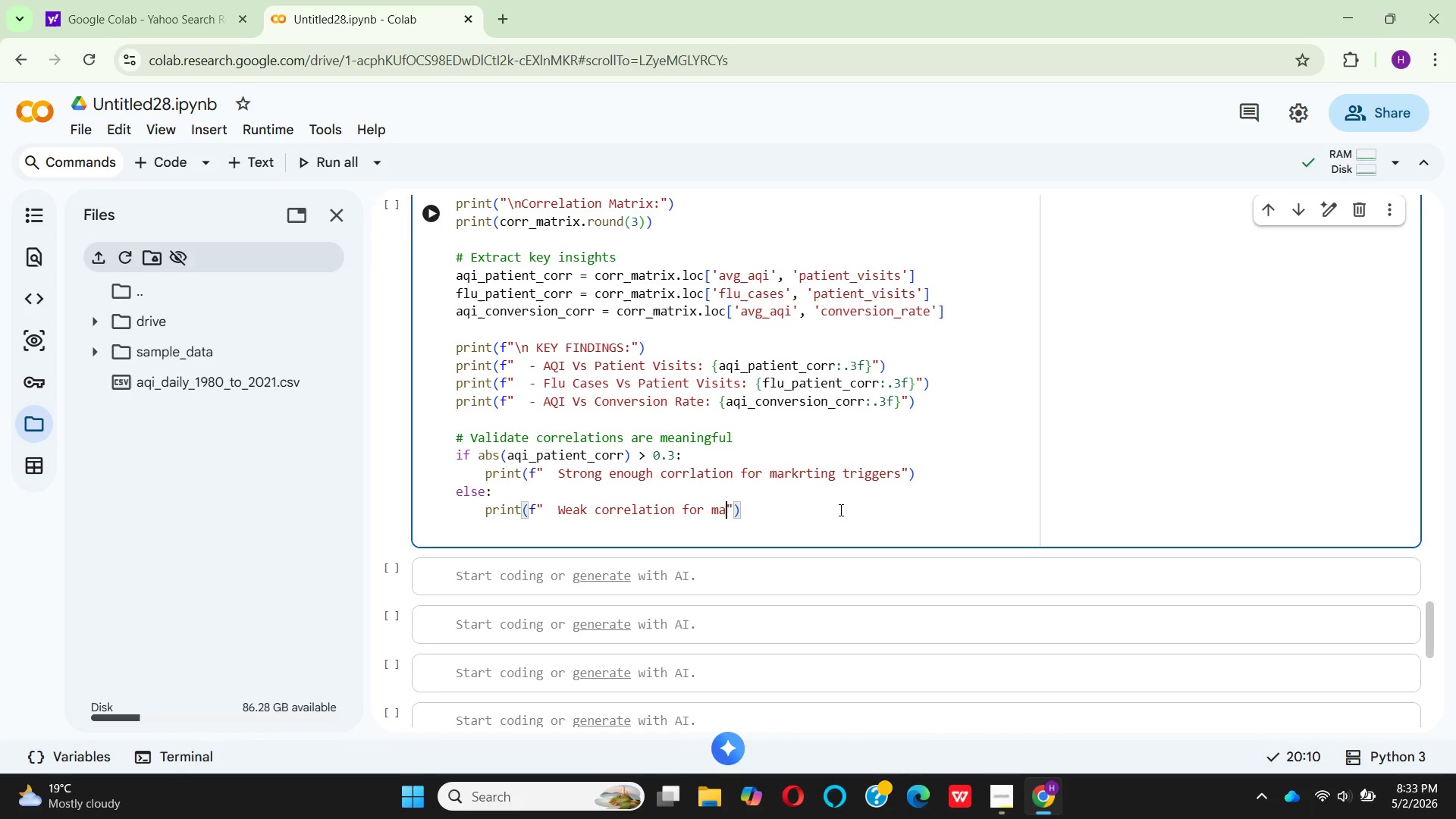 
key(Backspace)
 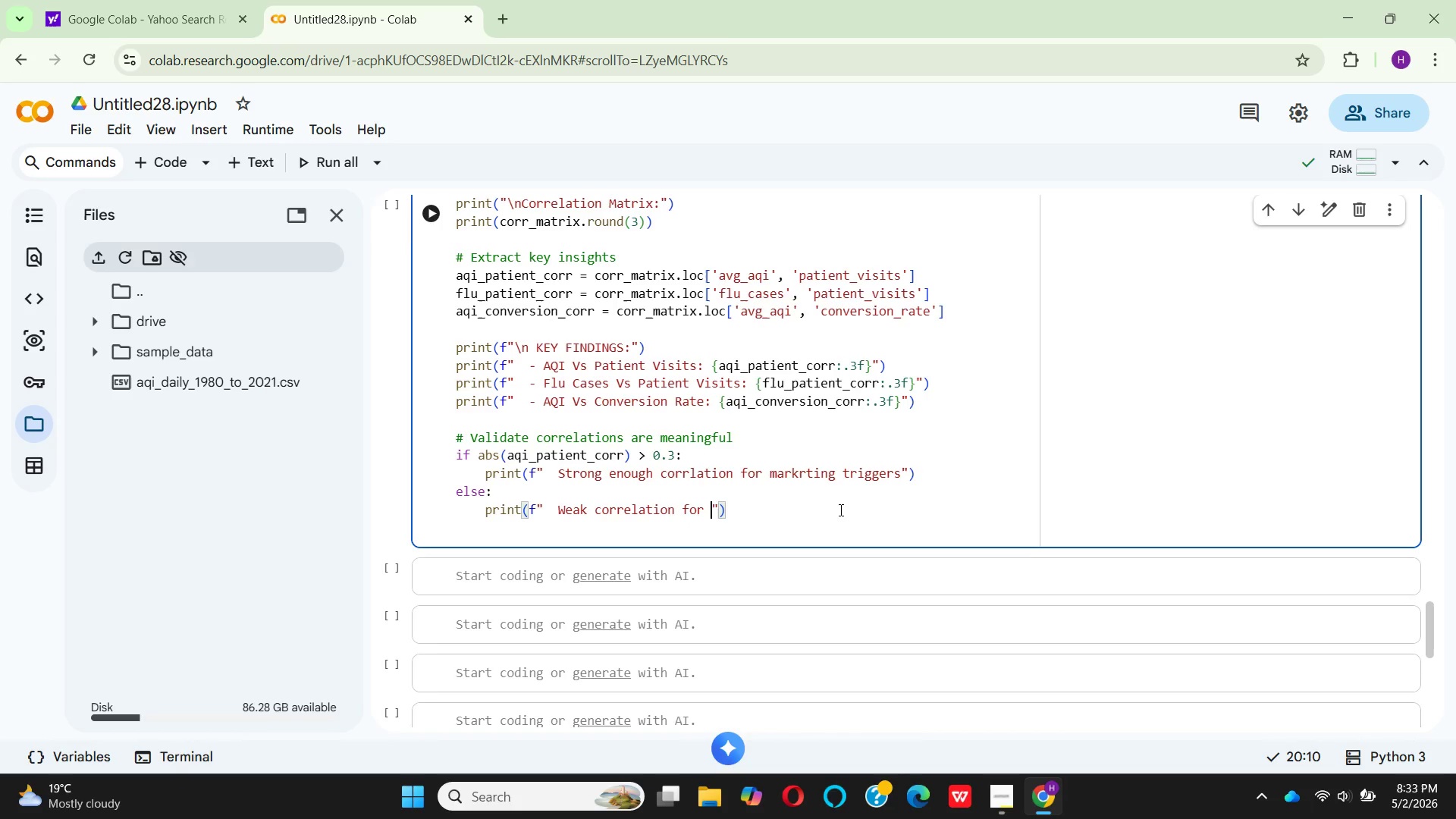 
key(Backspace)
 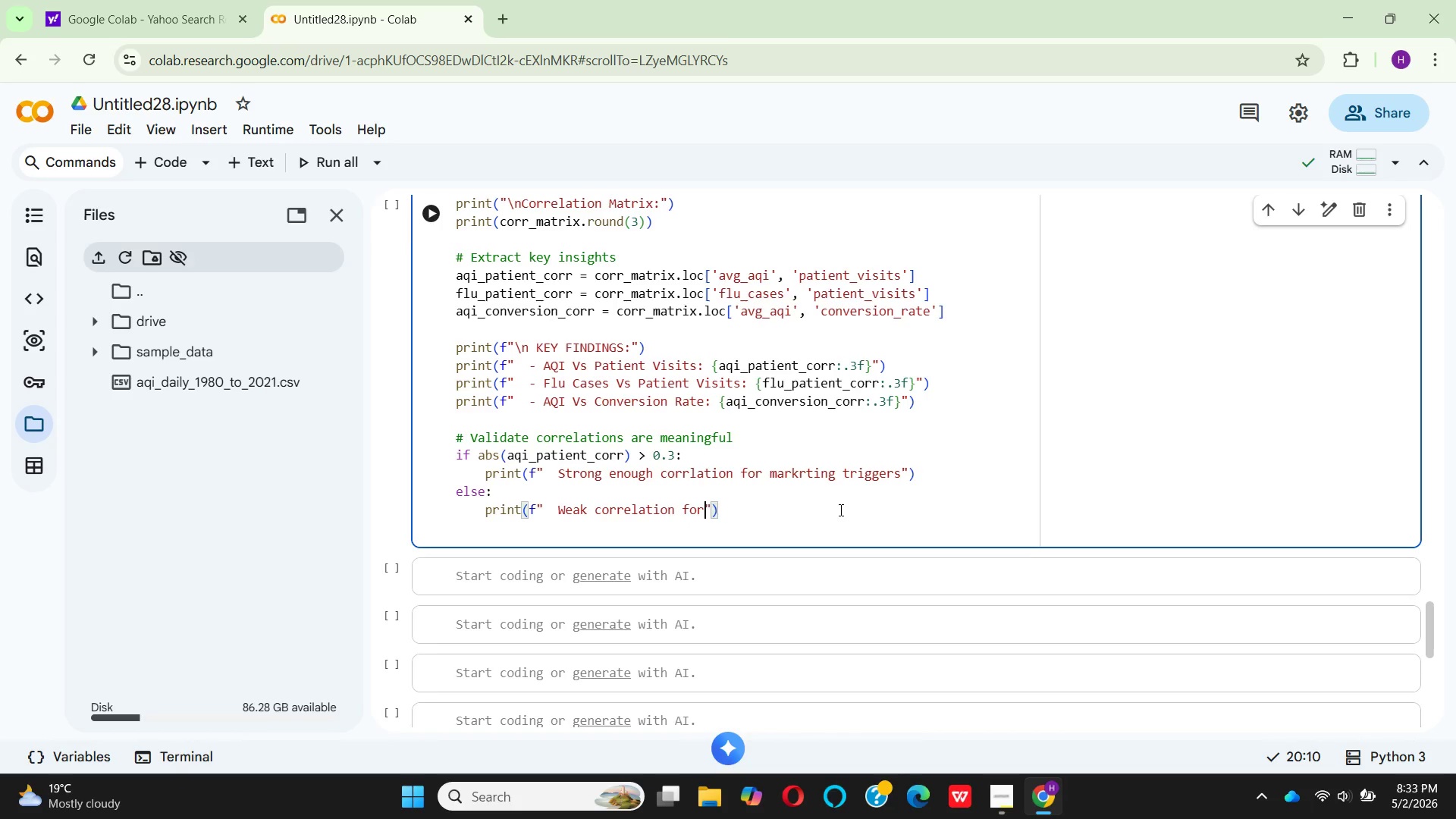 
key(Backspace)